 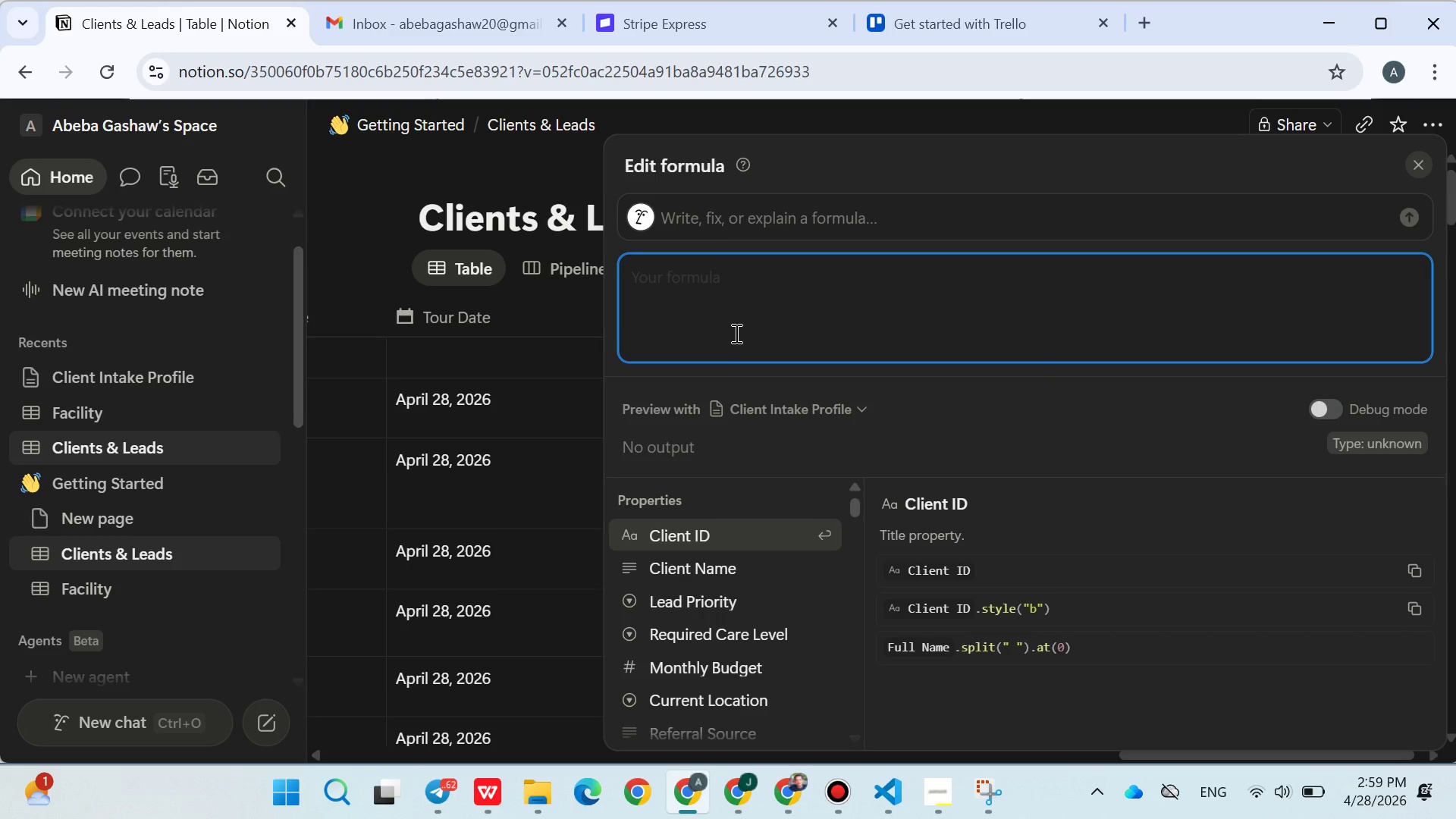 
left_click([572, 178])
 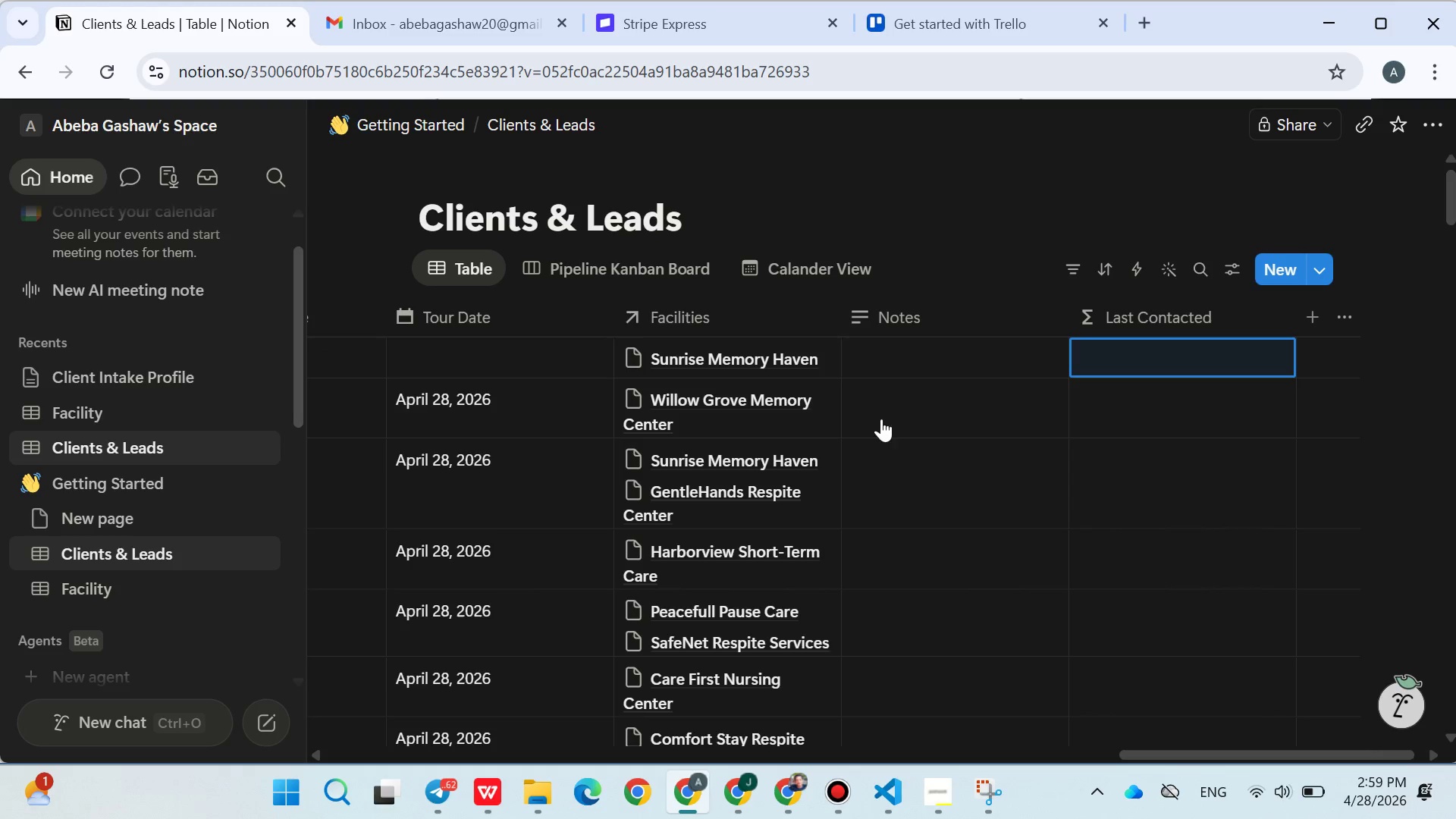 
scroll: coordinate [915, 444], scroll_direction: up, amount: 4.0
 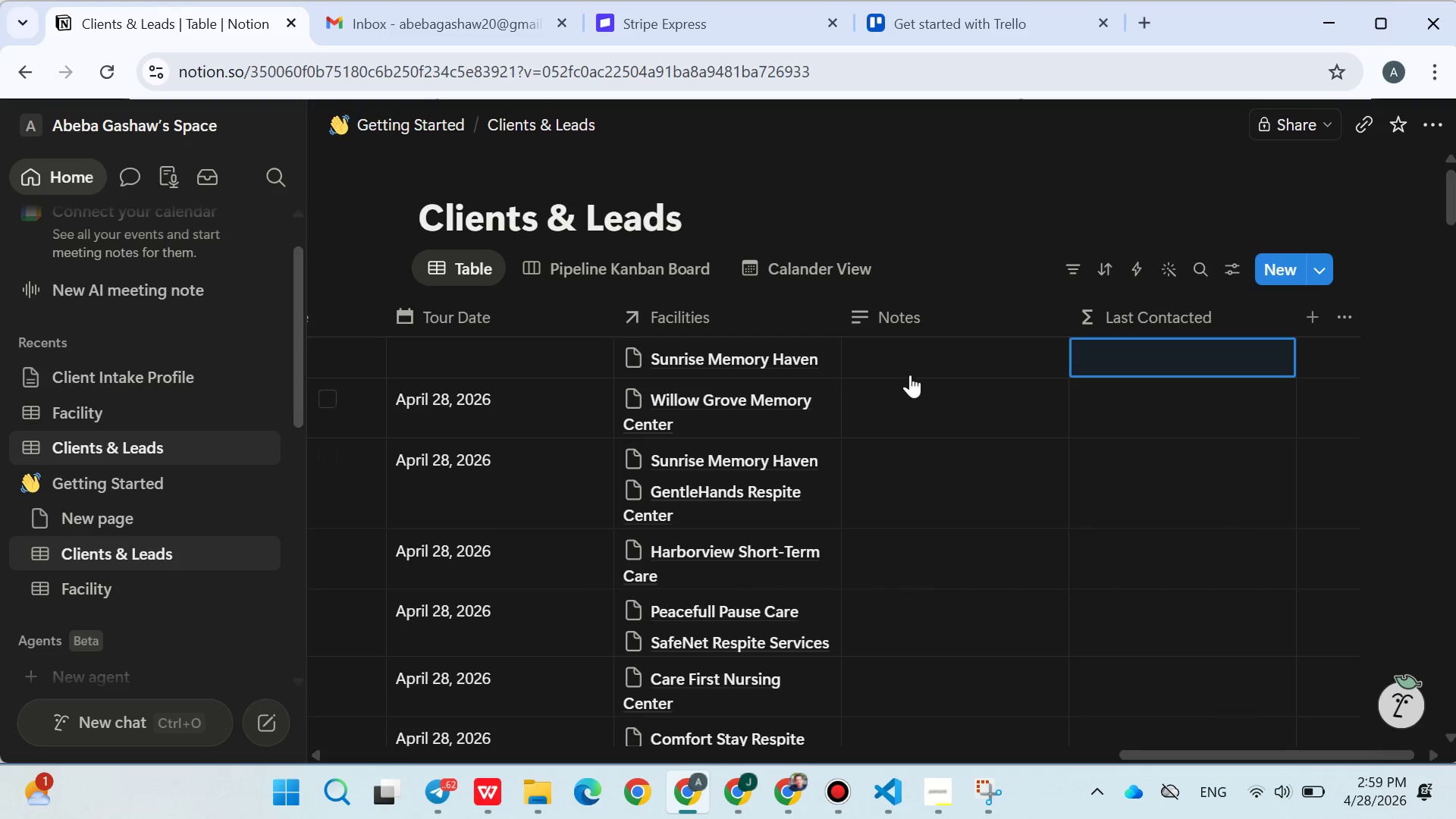 
left_click([909, 367])
 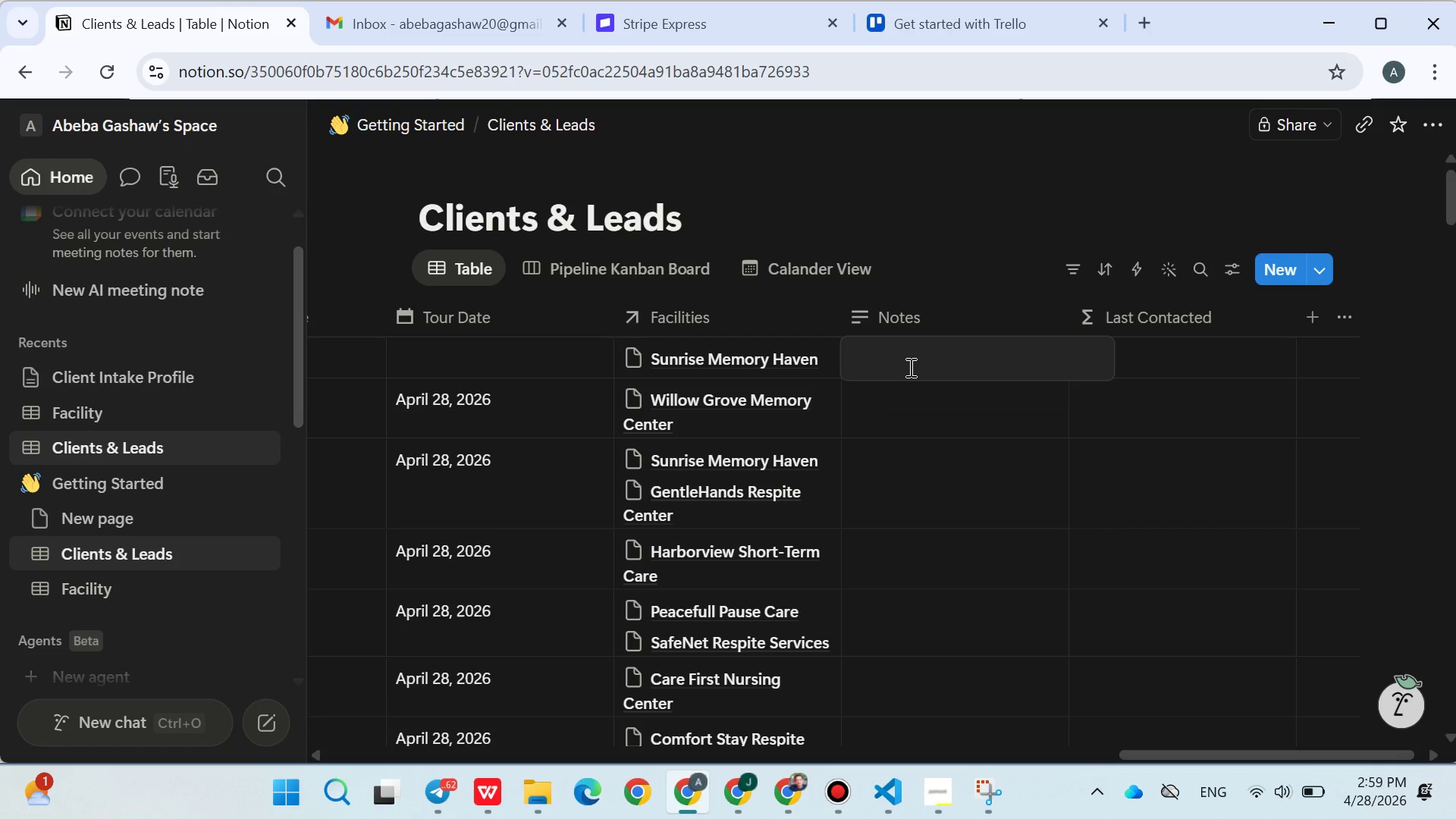 
key(Control+ControlLeft)
 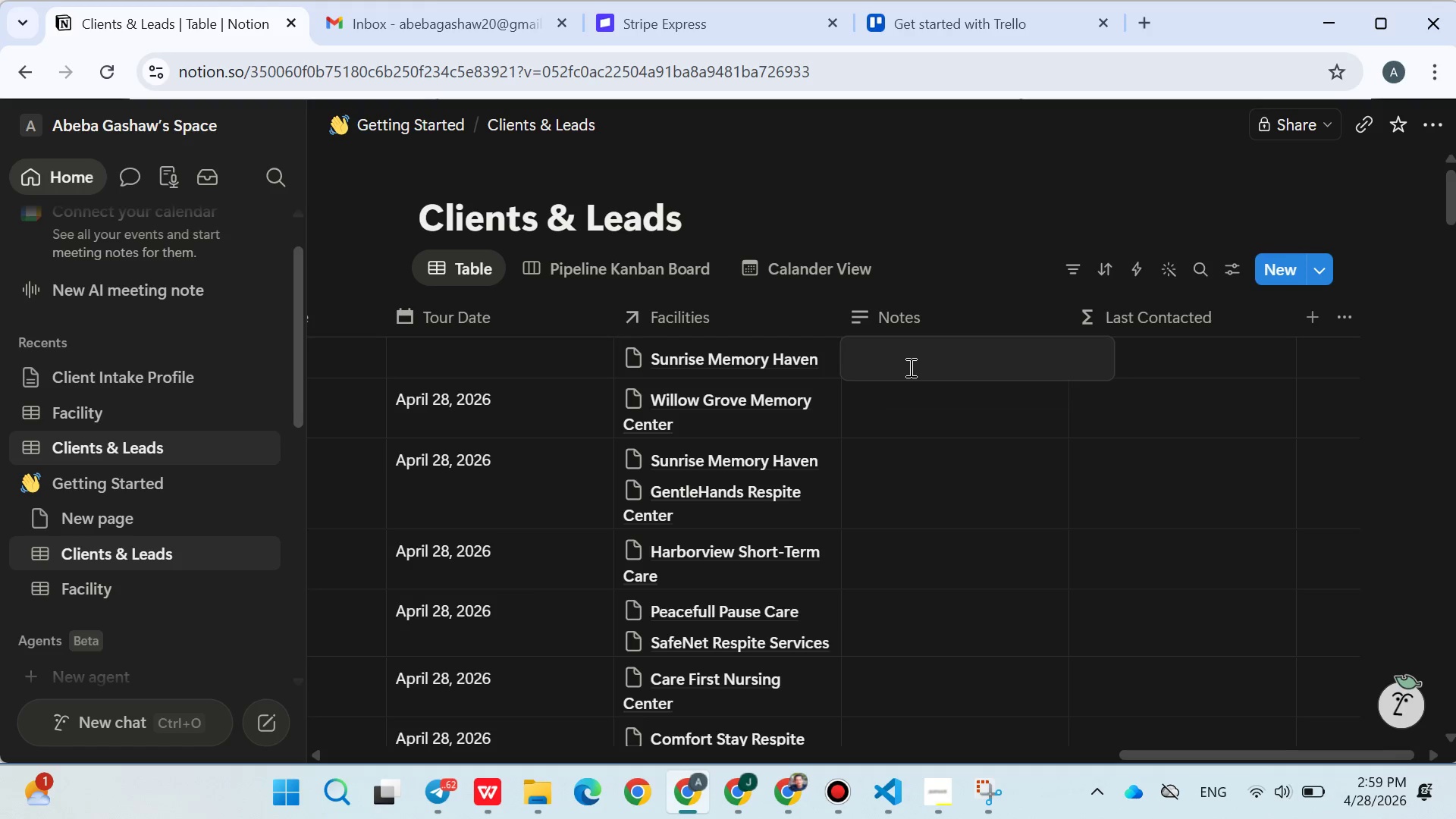 
key(Control+V)
 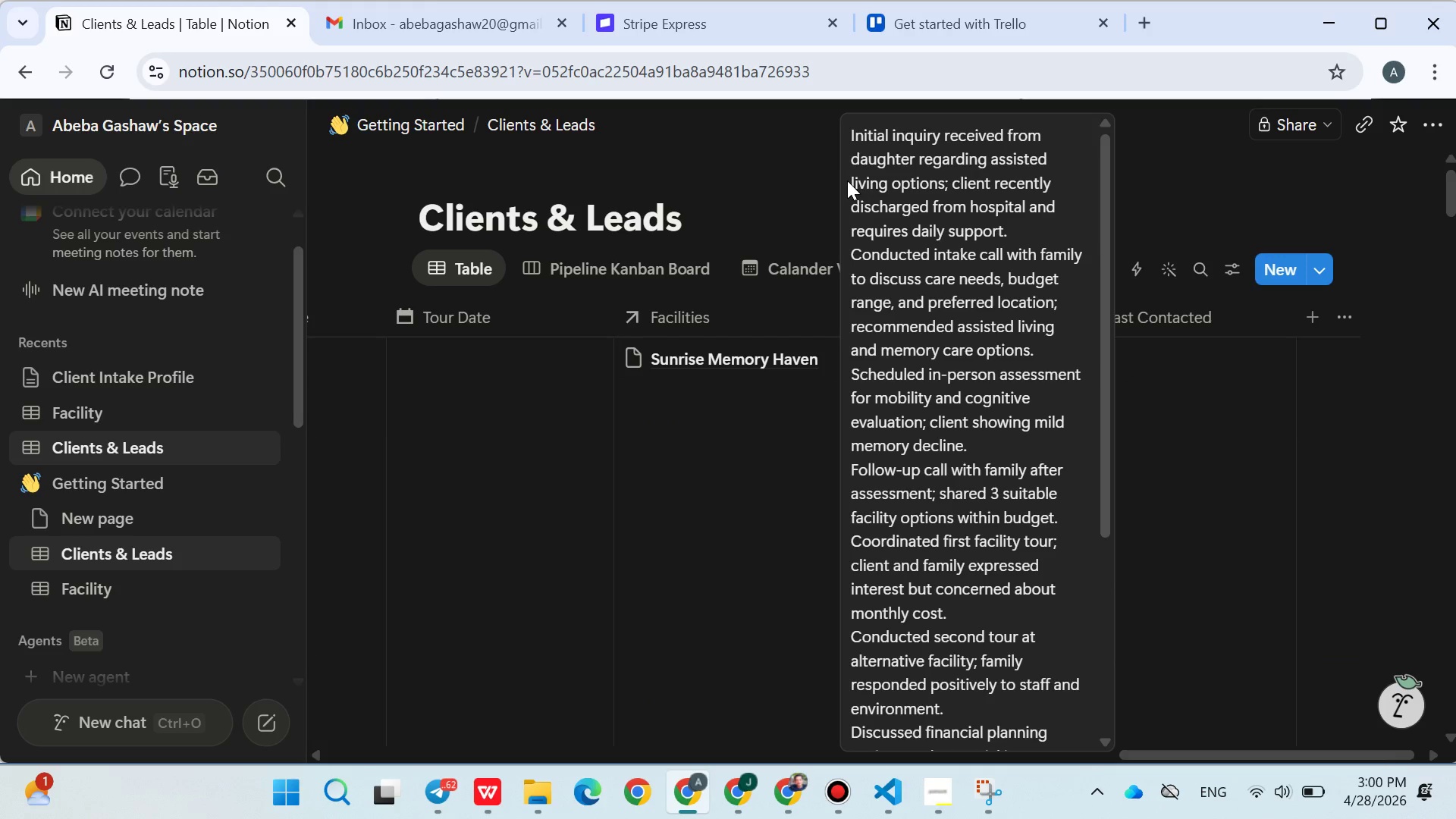 
wait(10.22)
 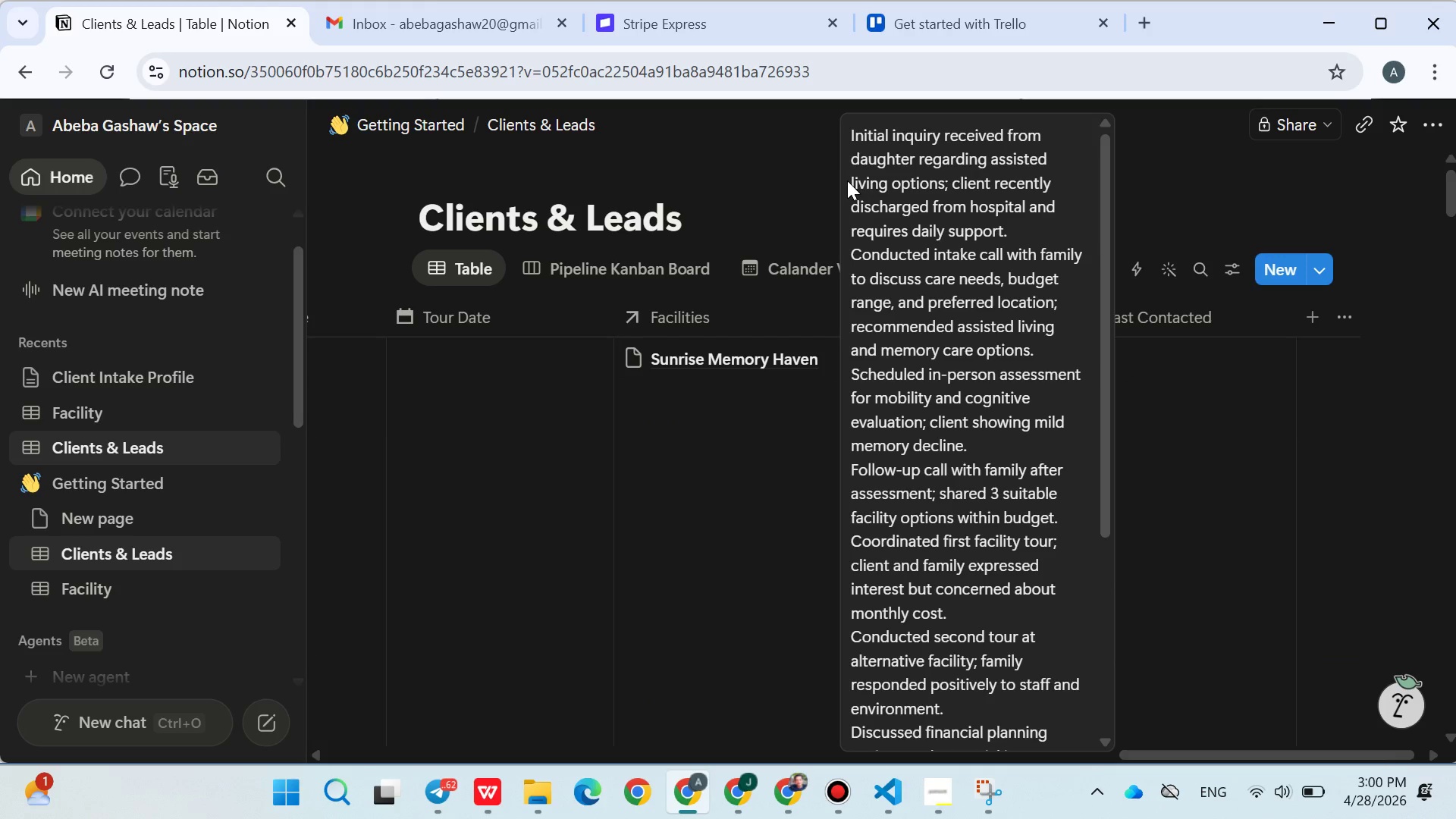 
left_click_drag(start_coordinate=[952, 181], to_coordinate=[1070, 818])
 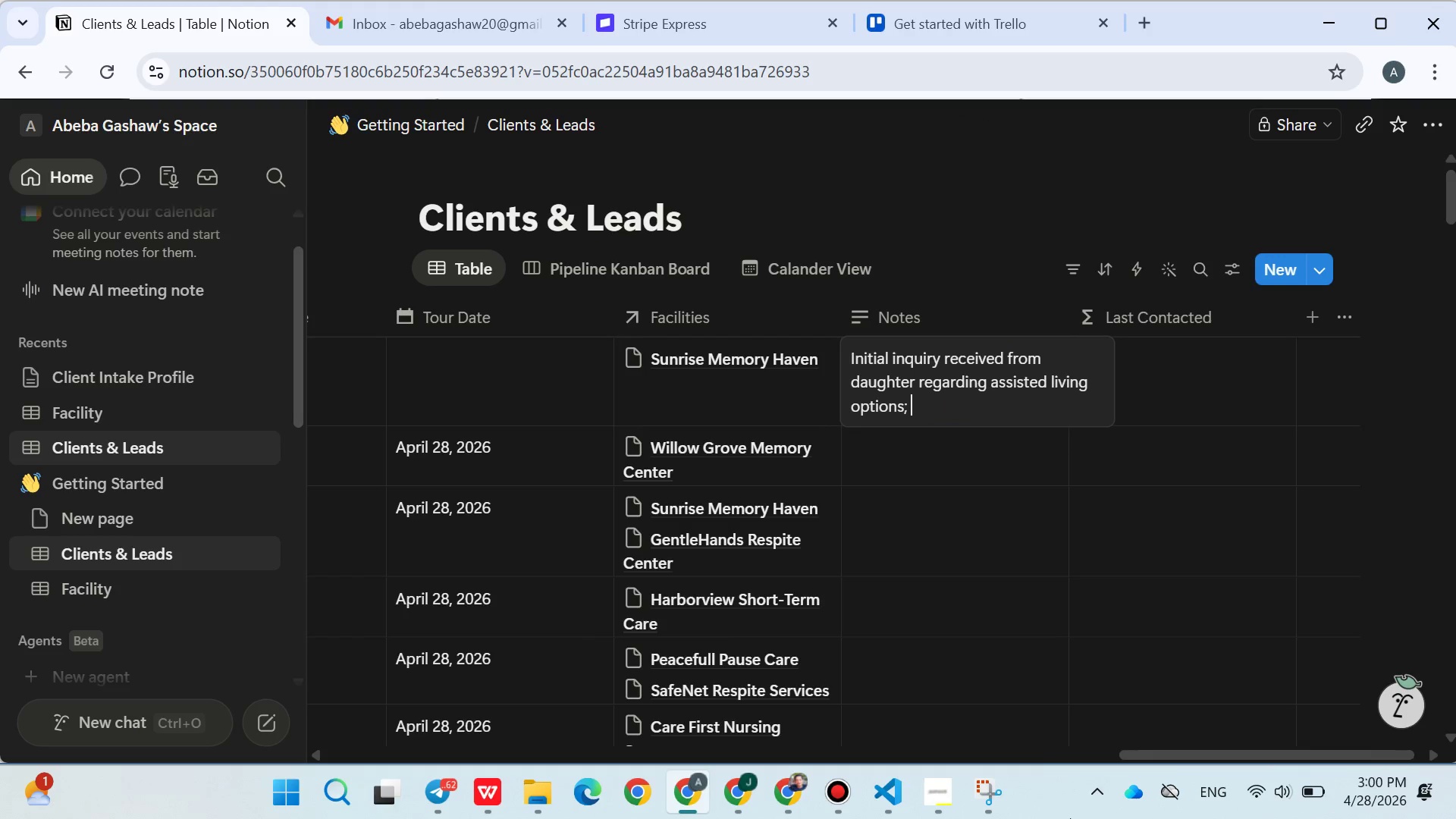 
key(Control+X)
 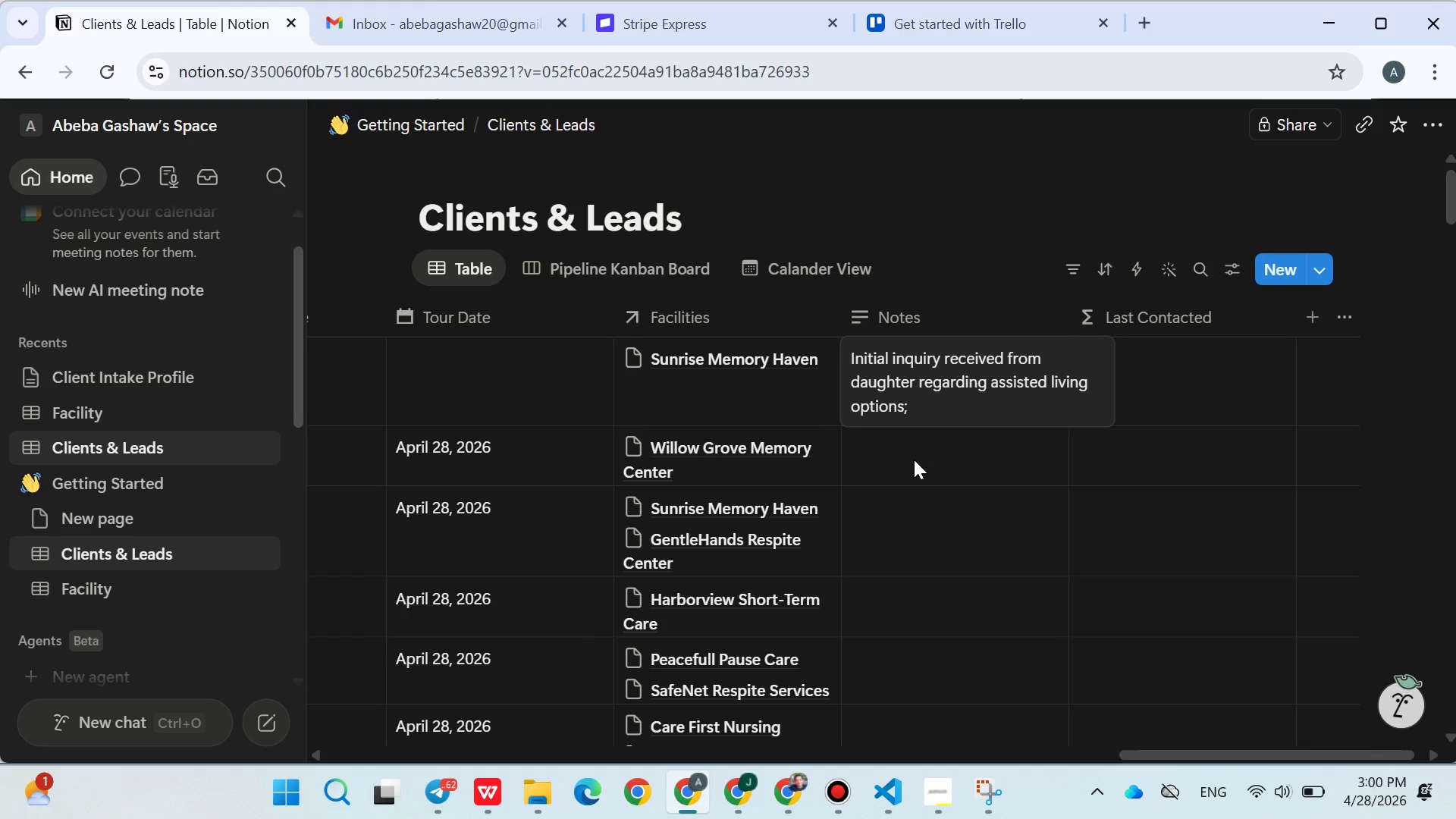 
double_click([914, 460])
 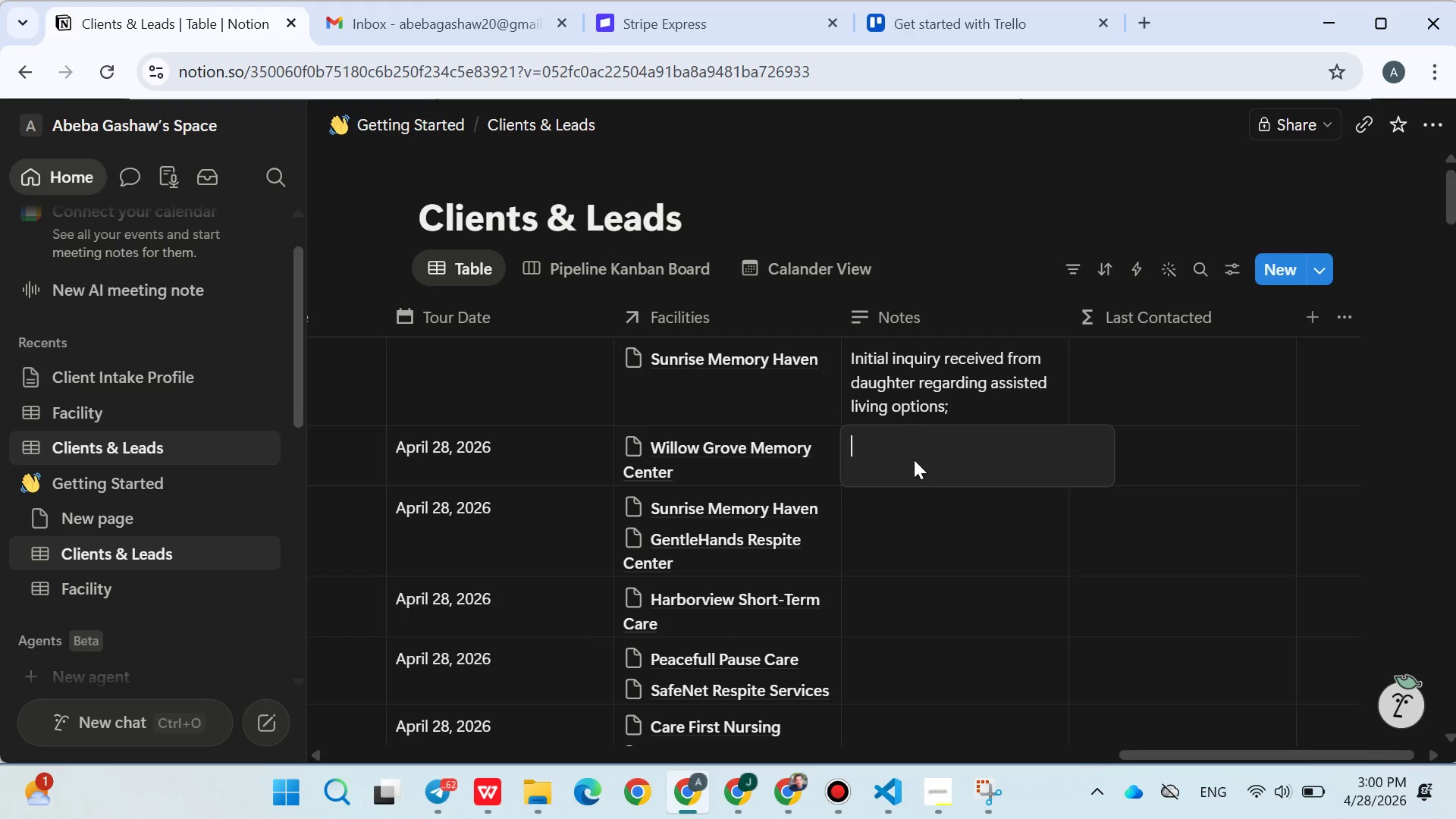 
key(Control+V)
 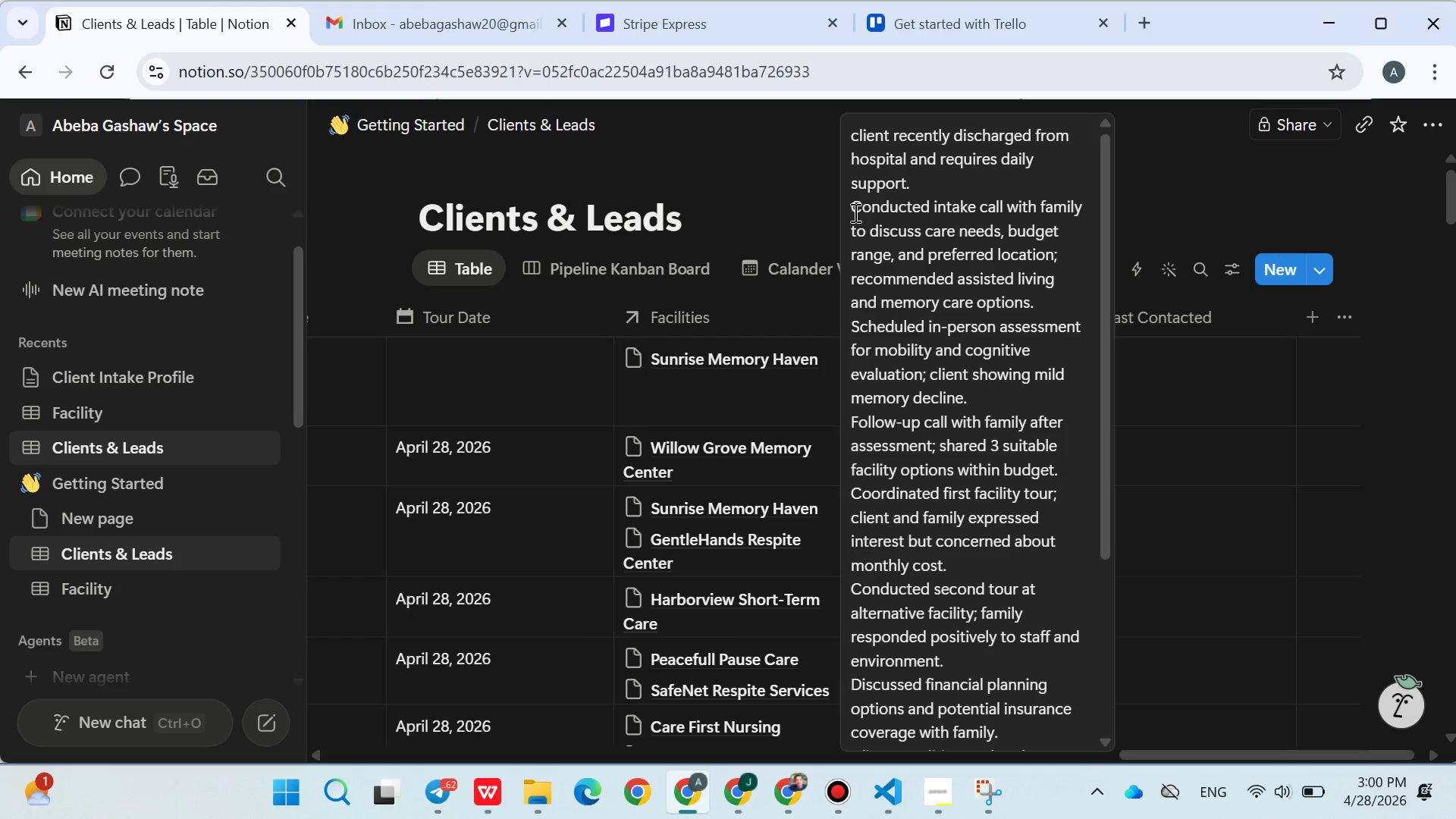 
left_click_drag(start_coordinate=[851, 206], to_coordinate=[1100, 781])
 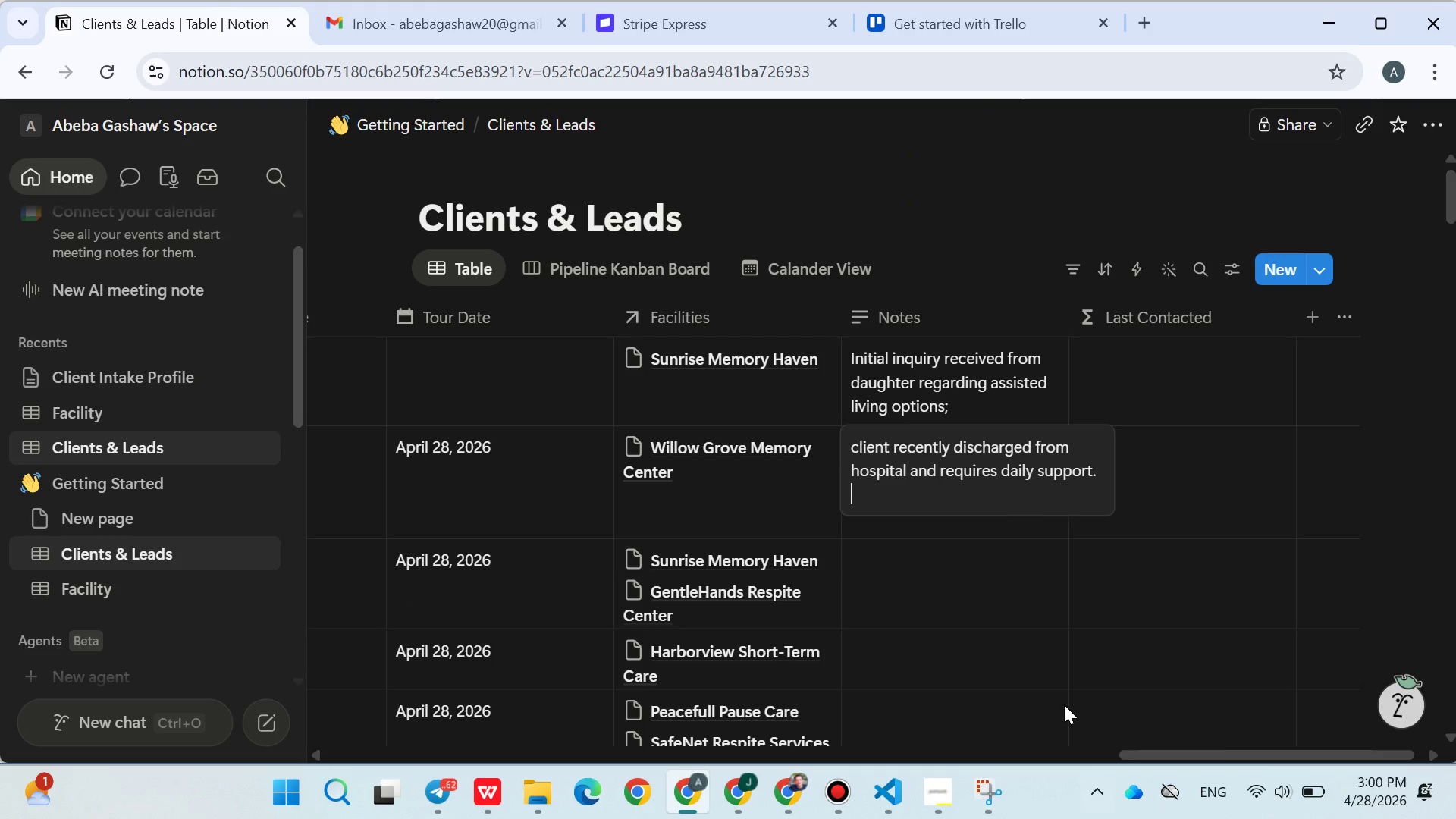 
key(Control+X)
 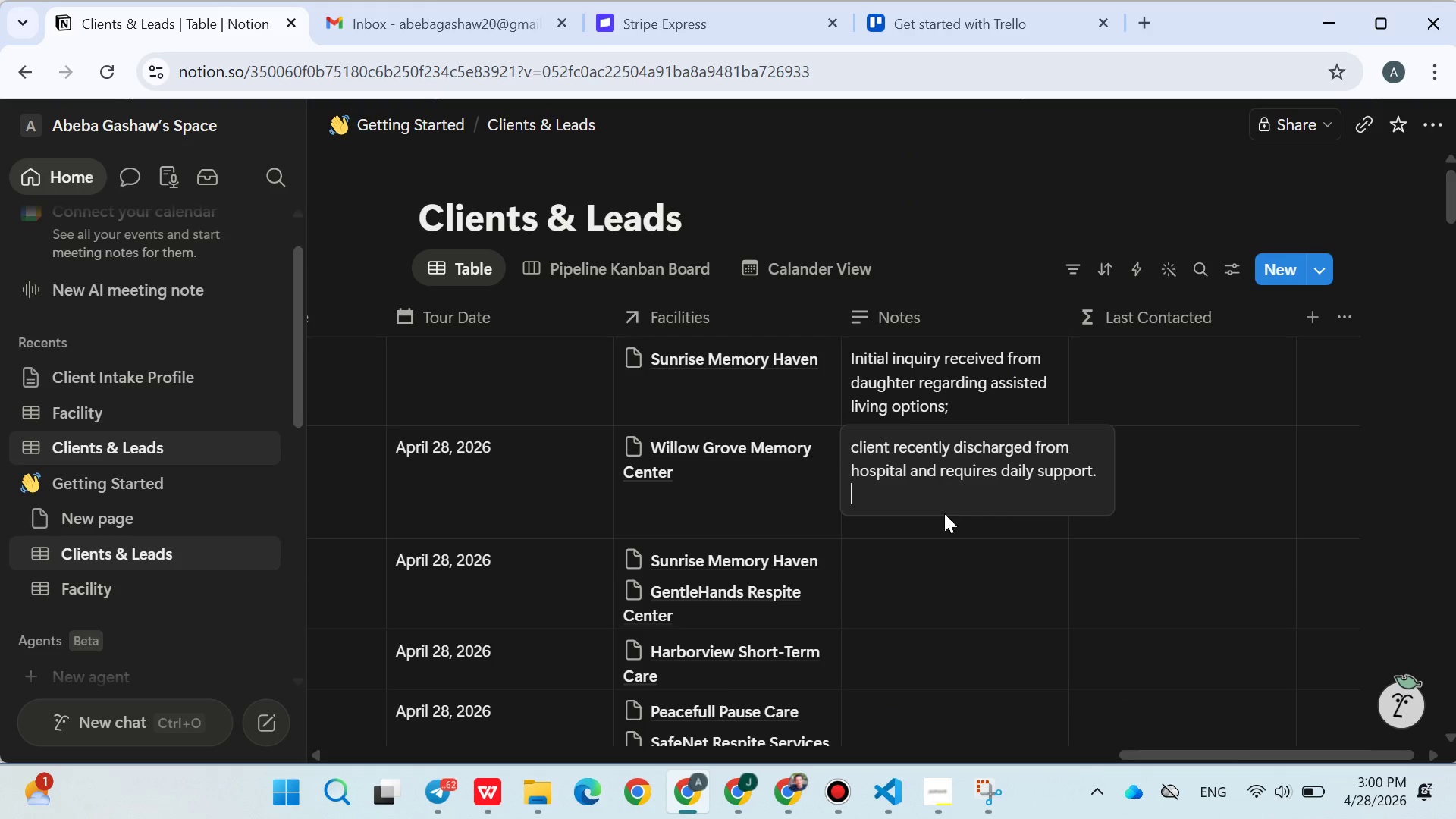 
left_click([930, 536])
 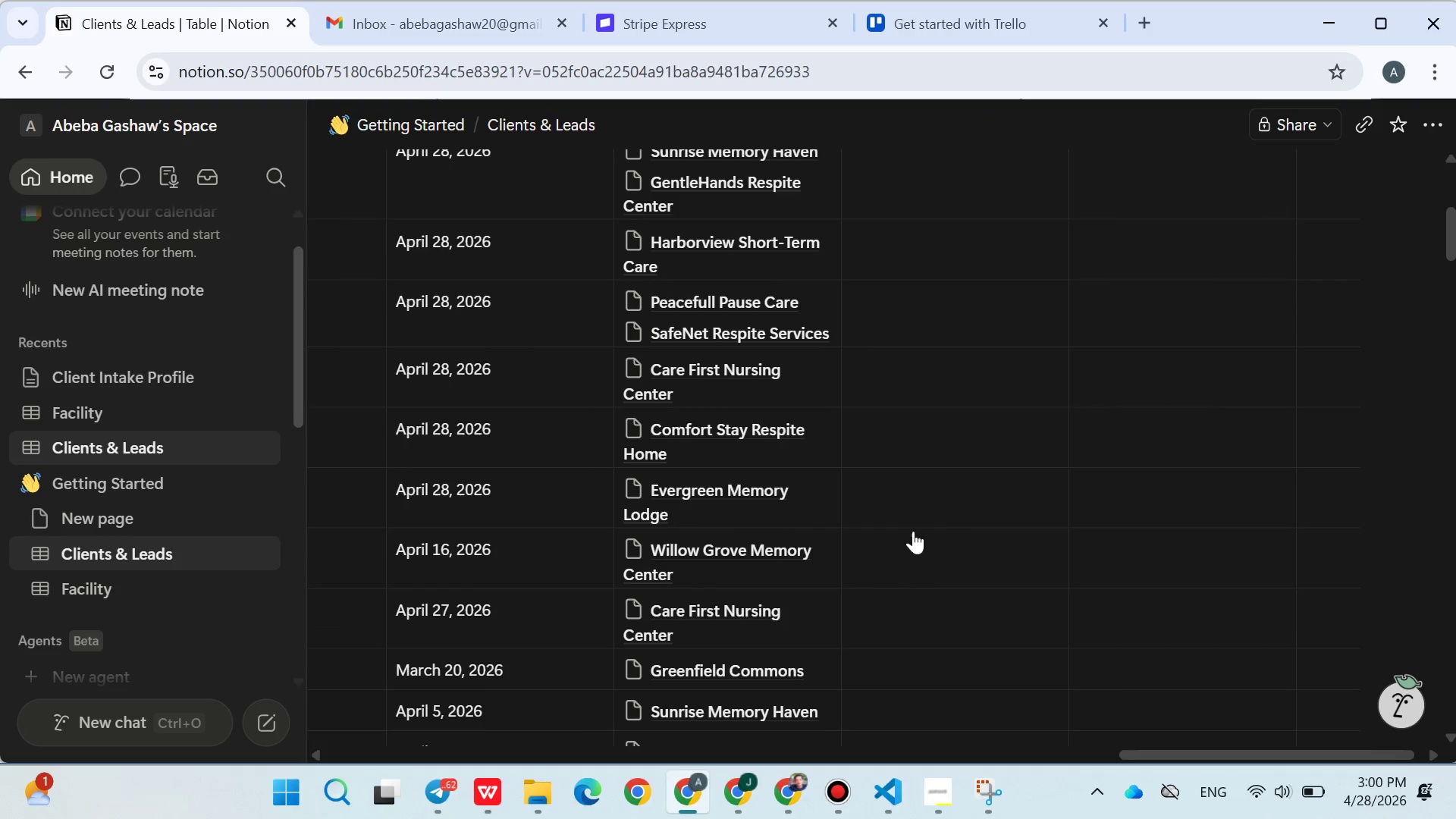 
left_click([910, 399])
 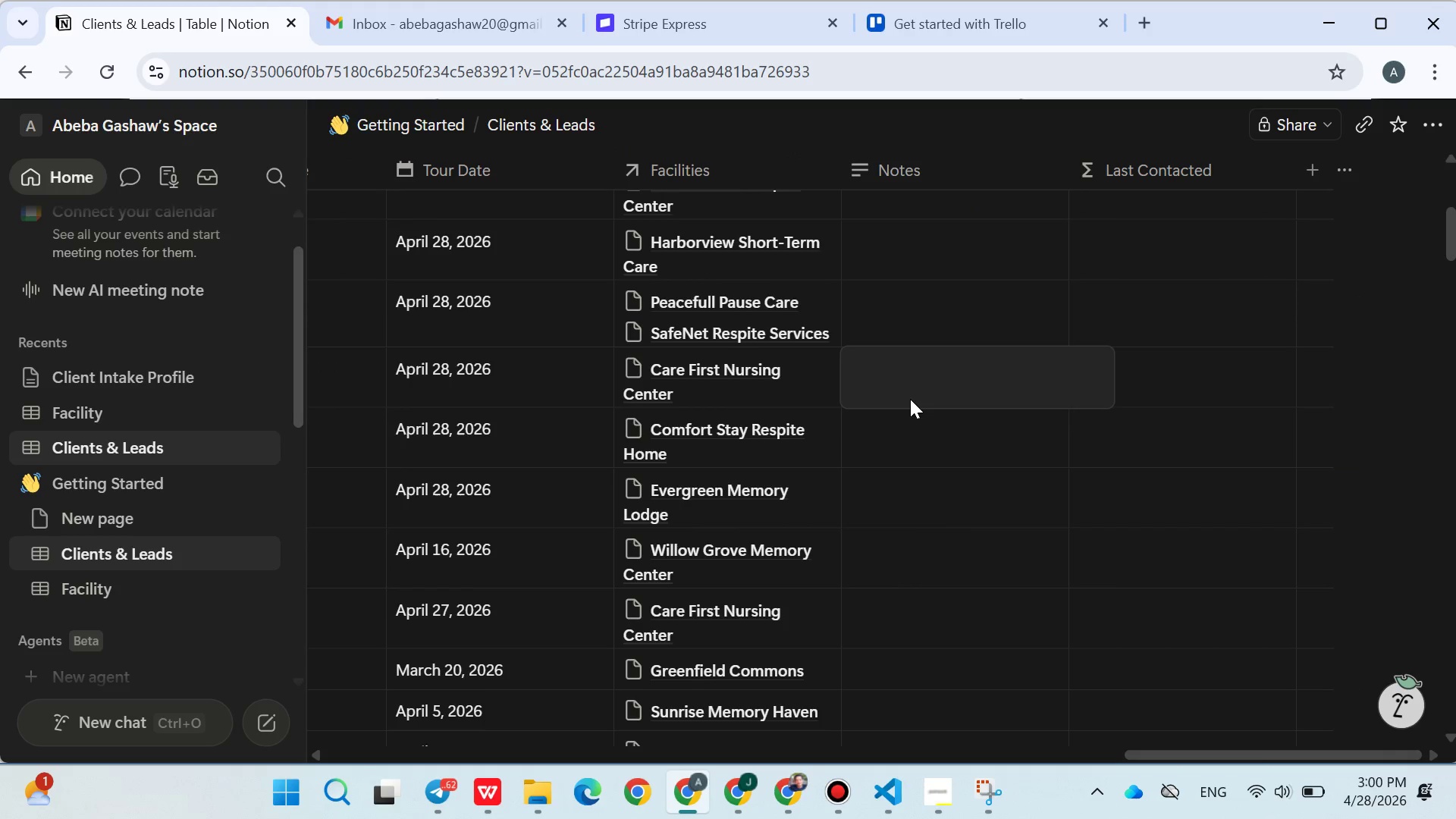 
key(Control+V)
 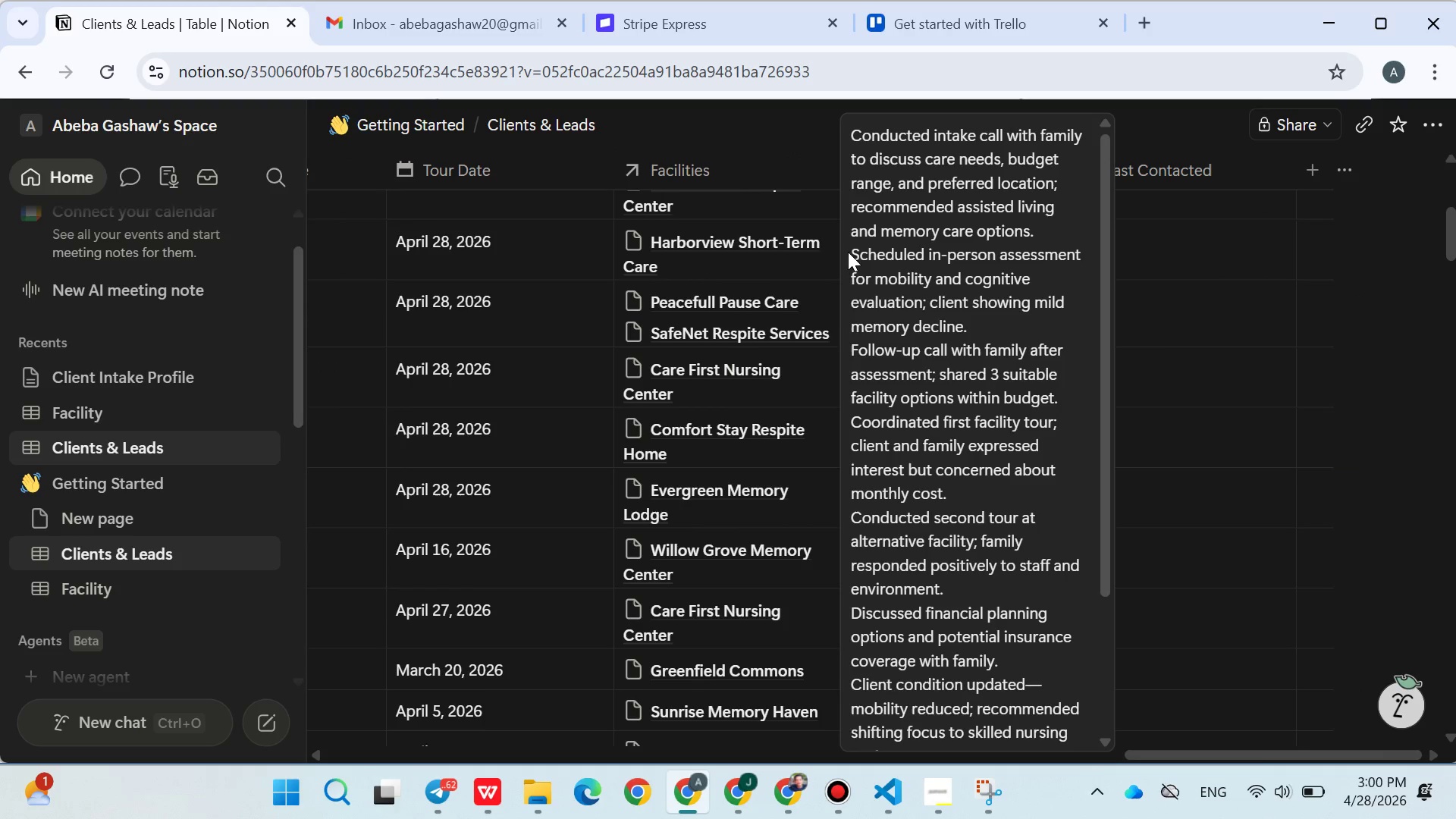 
wait(5.75)
 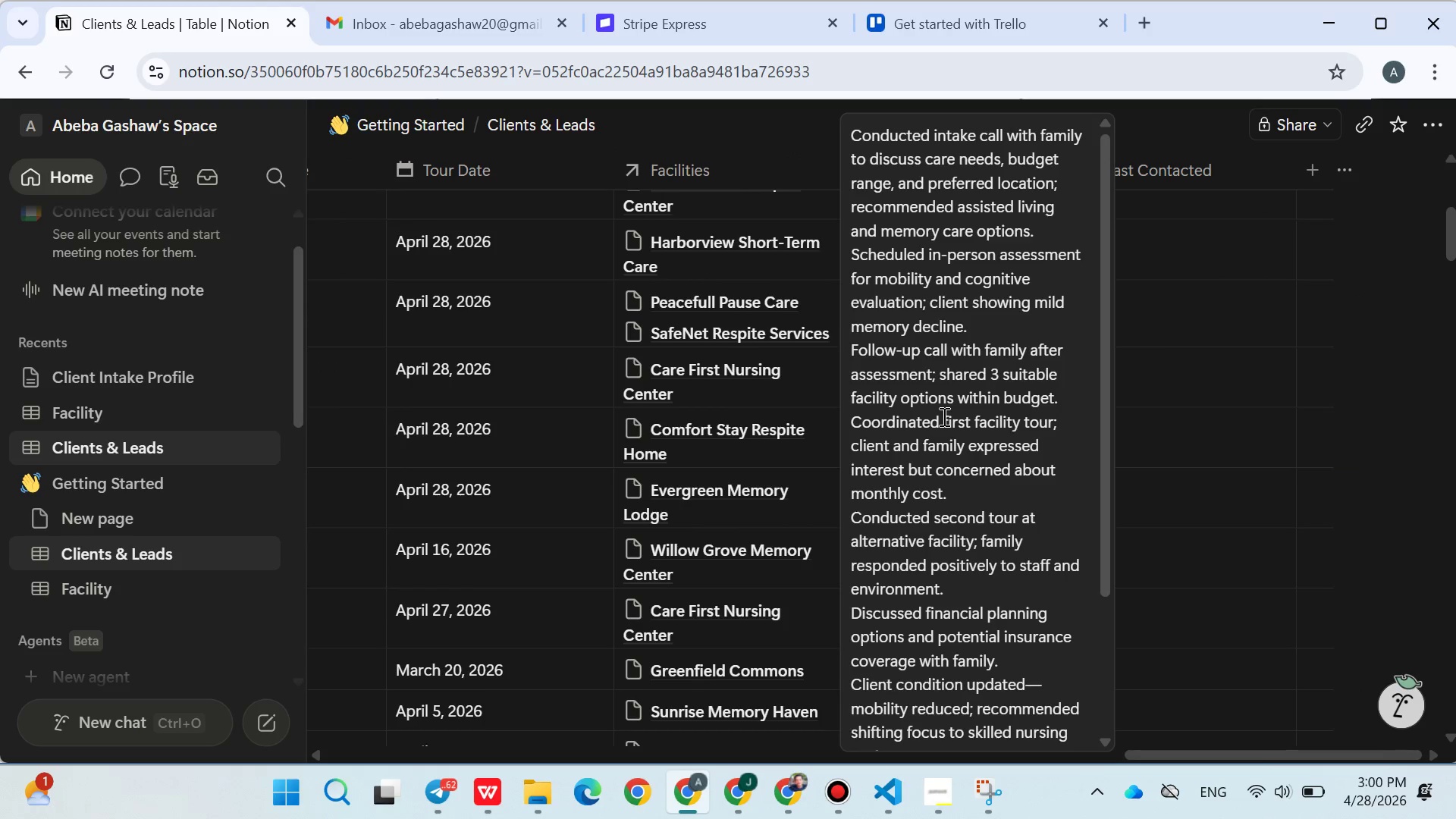 
left_click([851, 258])
 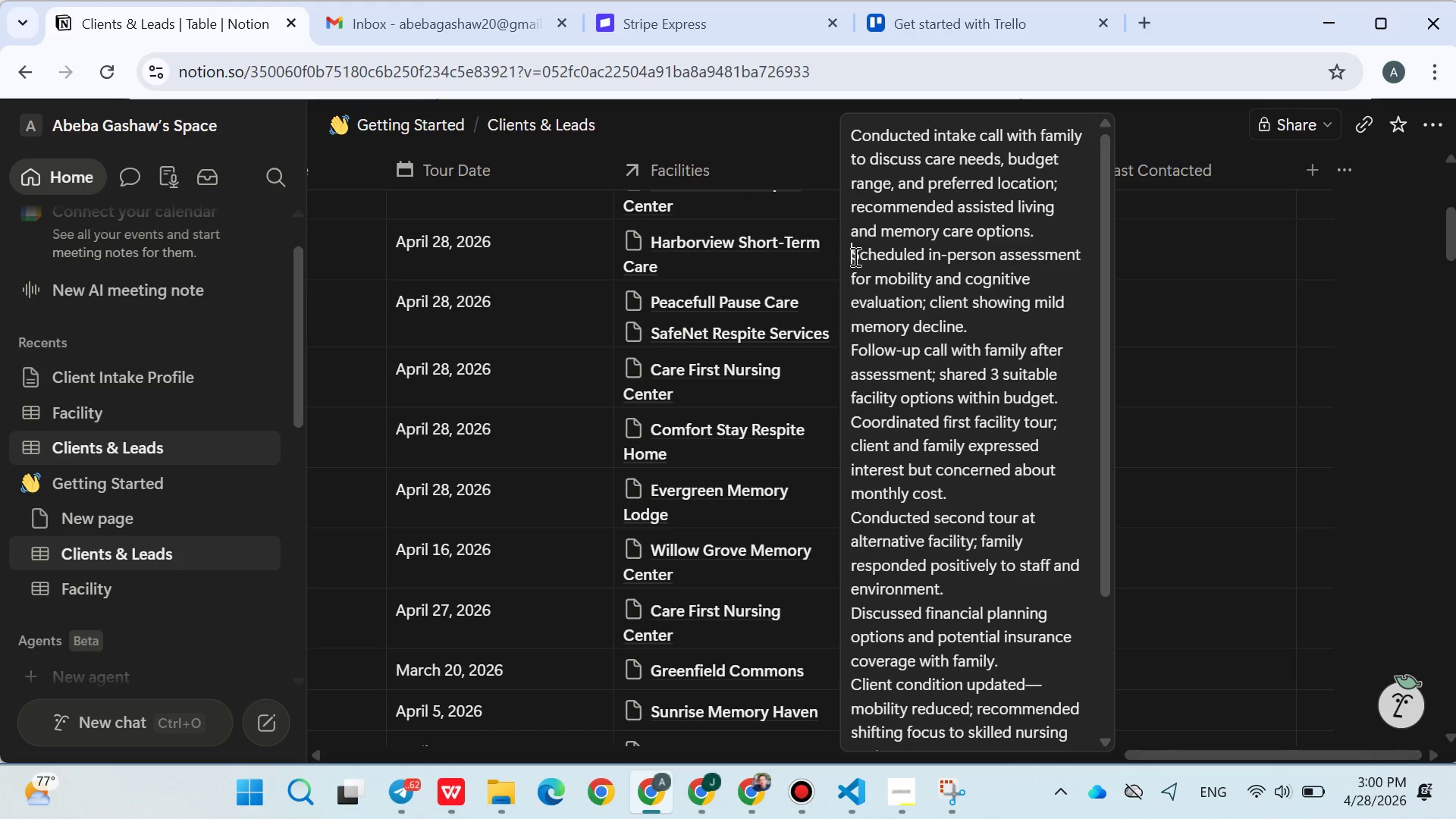 
left_click_drag(start_coordinate=[855, 256], to_coordinate=[1128, 818])
 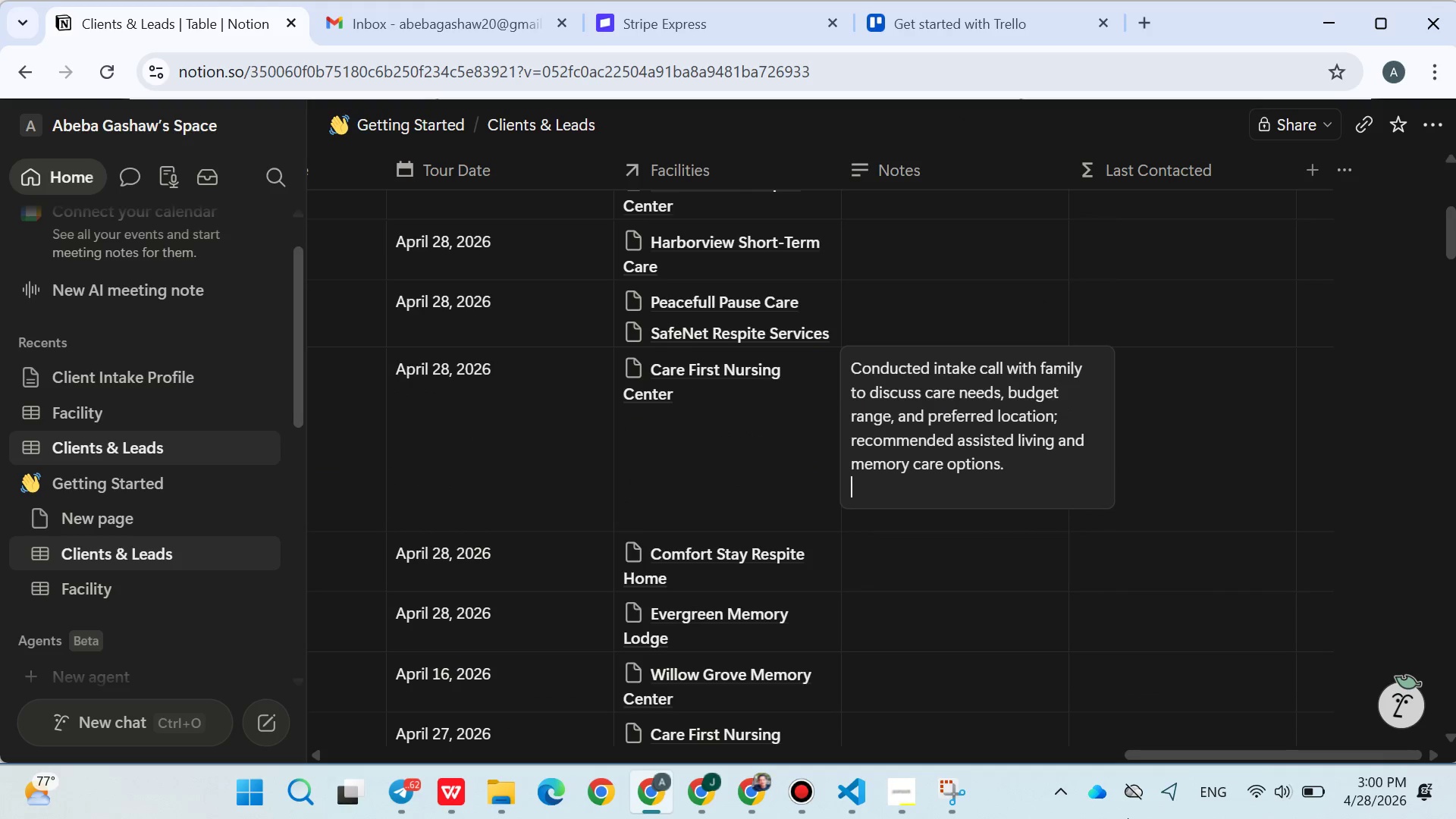 
key(Control+X)
 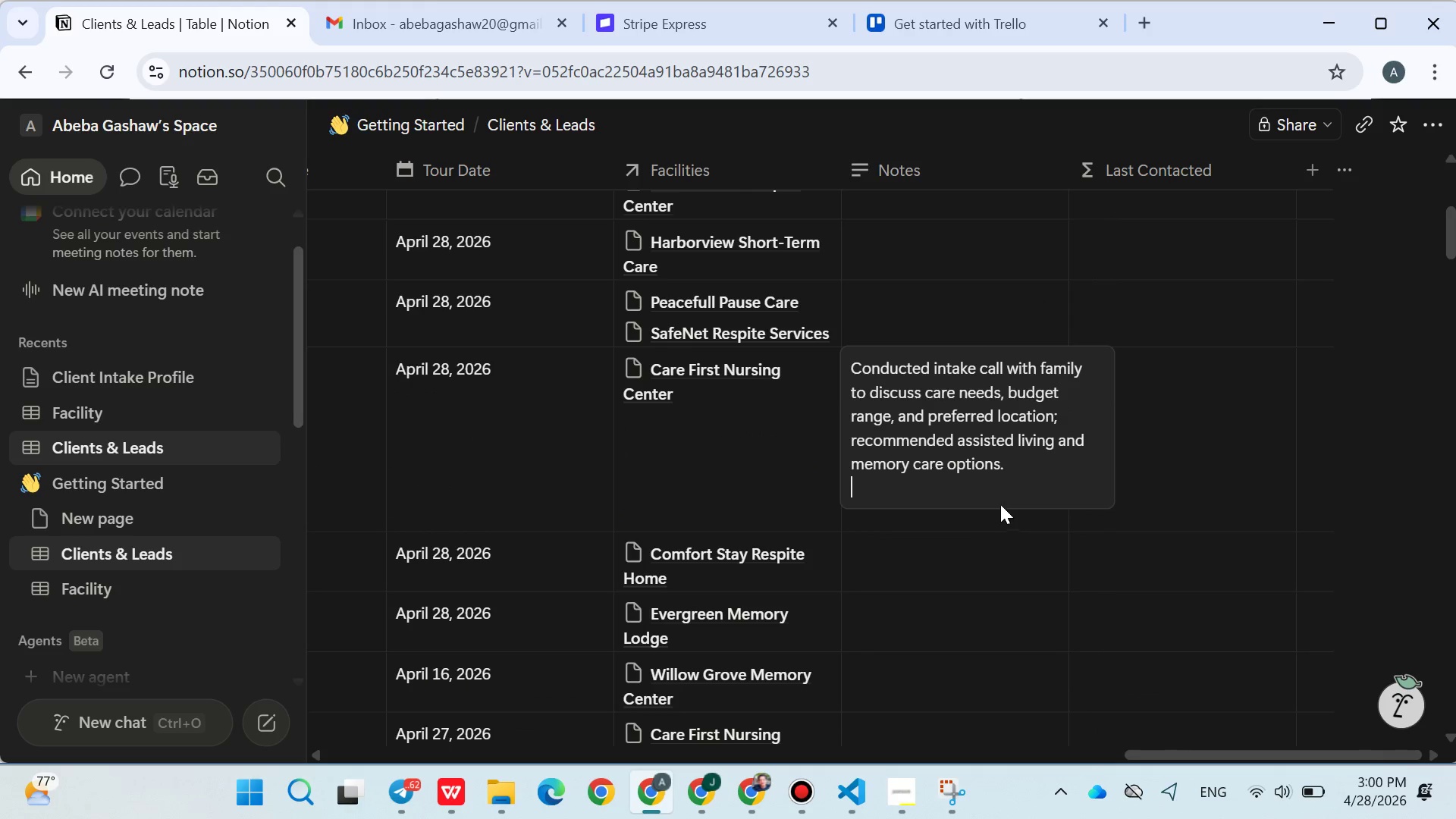 
double_click([930, 548])
 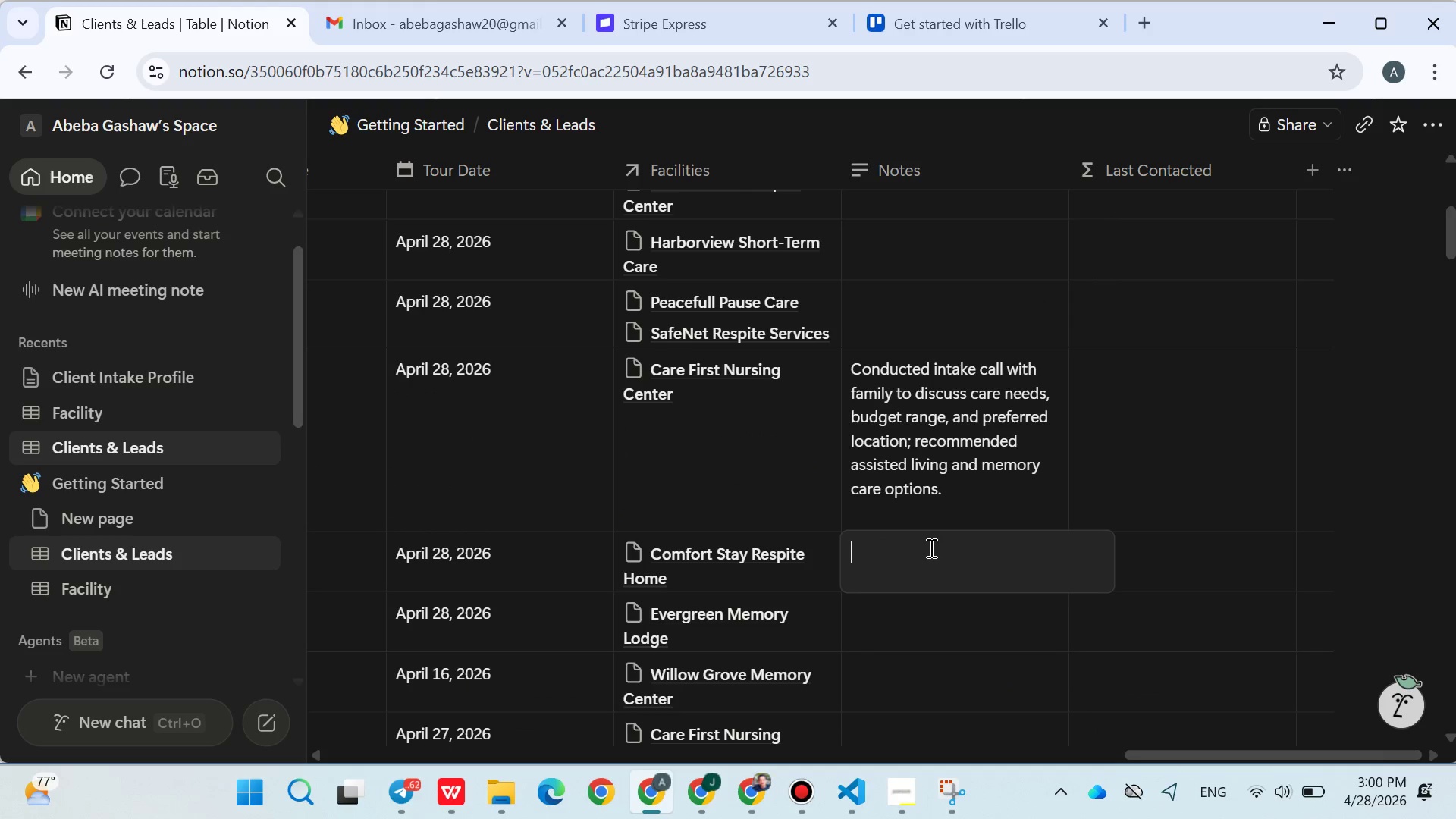 
key(Control+V)
 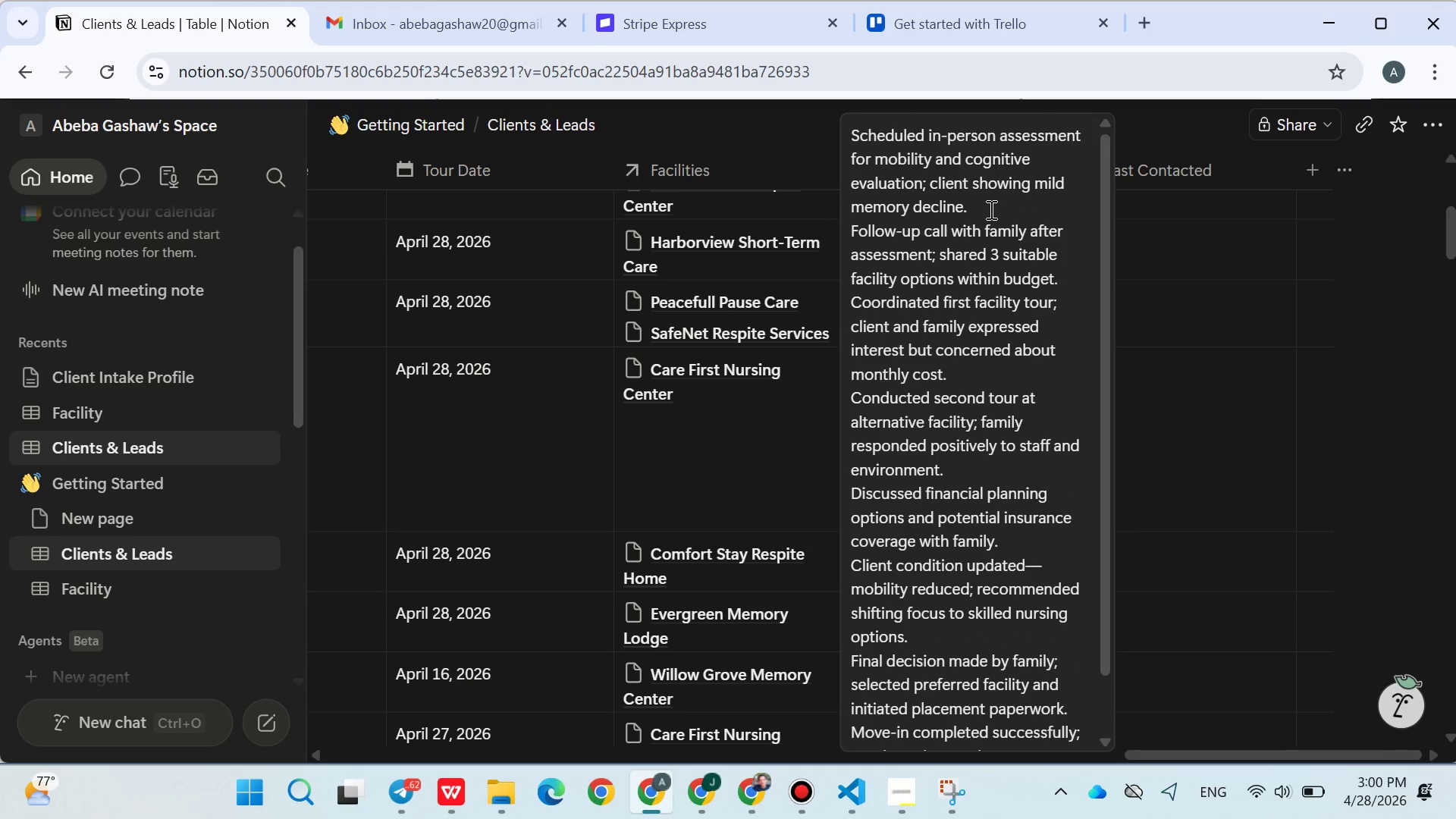 
wait(5.62)
 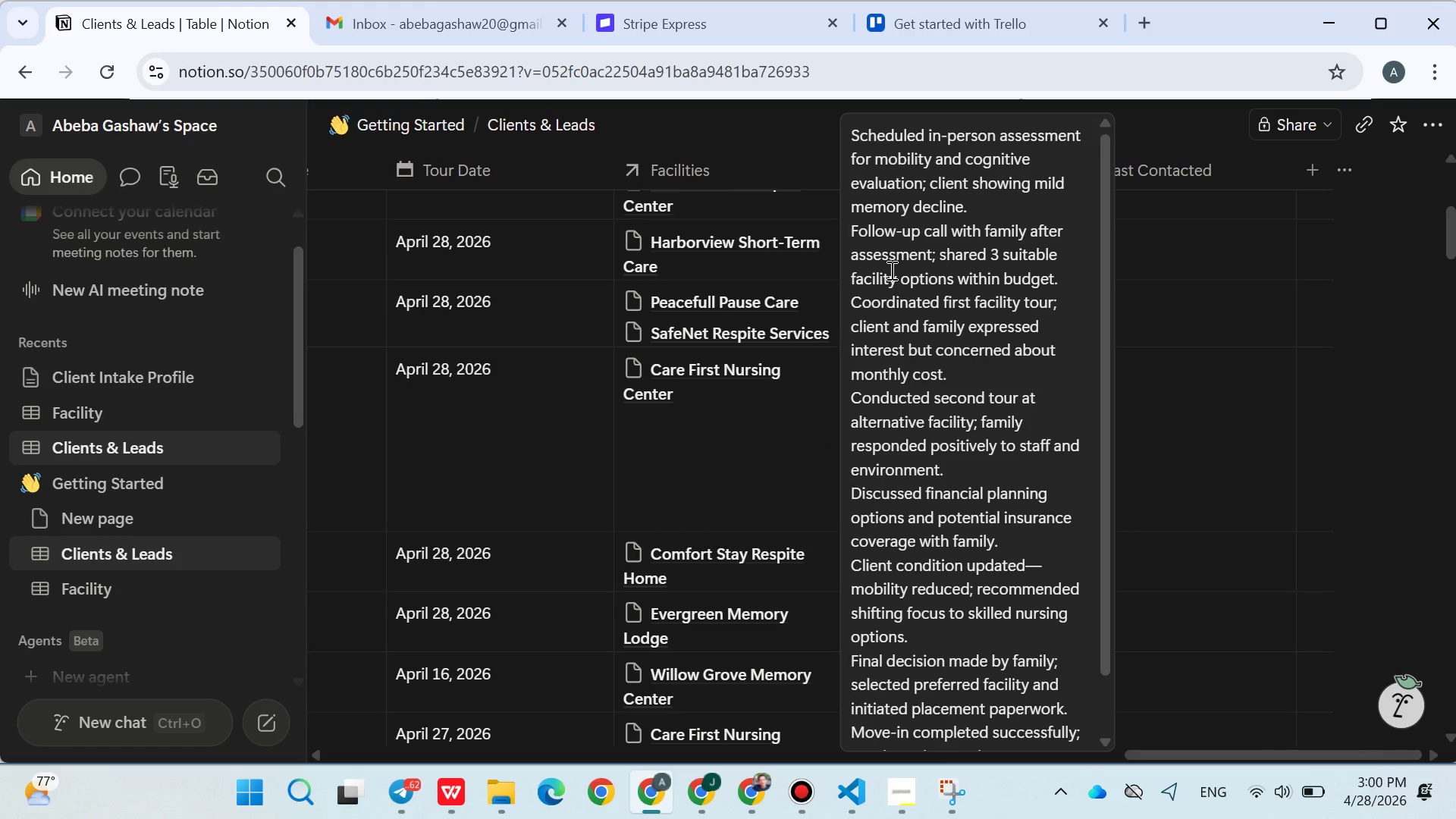 
left_click_drag(start_coordinate=[928, 187], to_coordinate=[962, 196])
 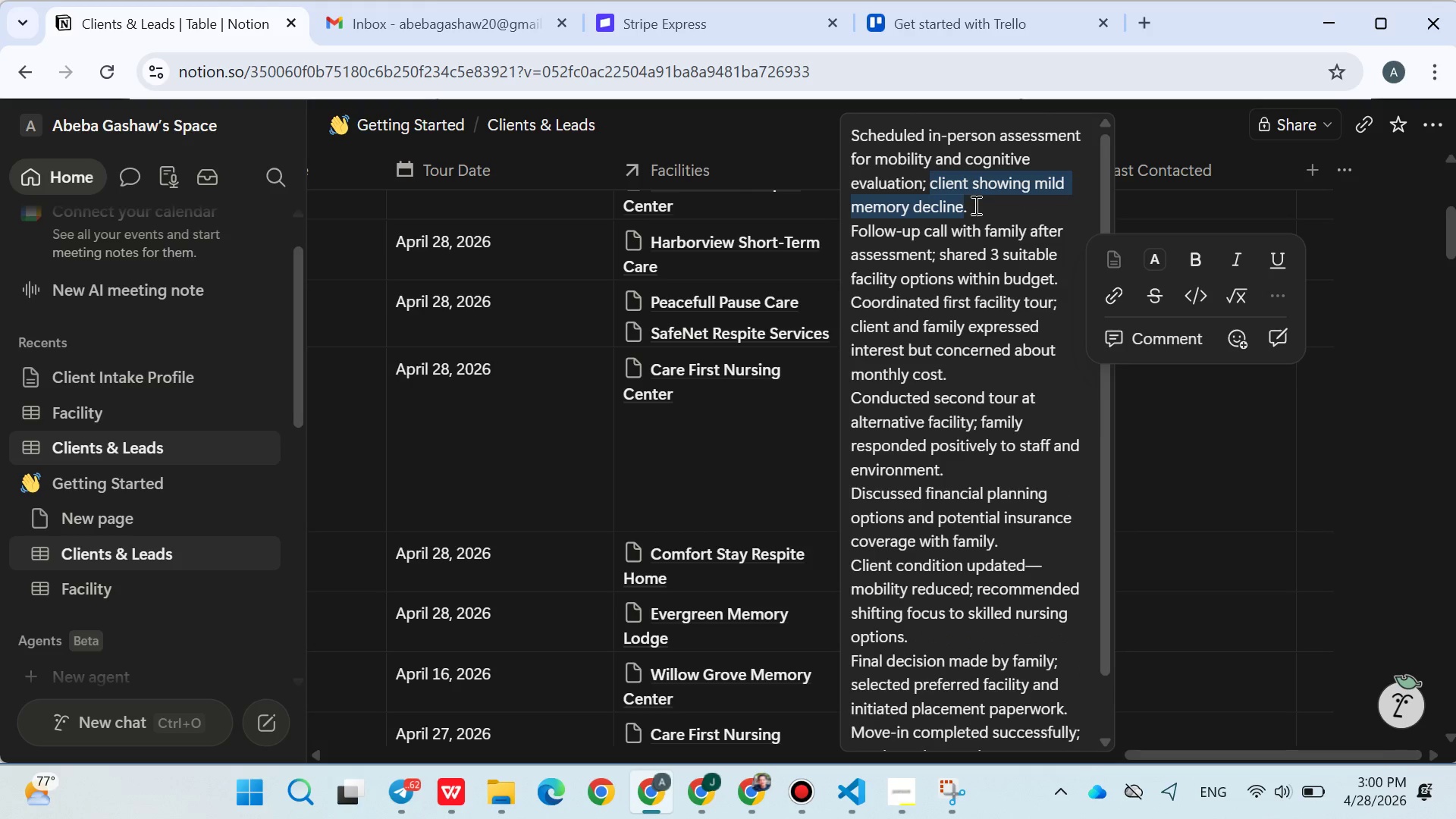 
left_click([974, 205])
 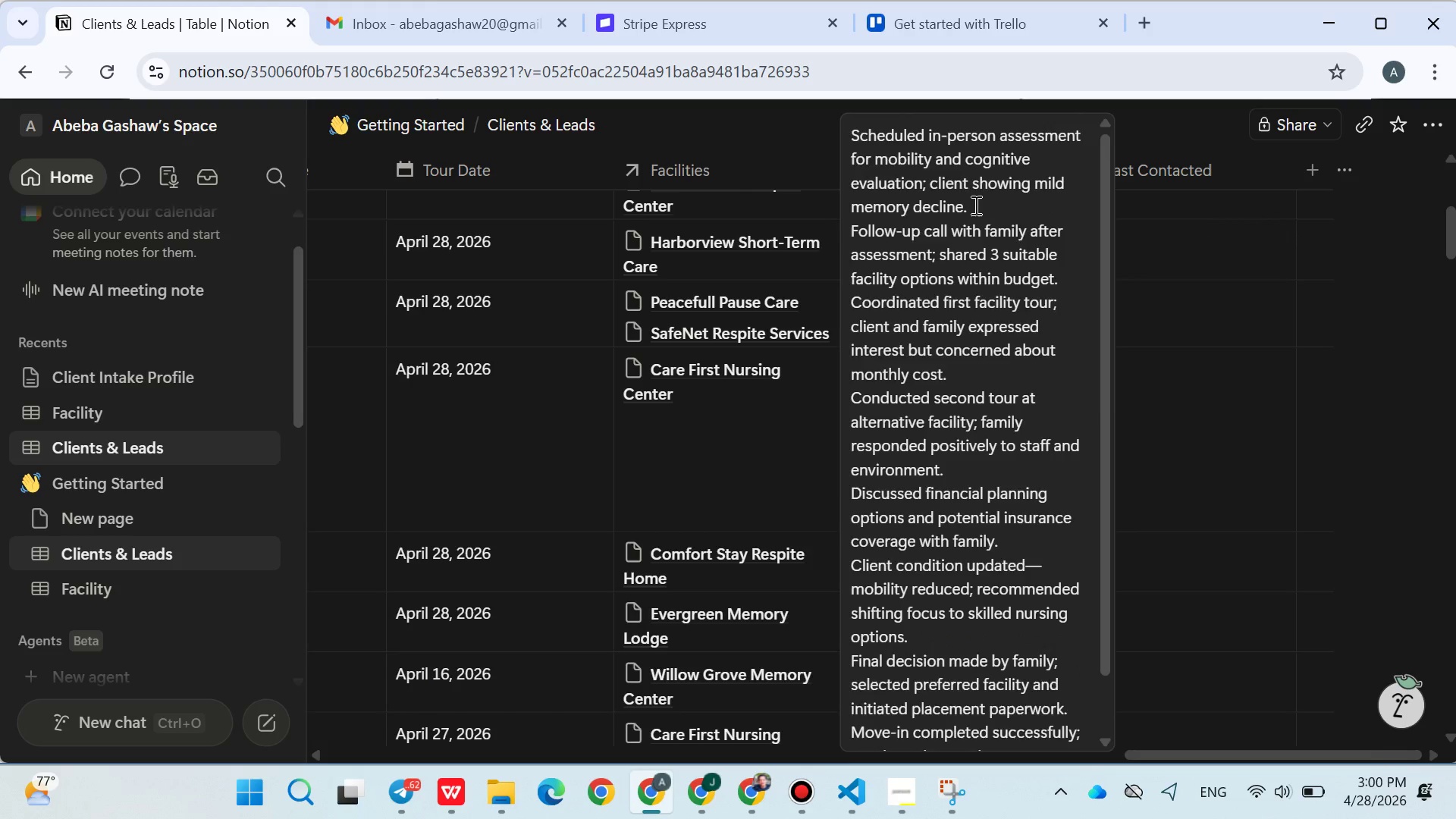 
key(Enter)
 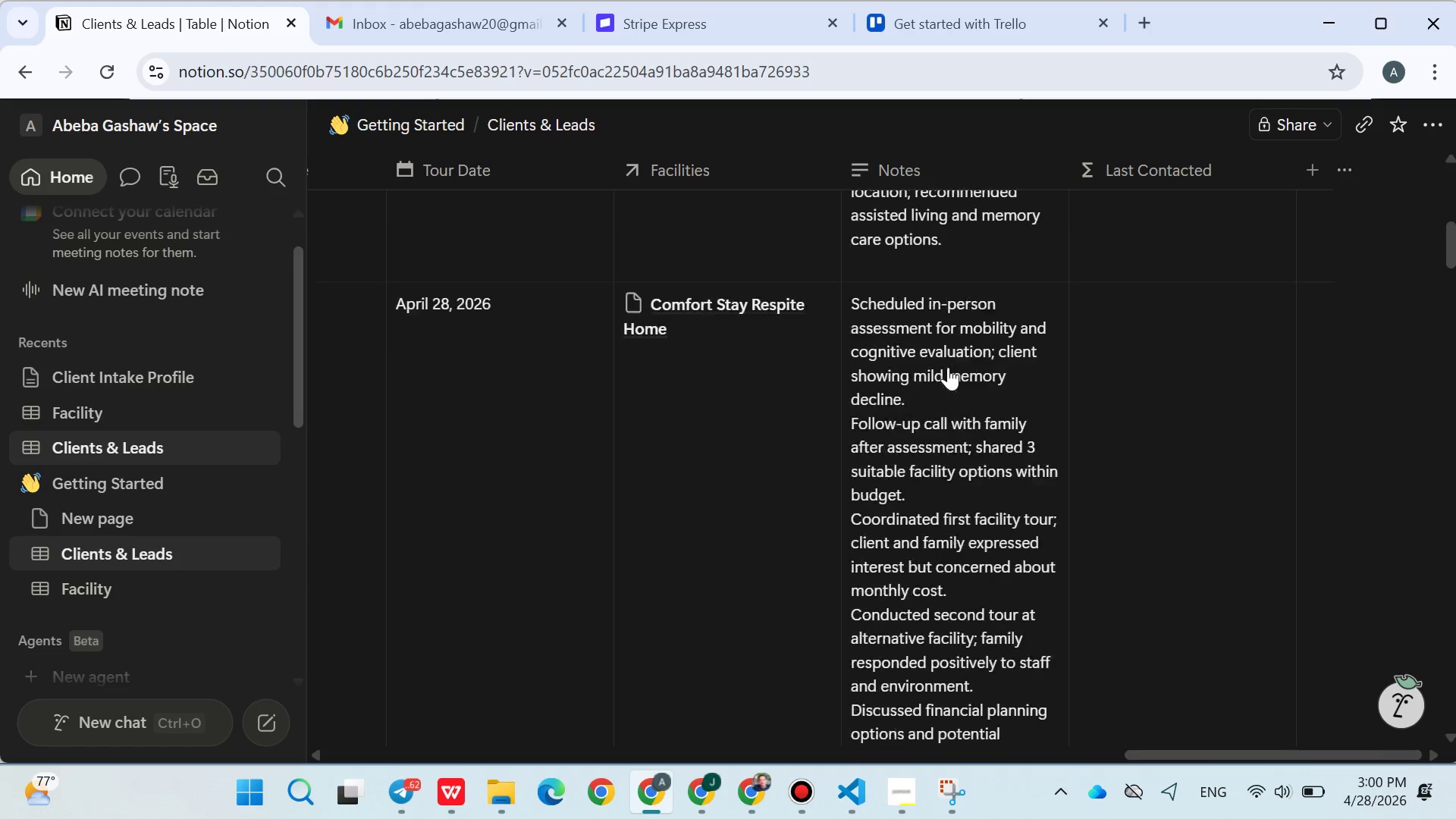 
left_click([905, 368])
 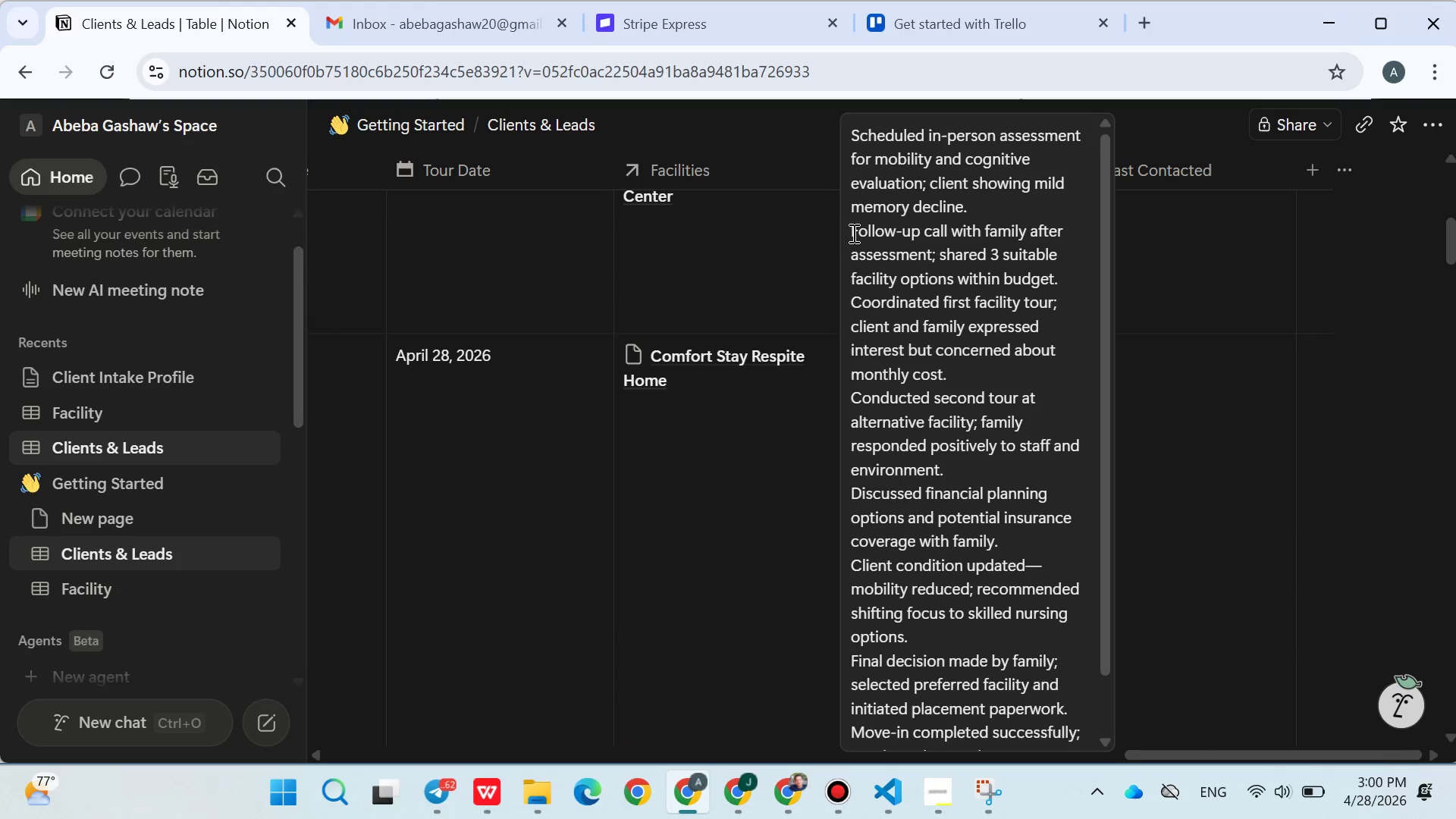 
left_click_drag(start_coordinate=[851, 232], to_coordinate=[1046, 747])
 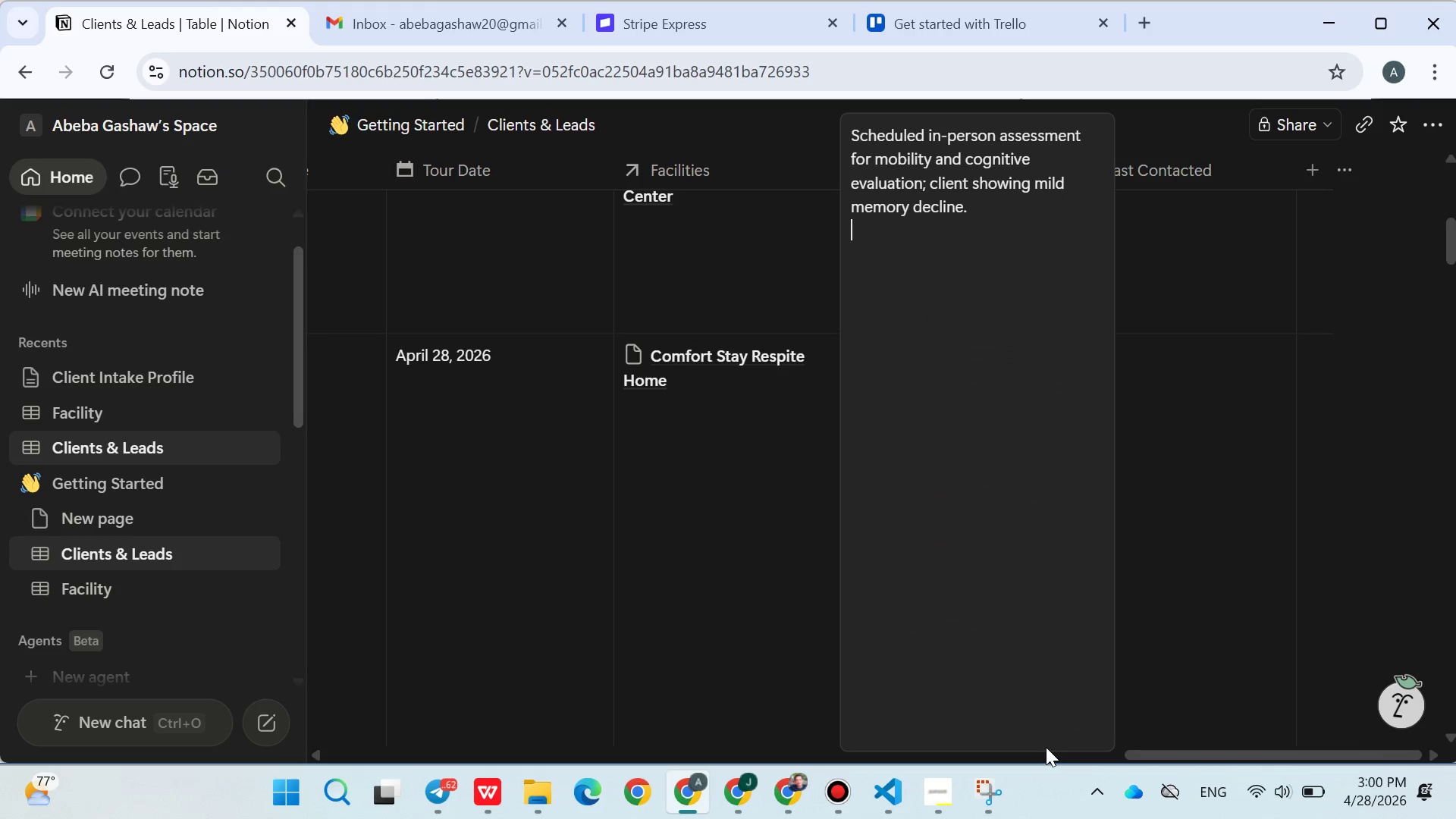 
key(Control+X)
 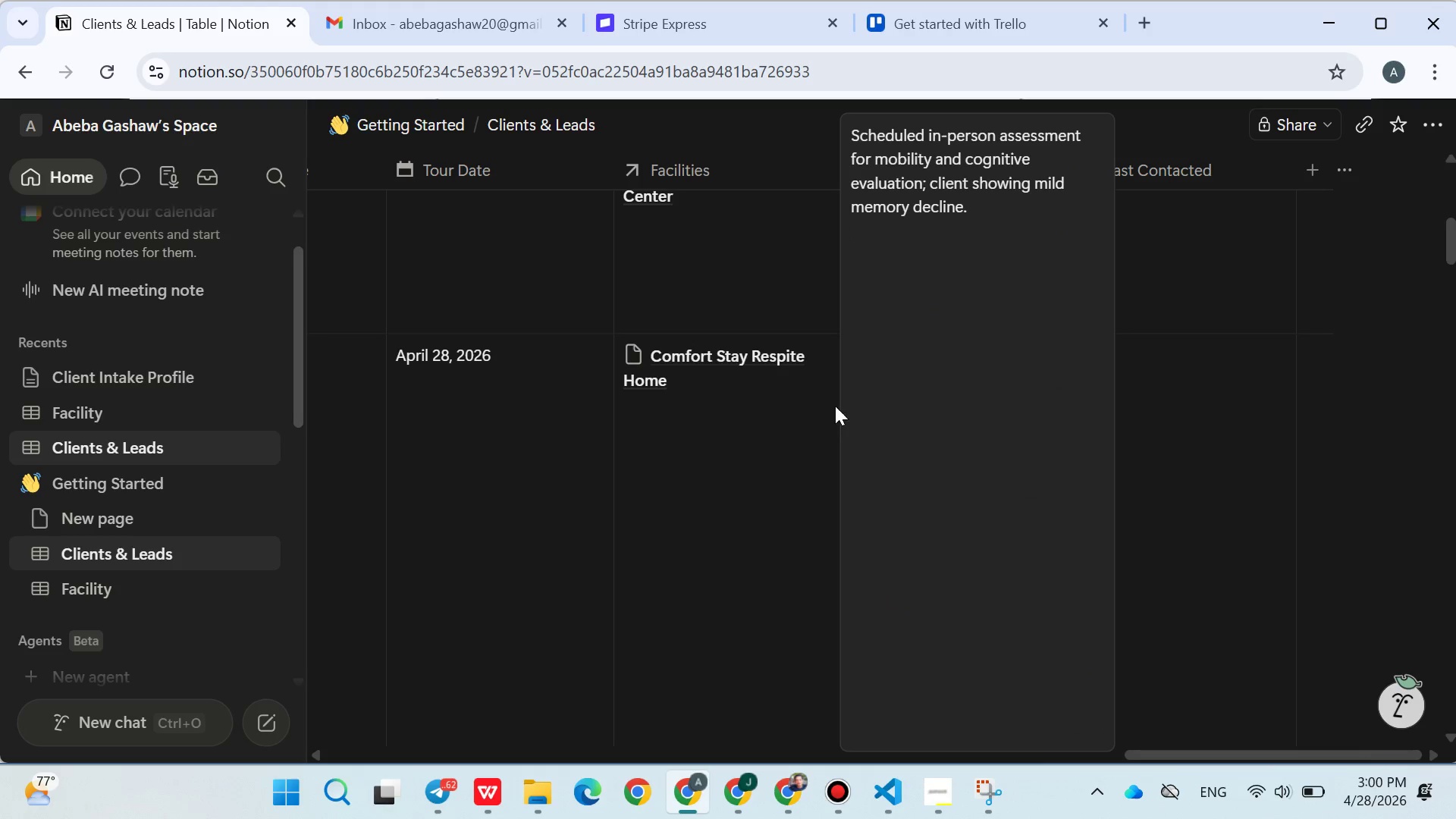 
left_click([764, 438])
 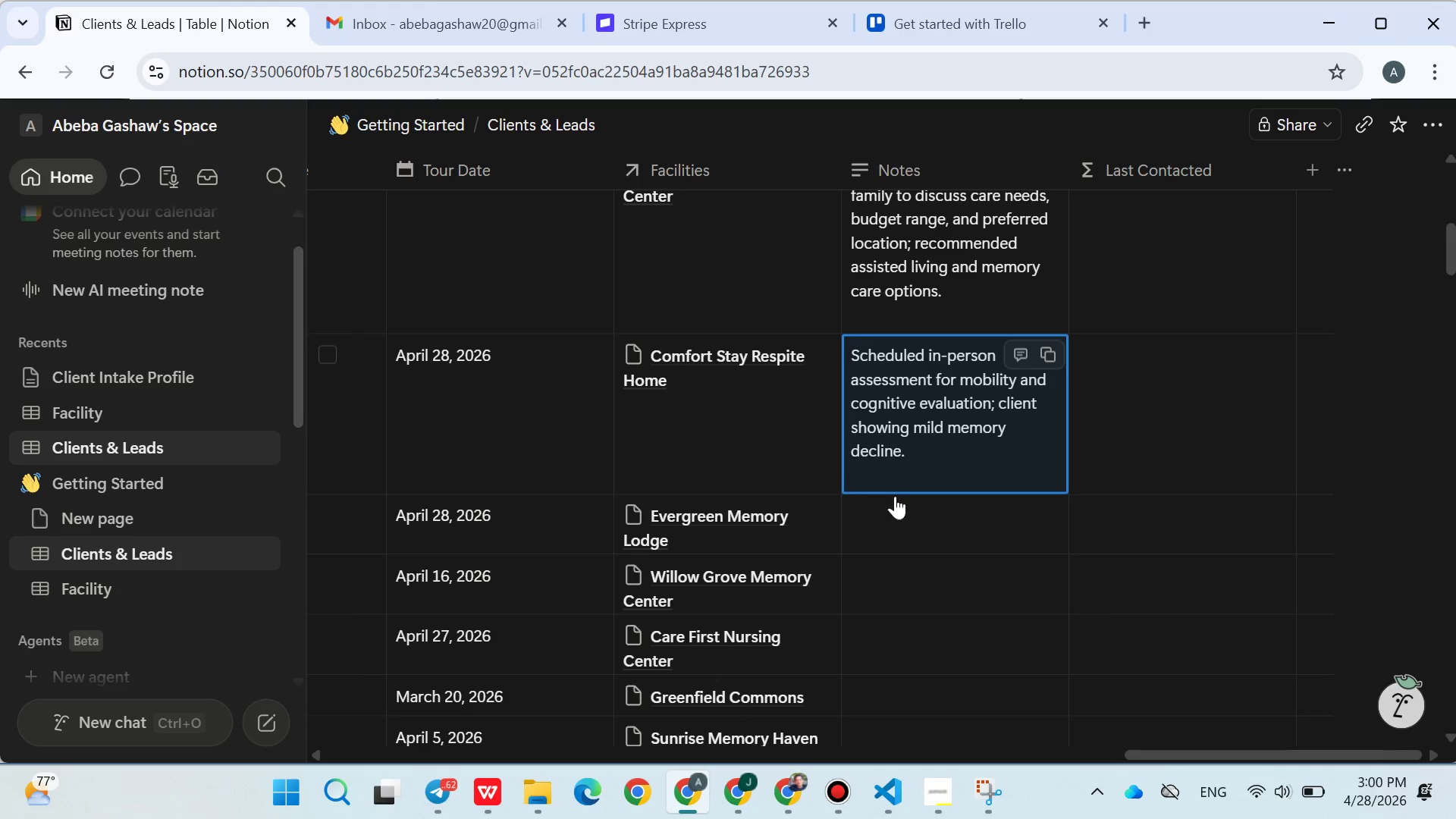 
mouse_move([915, 419])
 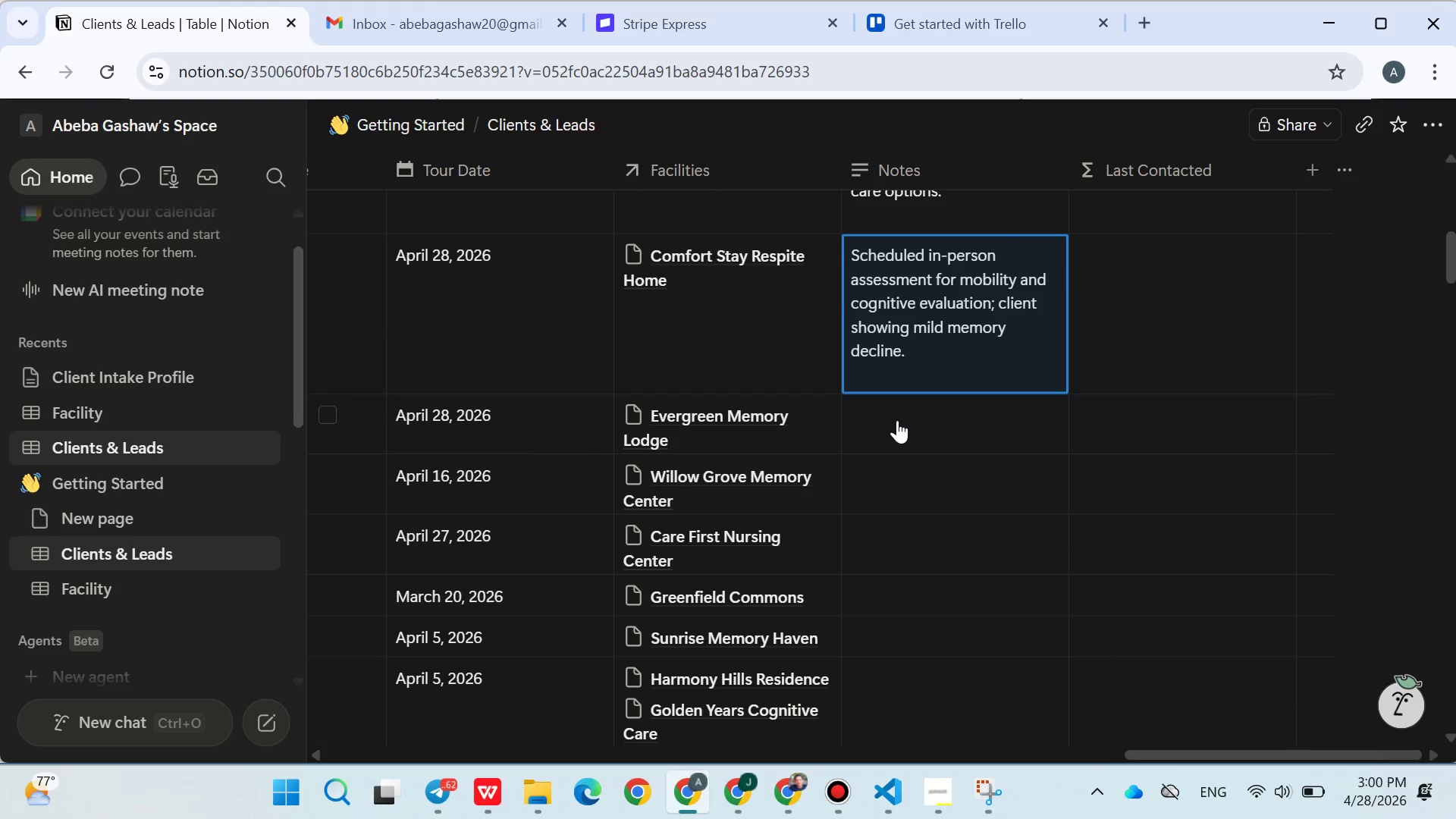 
left_click([897, 422])
 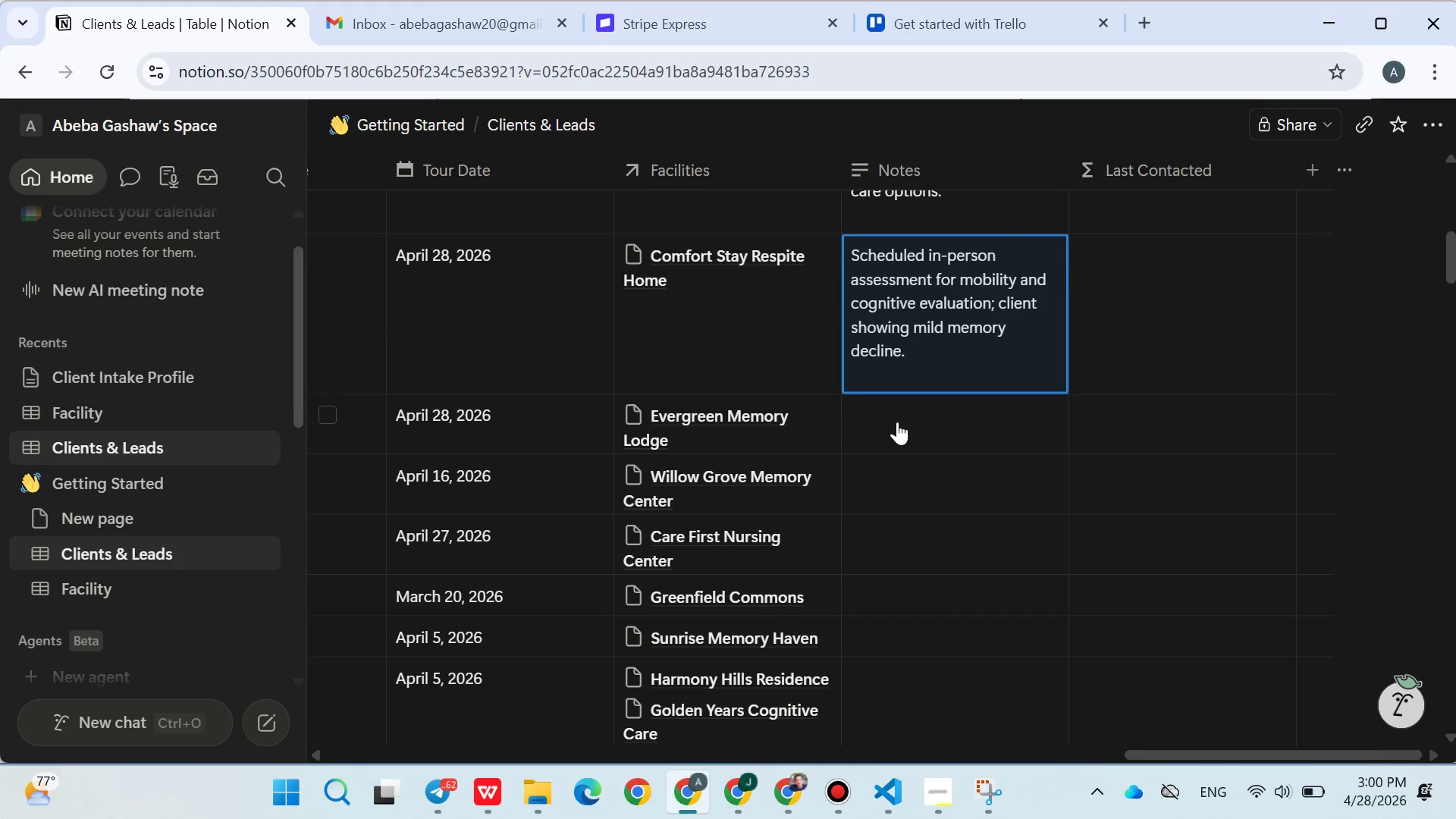 
key(Control+ControlLeft)
 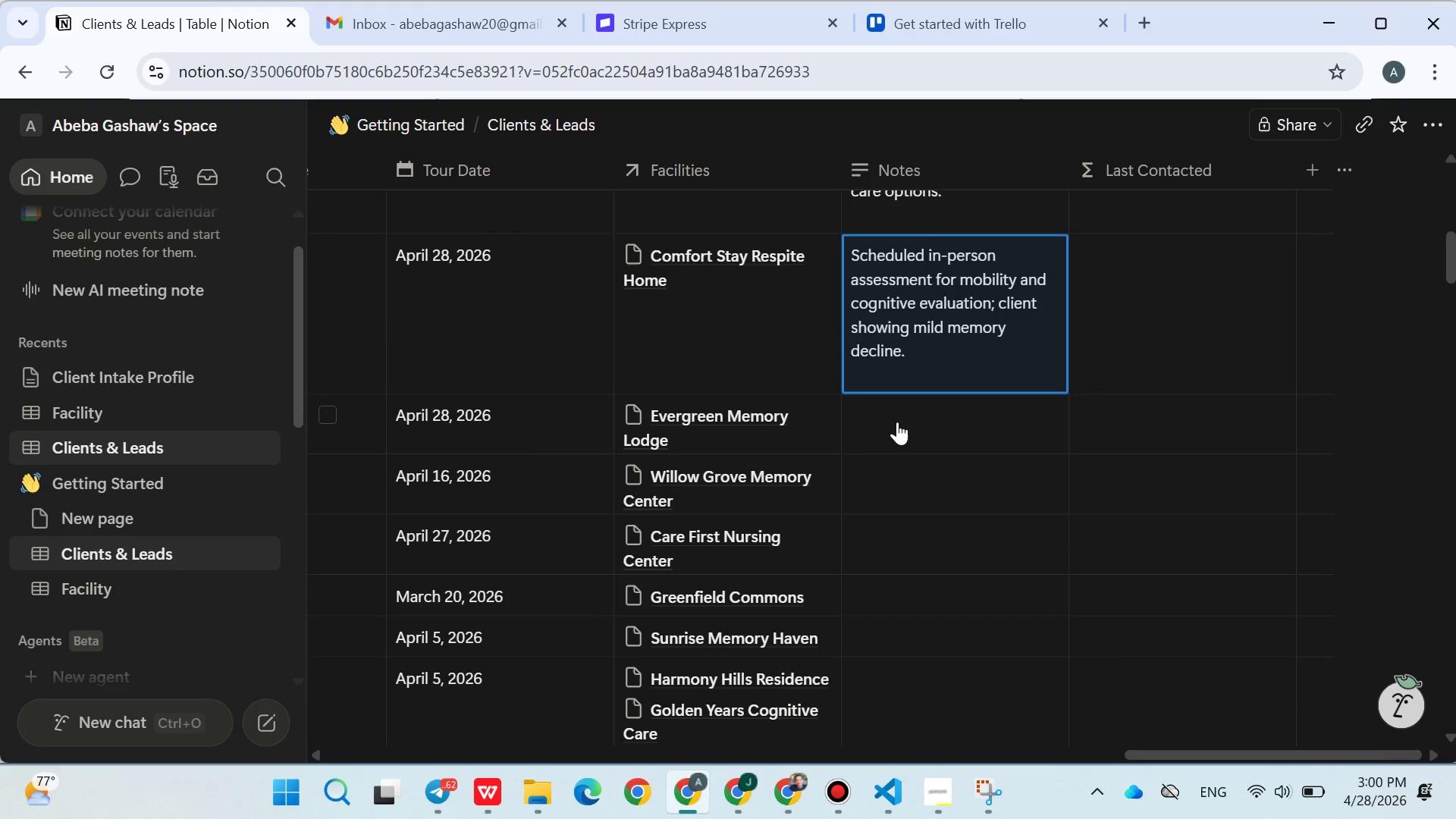 
key(Control+V)
 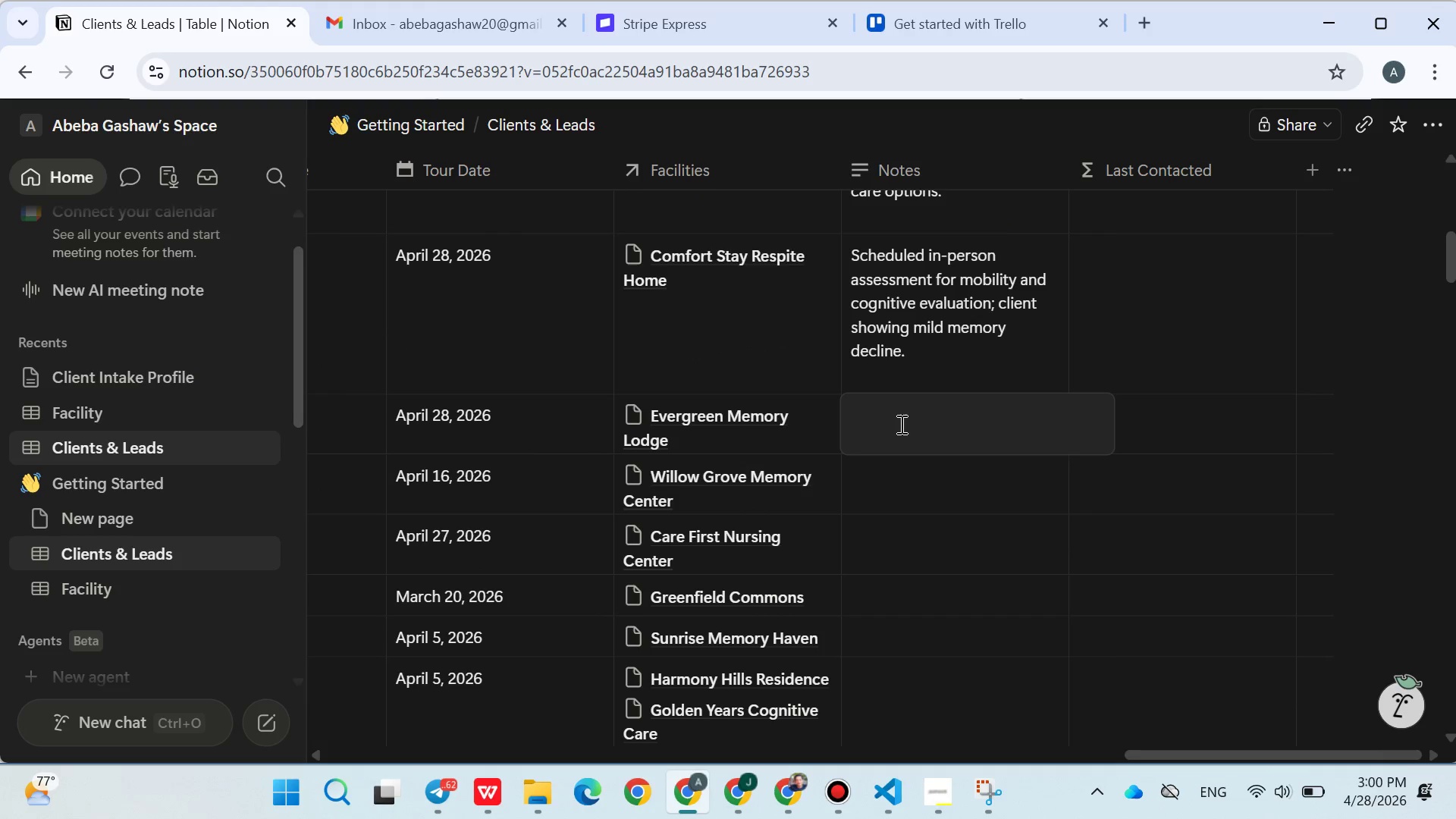 
key(Control+V)
 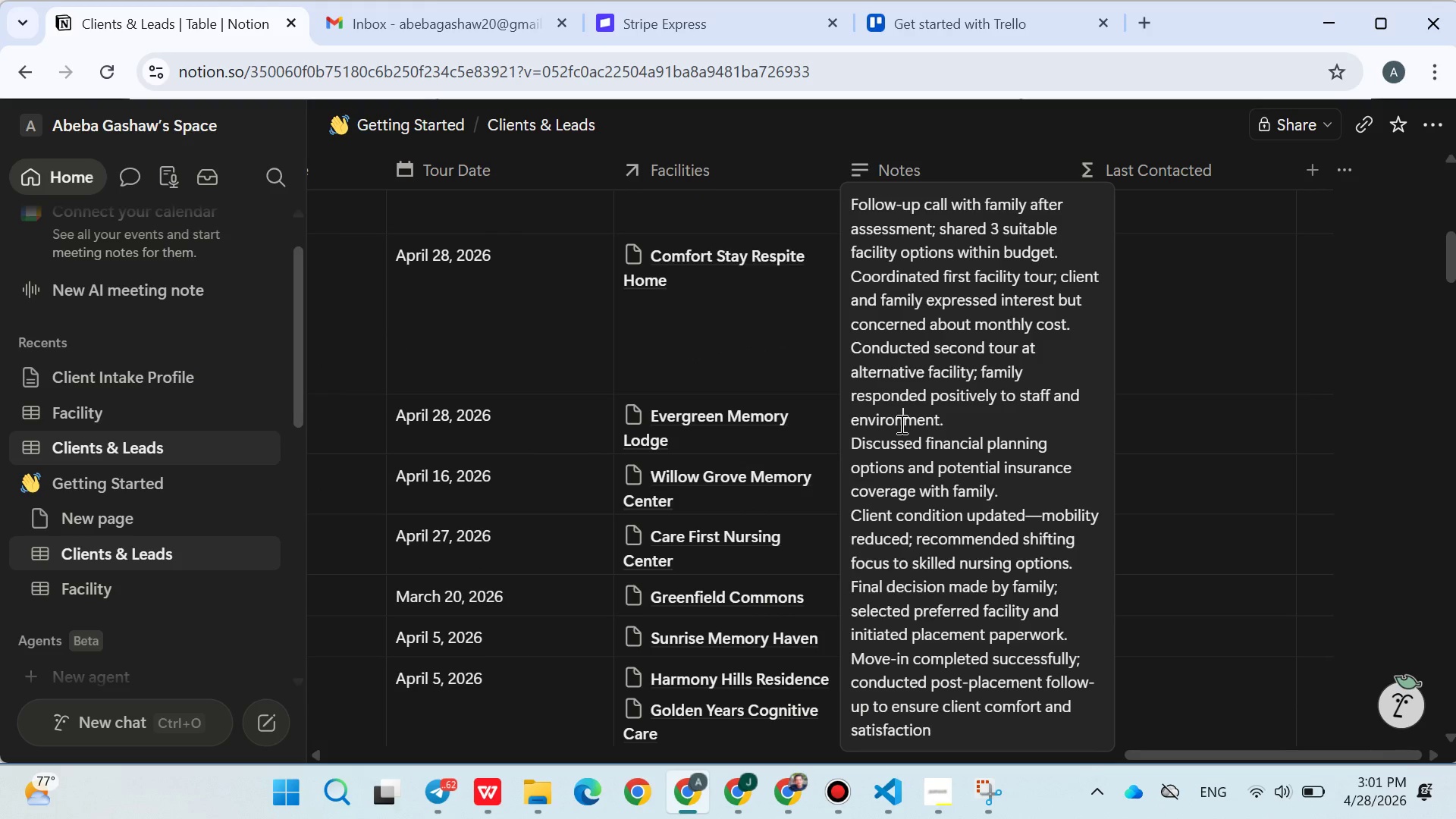 
left_click([900, 424])
 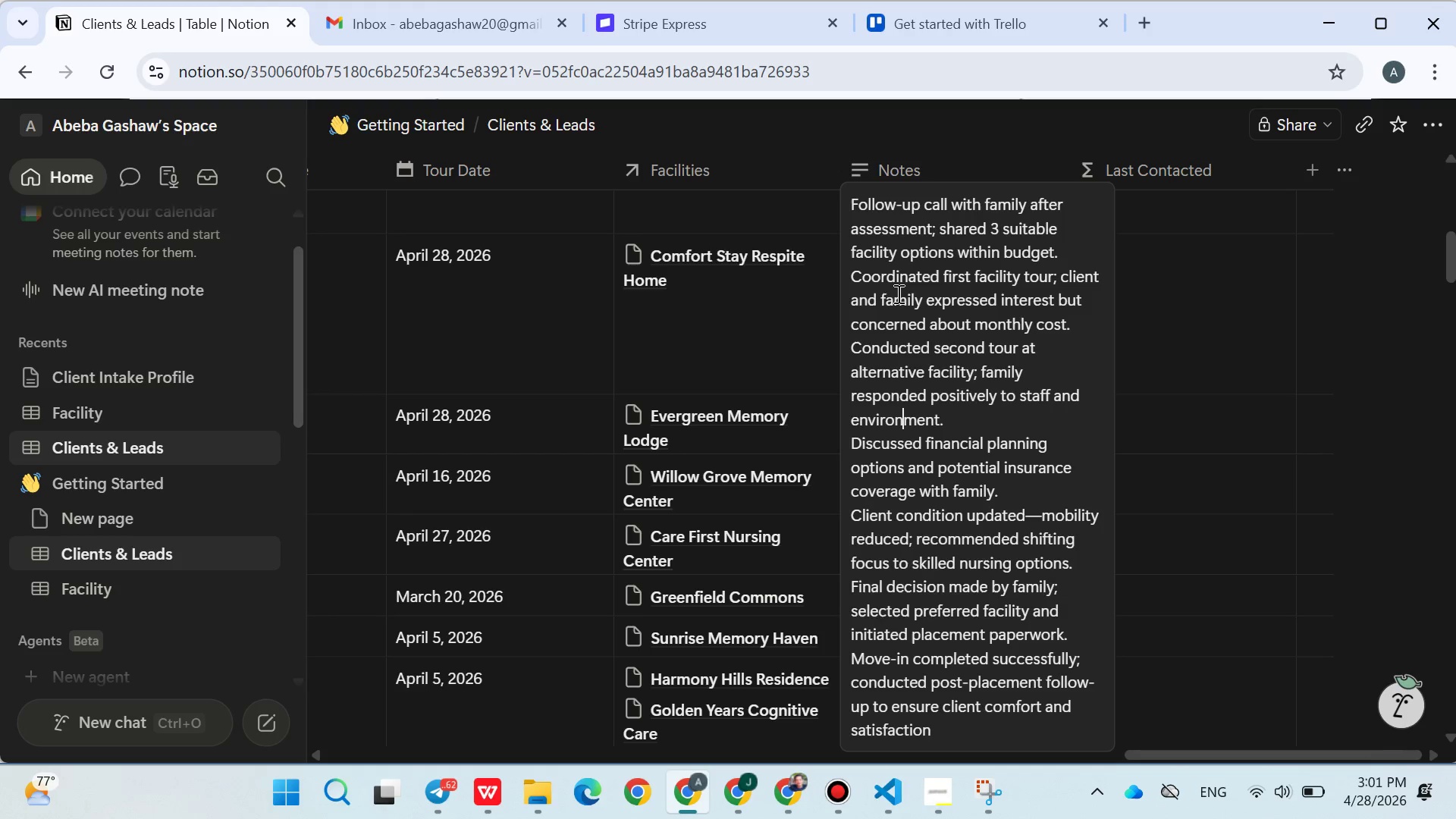 
left_click_drag(start_coordinate=[854, 283], to_coordinate=[1015, 818])
 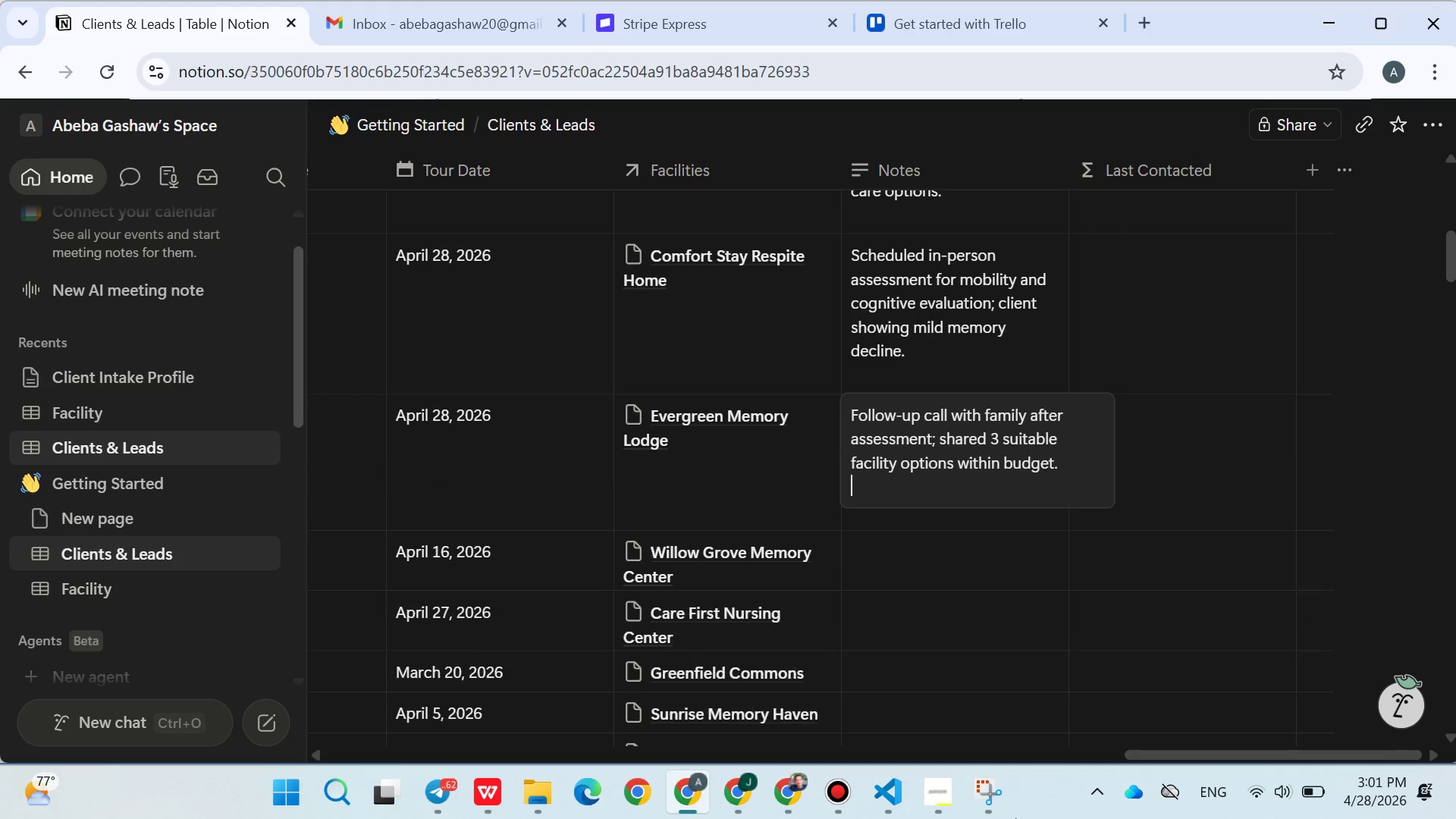 
key(Control+X)
 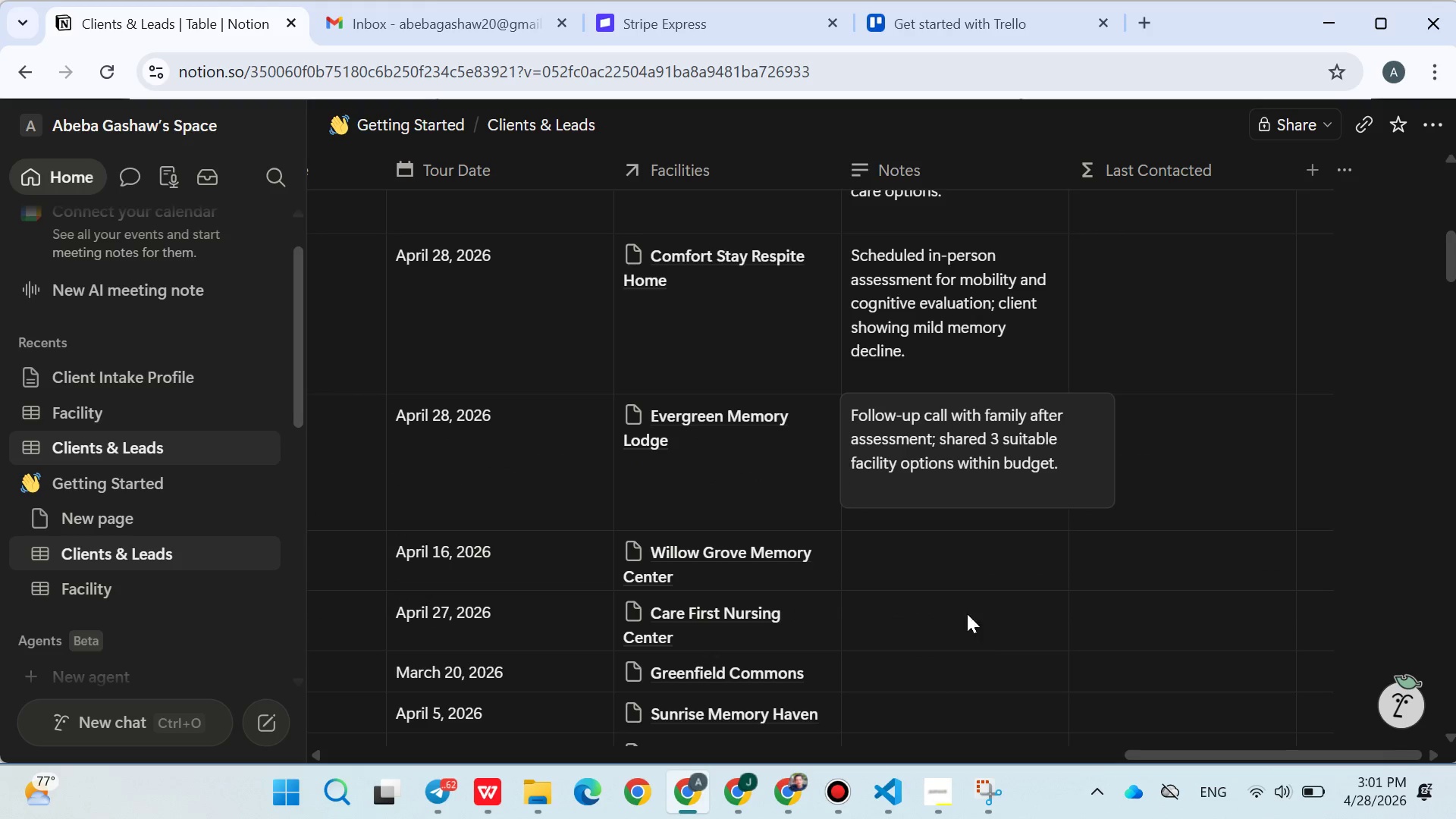 
left_click([963, 598])
 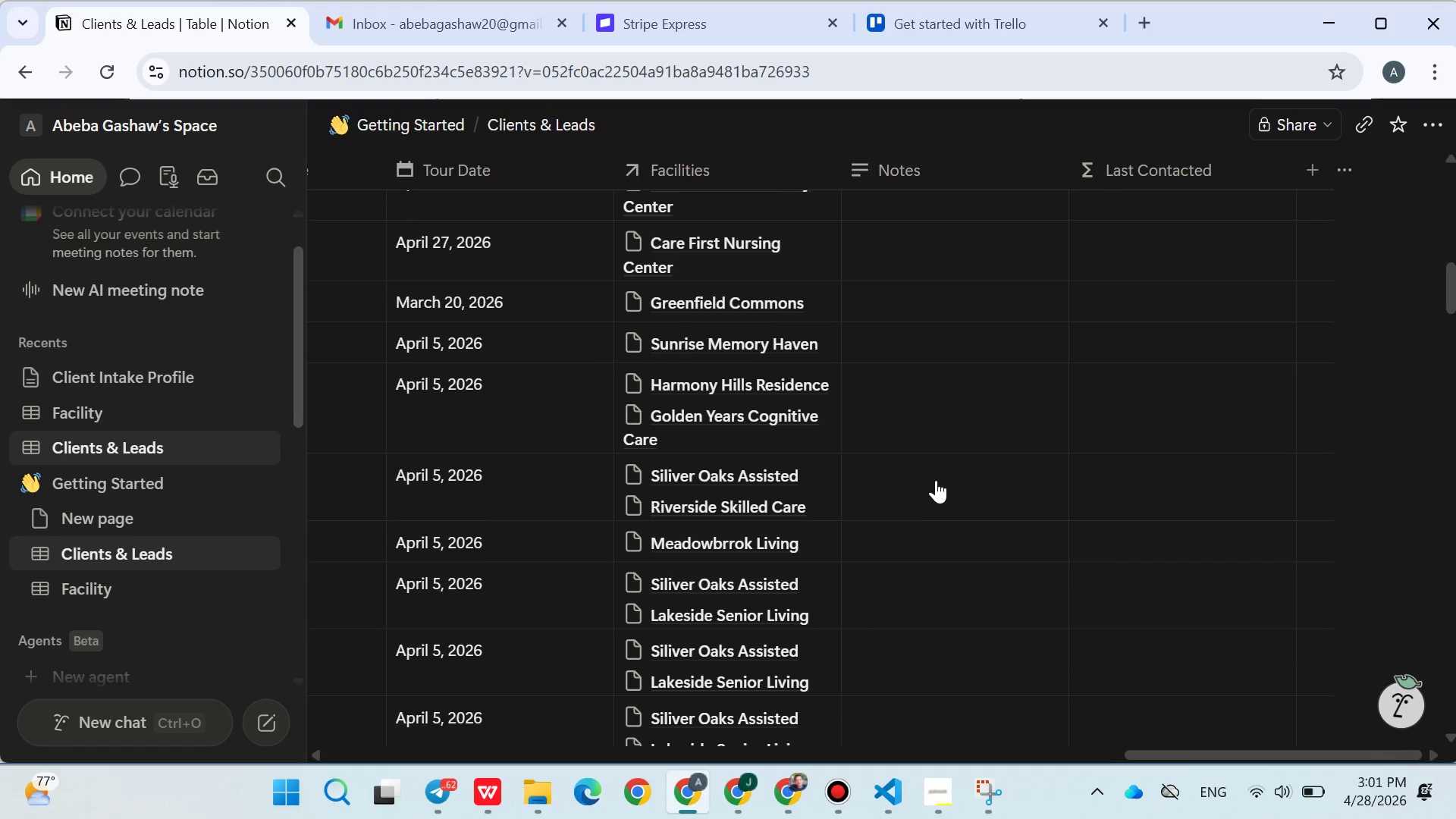 
left_click([914, 413])
 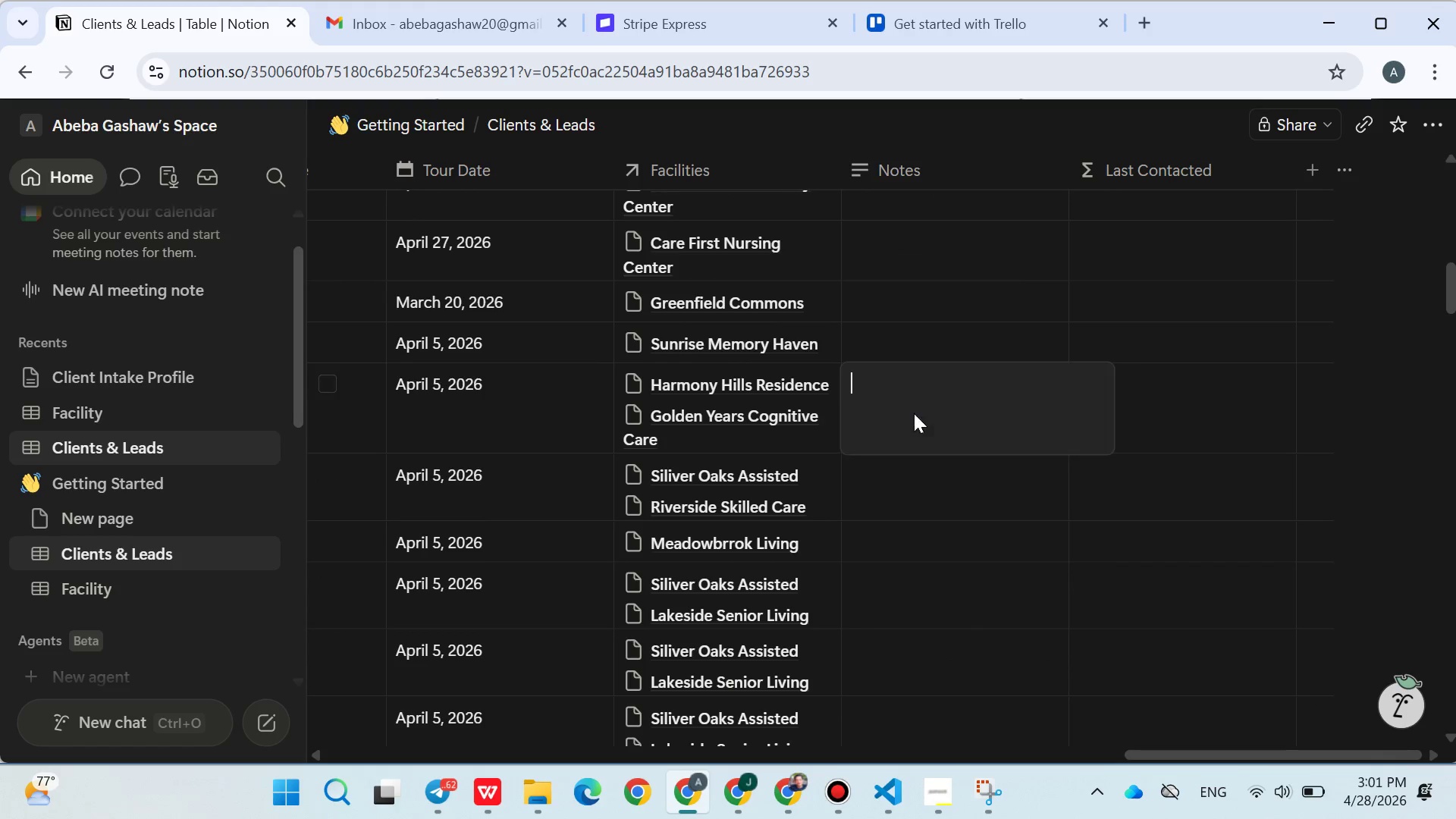 
key(Control+V)
 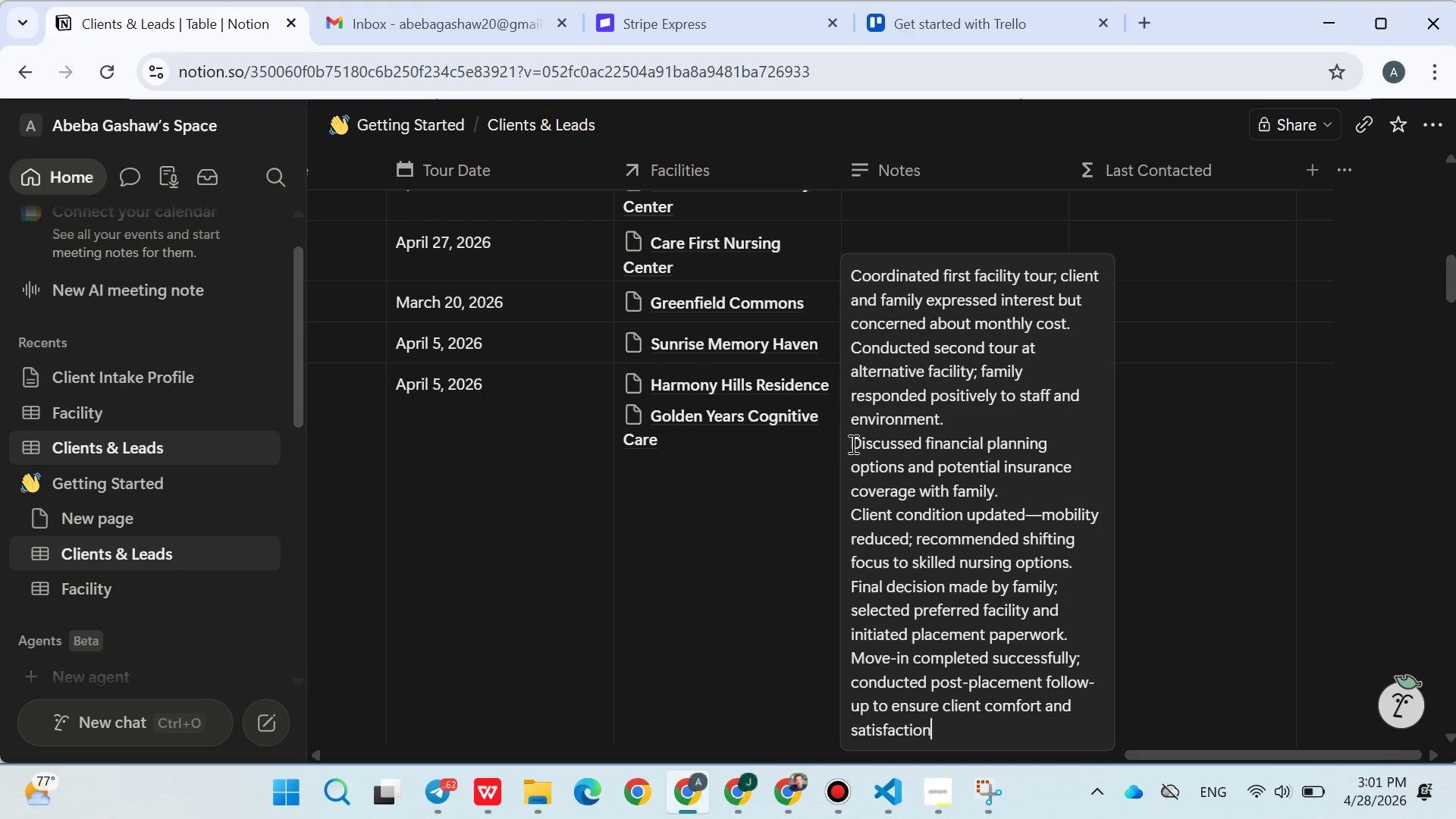 
wait(6.09)
 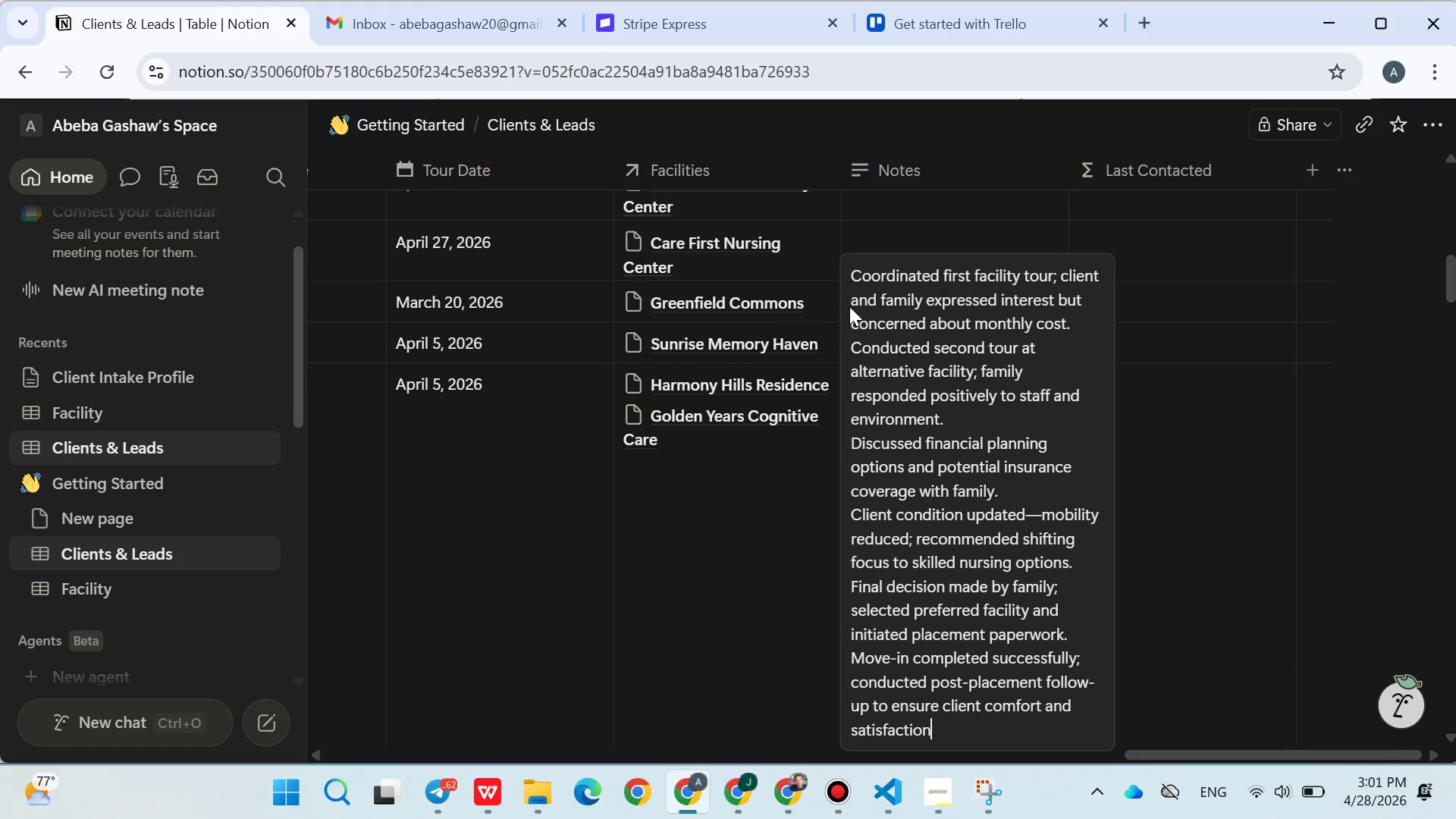 
left_click_drag(start_coordinate=[852, 448], to_coordinate=[1020, 796])
 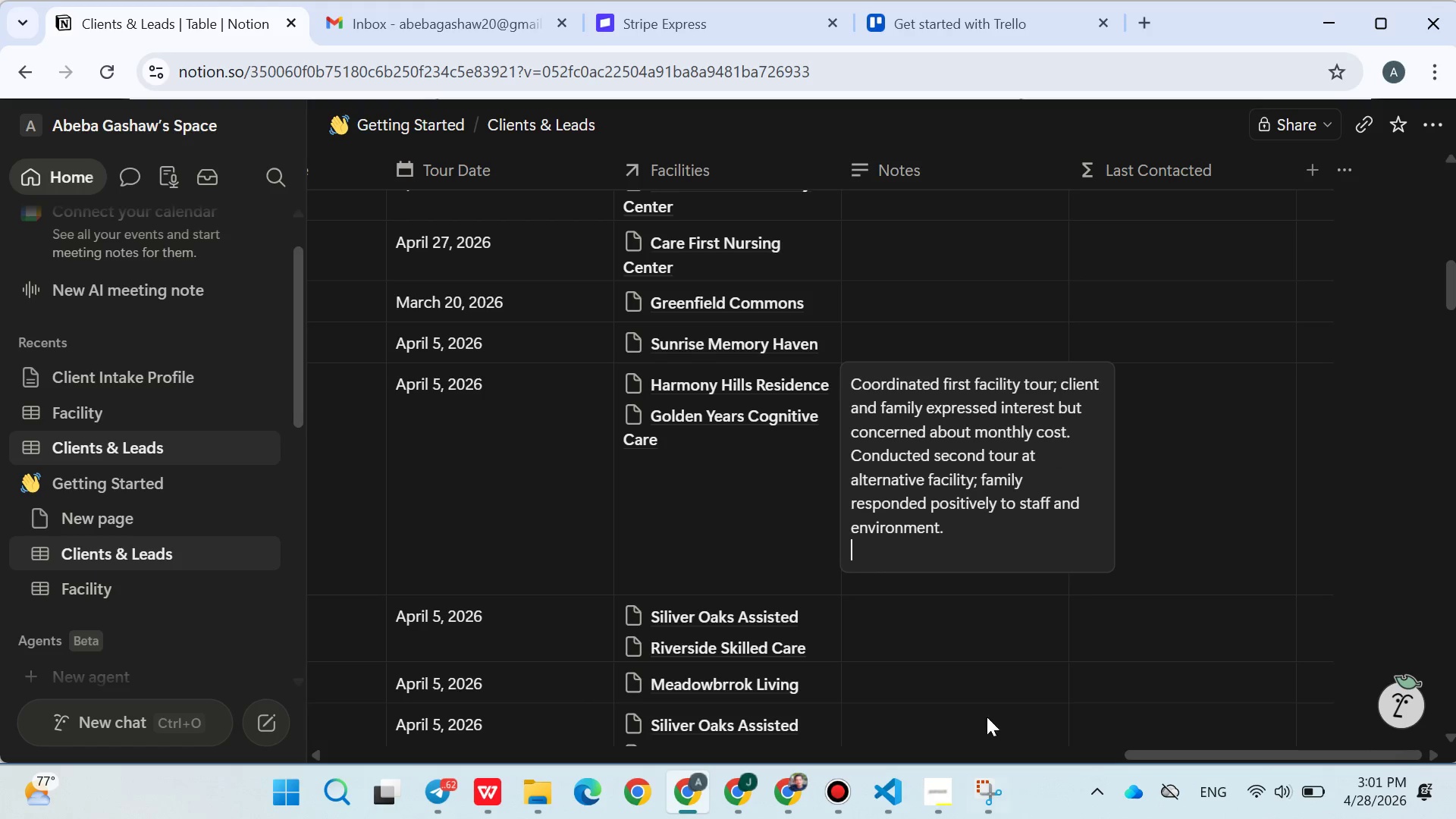 
key(Control+X)
 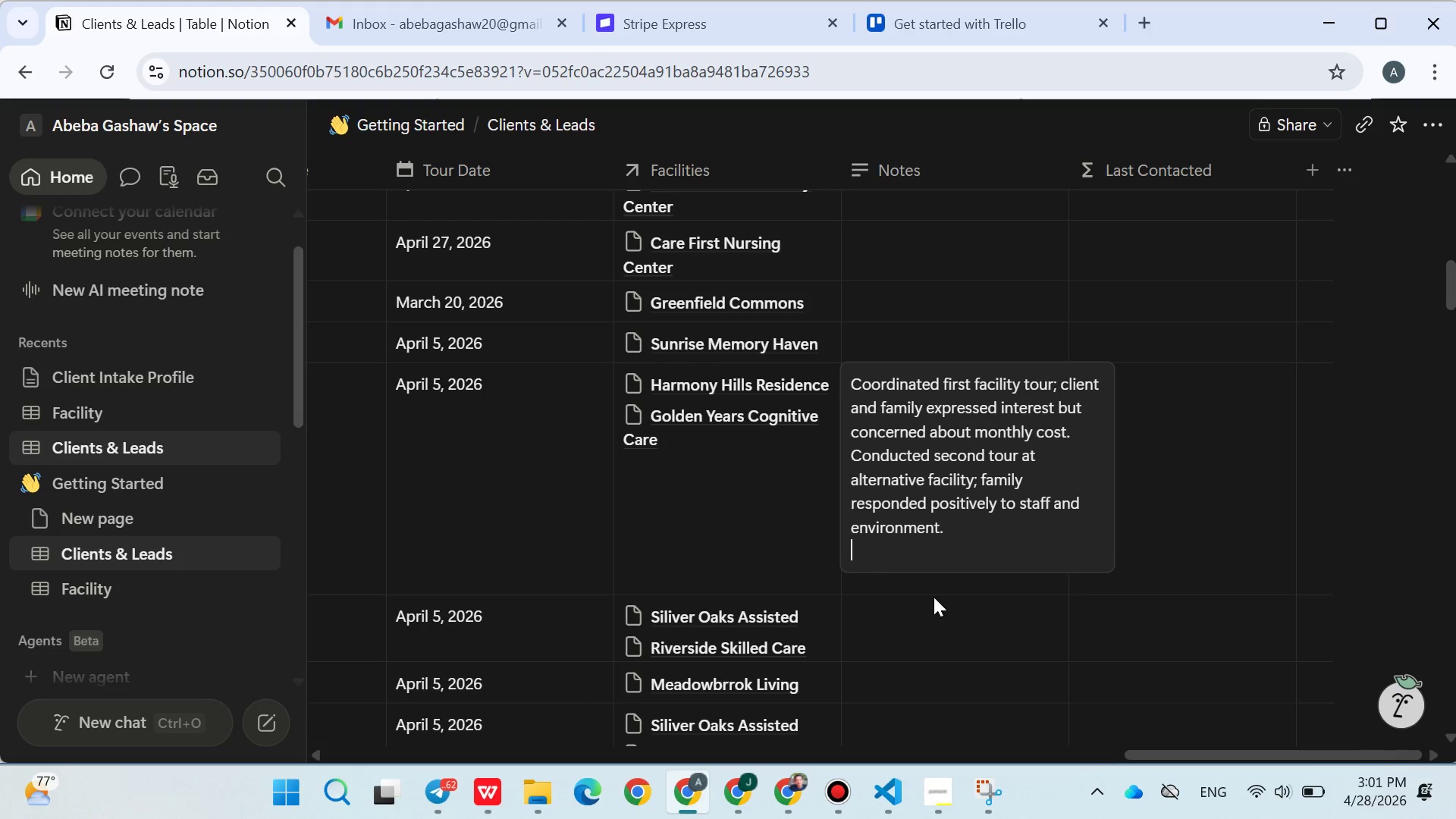 
left_click([921, 604])
 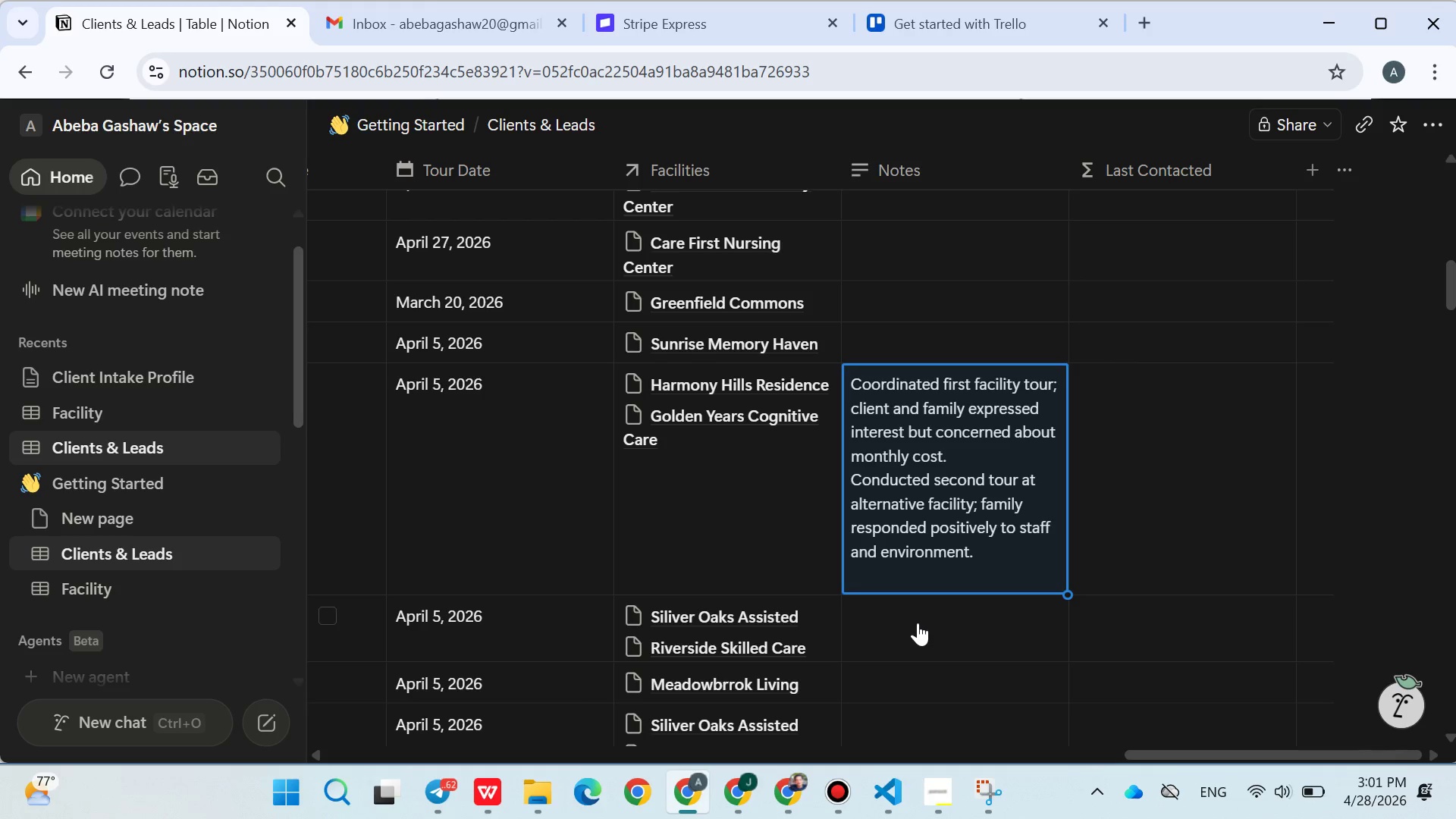 
left_click([918, 623])
 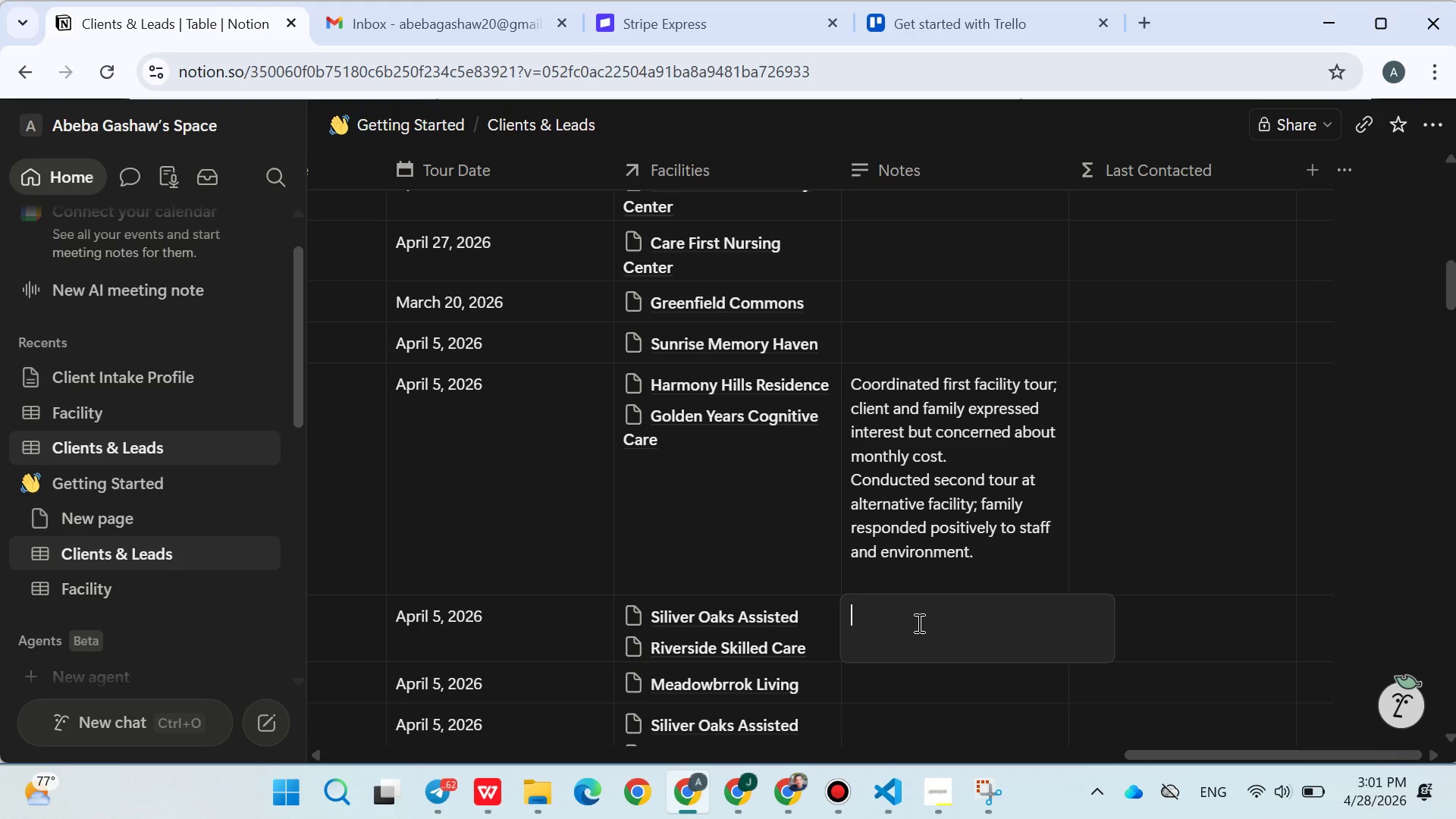 
key(Control+V)
 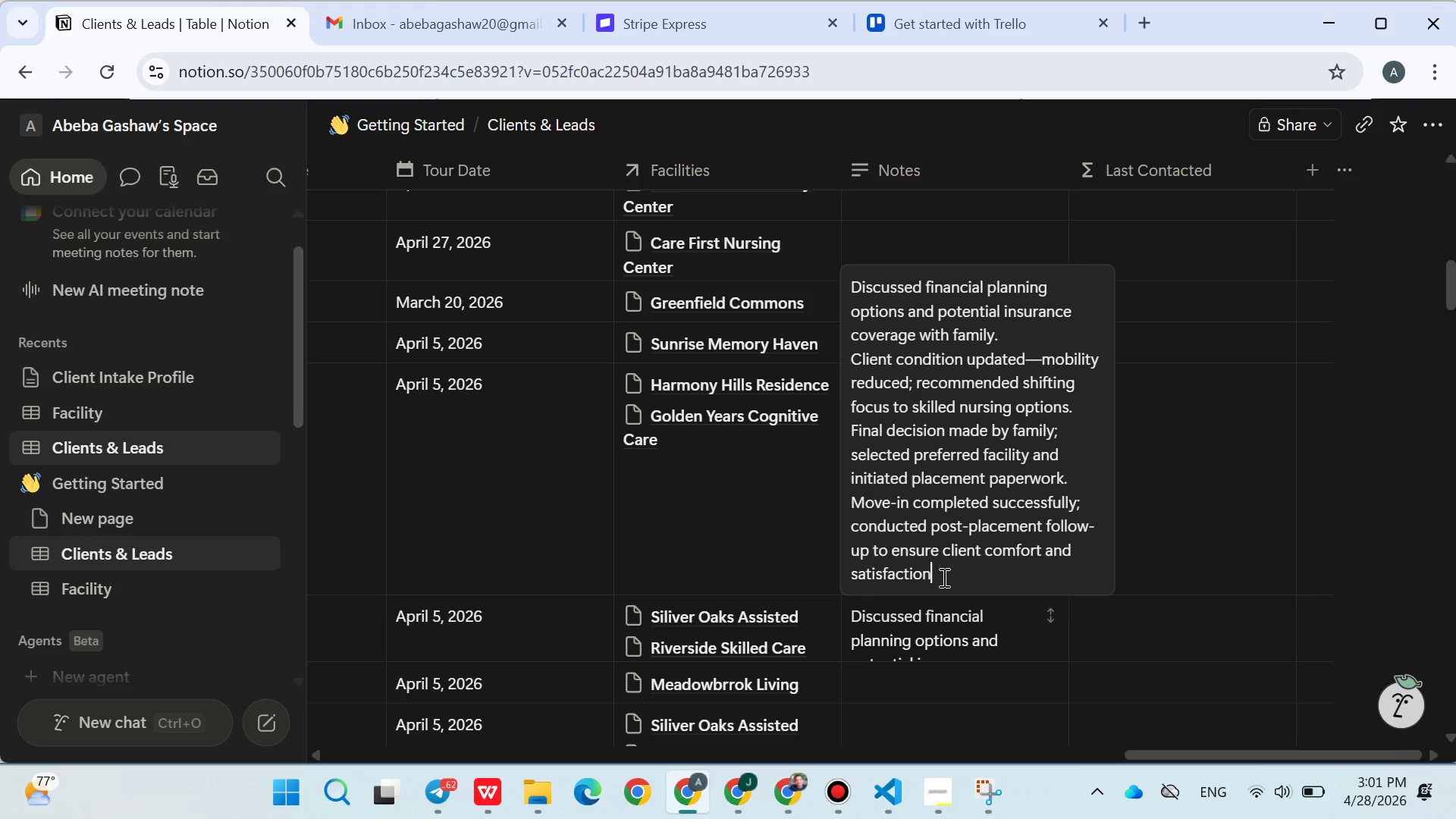 
left_click_drag(start_coordinate=[943, 577], to_coordinate=[846, 363])
 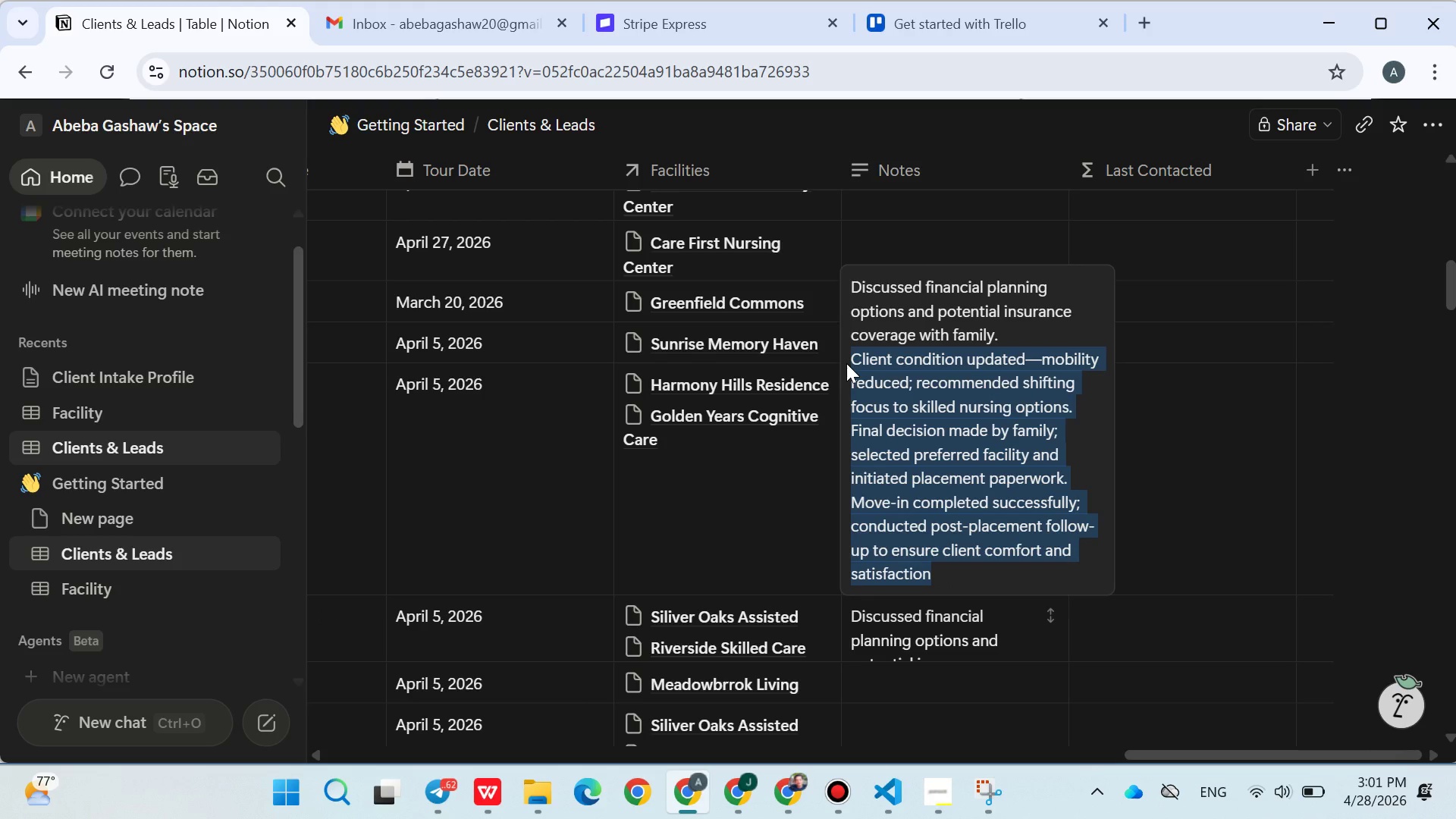 
key(Control+X)
 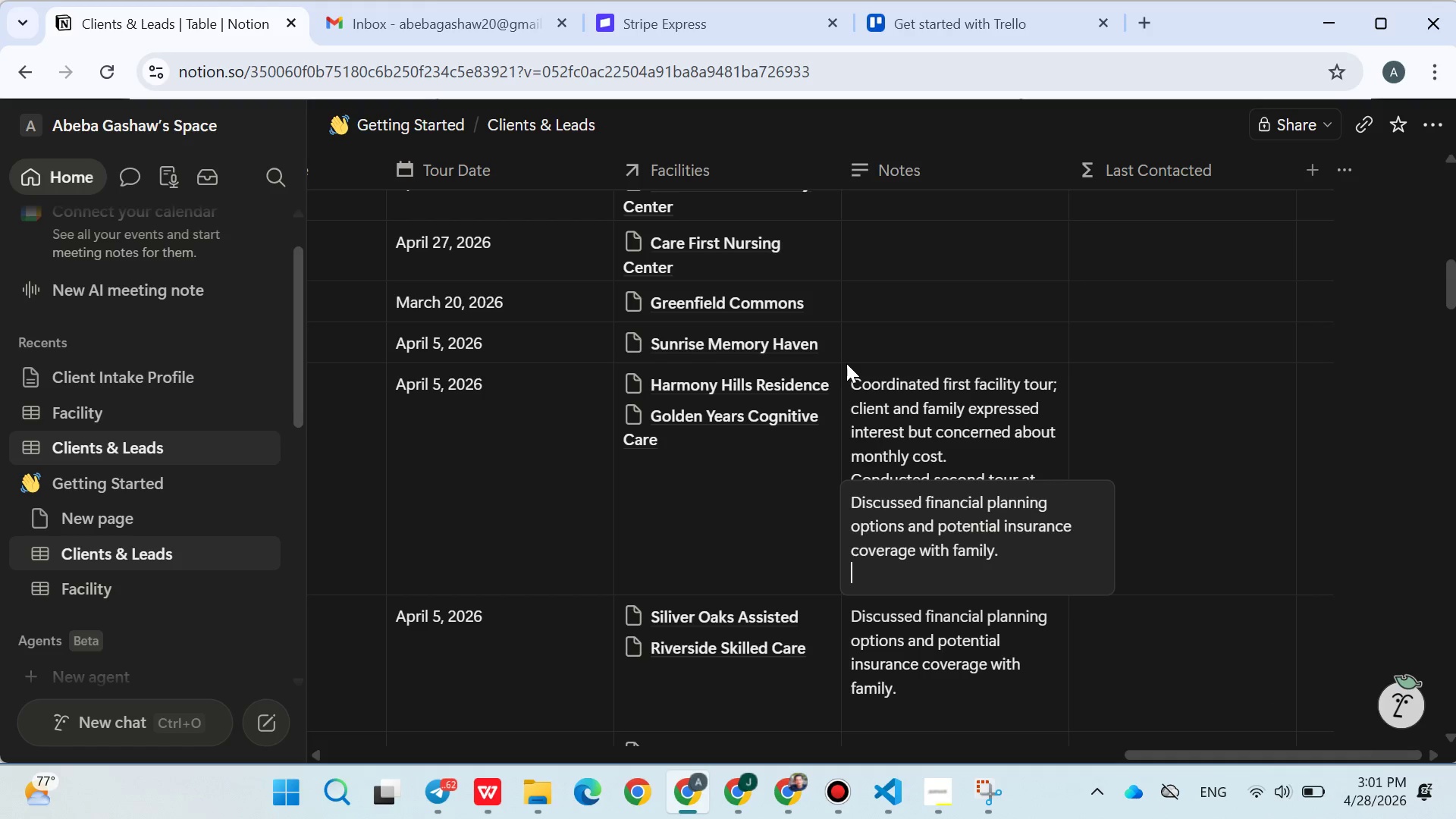 
right_click([846, 363])
 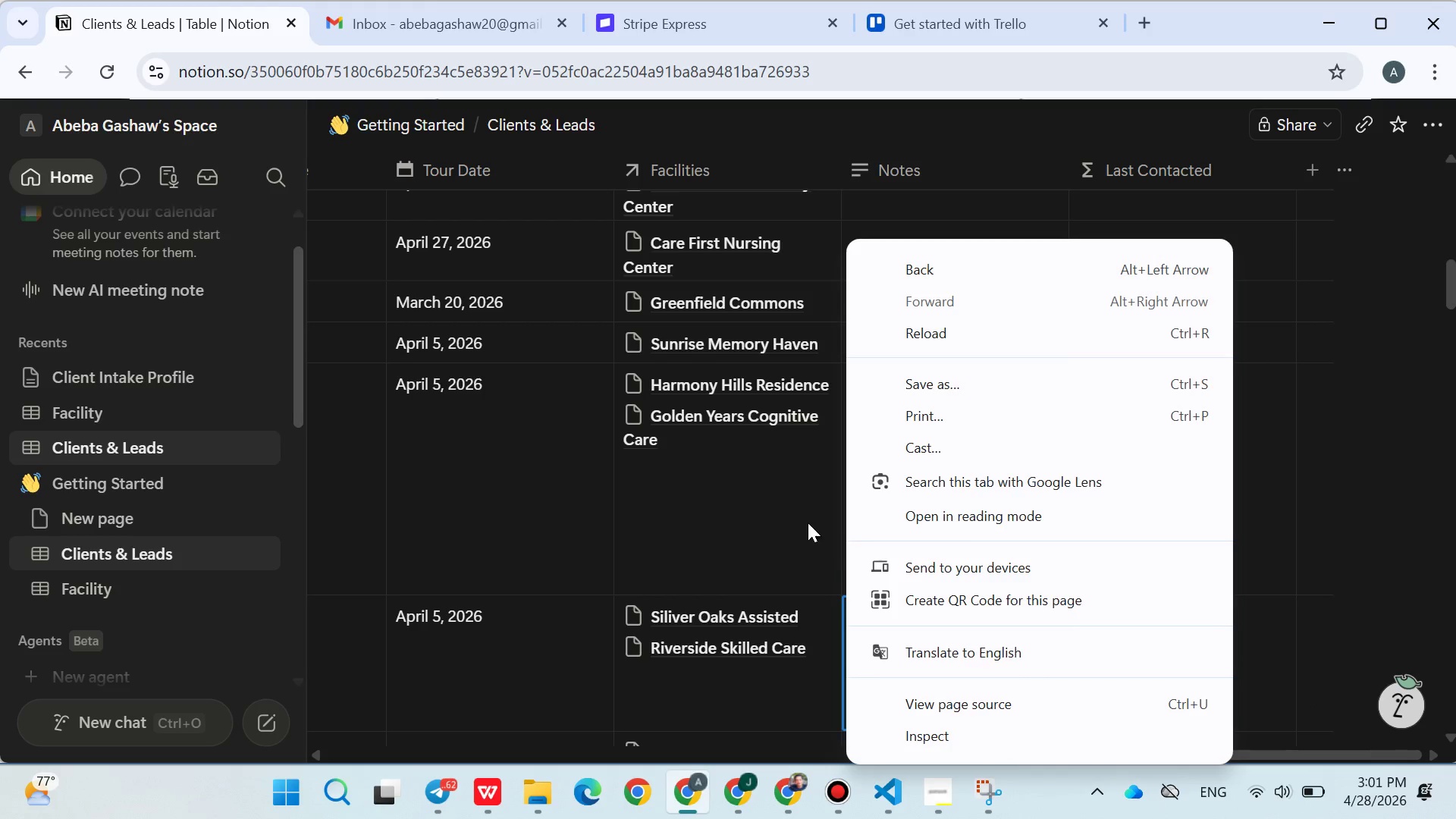 
left_click([806, 520])
 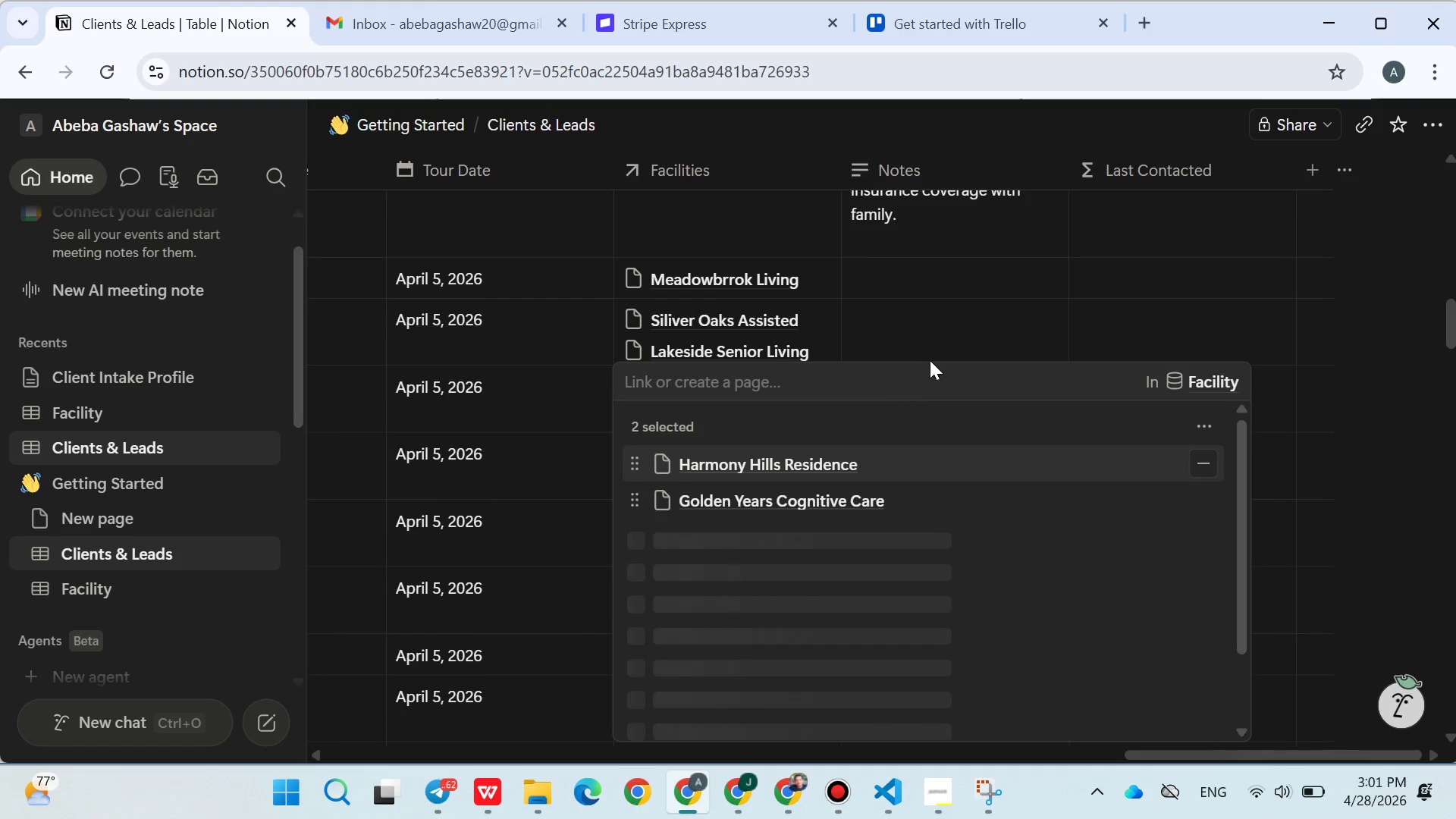 
left_click([934, 354])
 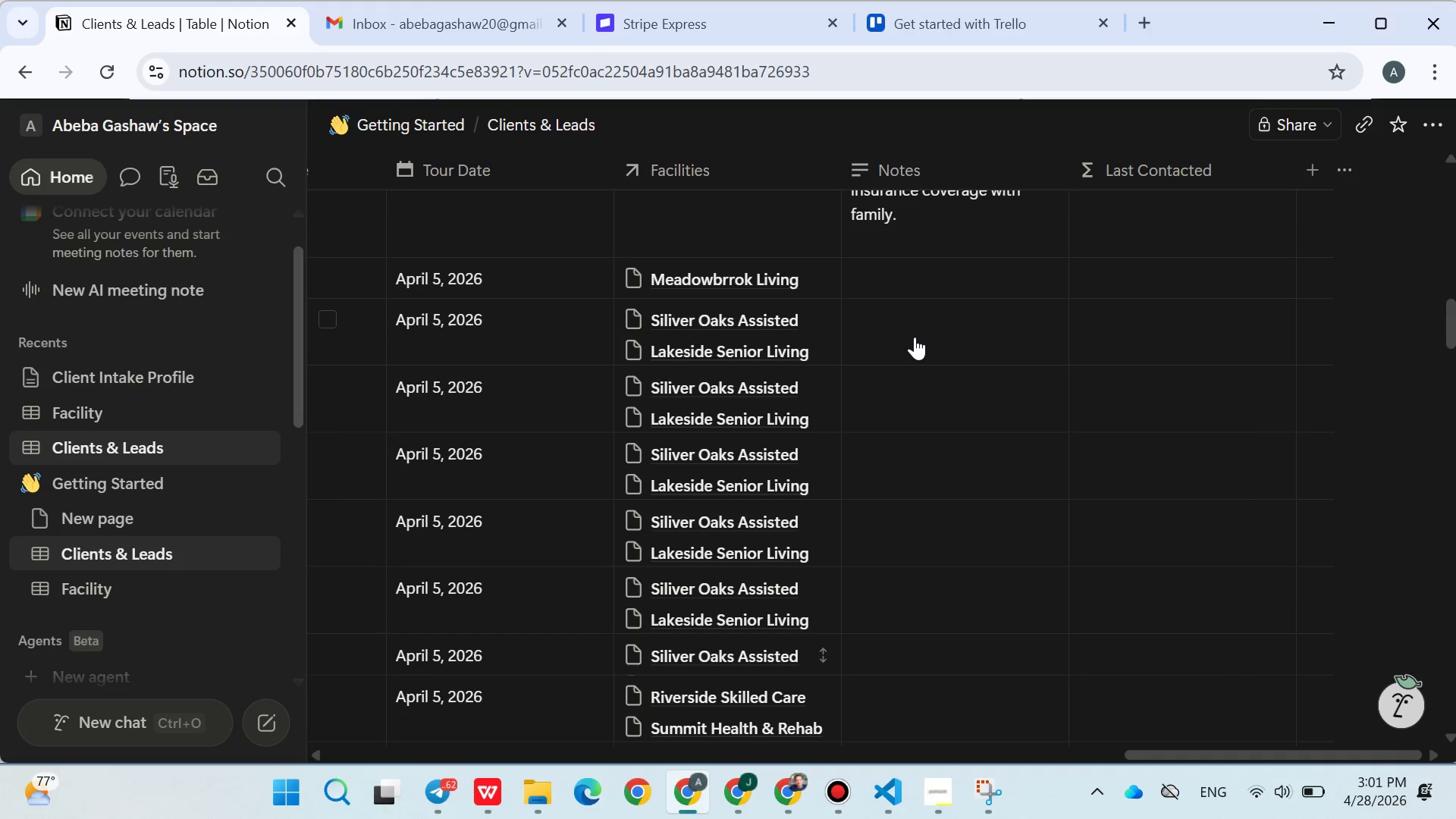 
left_click([915, 337])
 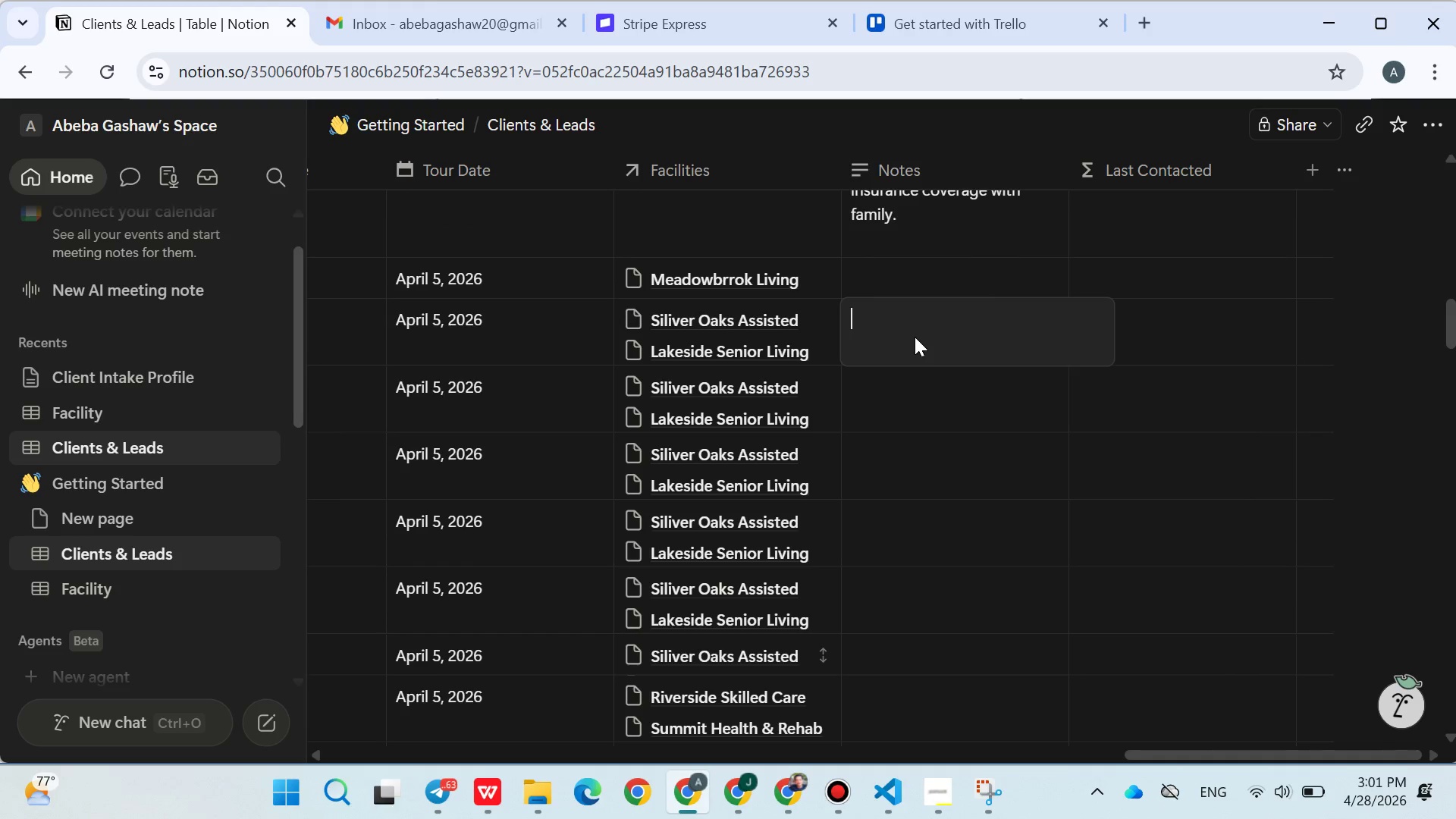 
key(Control+V)
 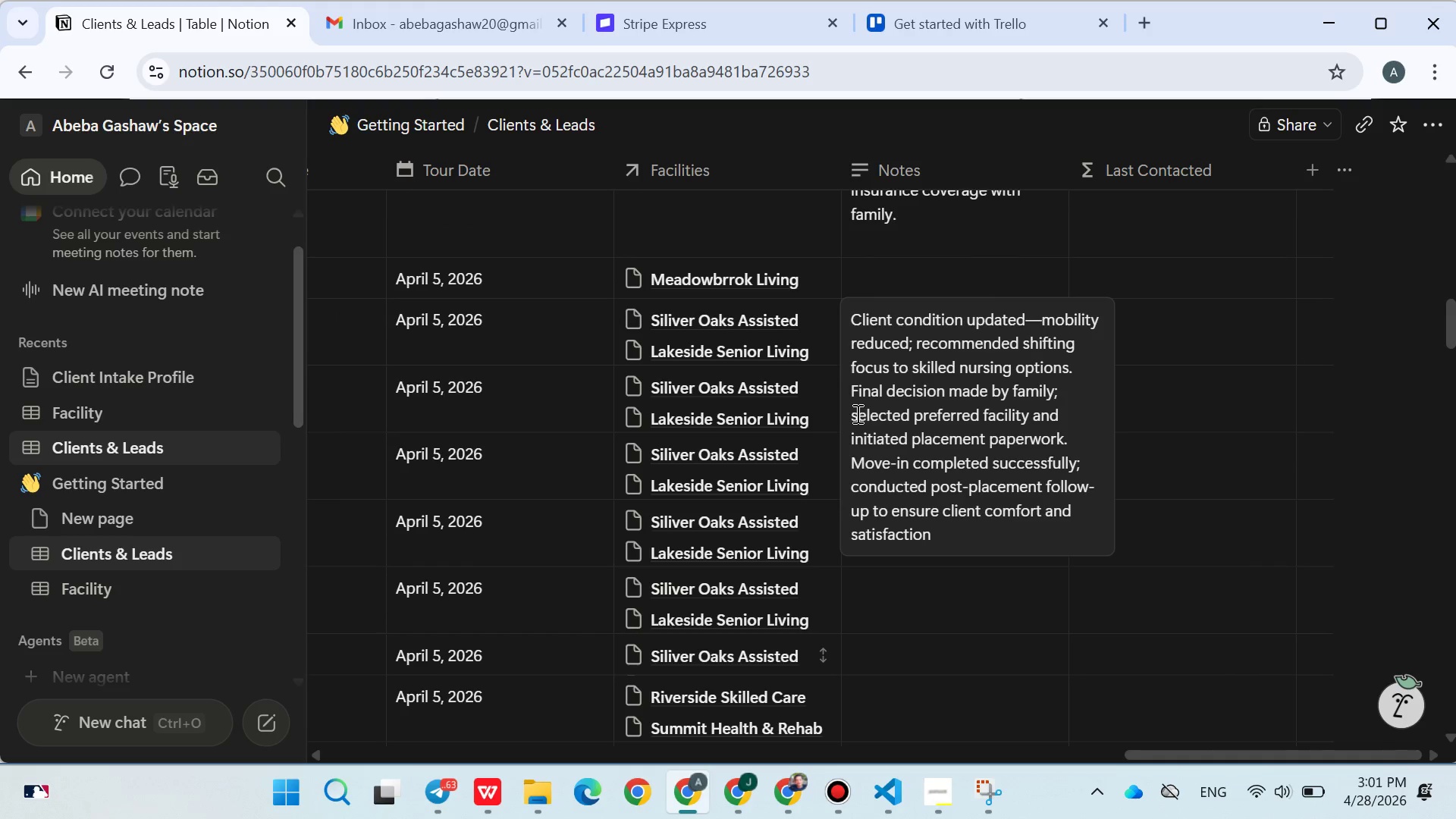 
left_click_drag(start_coordinate=[854, 413], to_coordinate=[929, 466])
 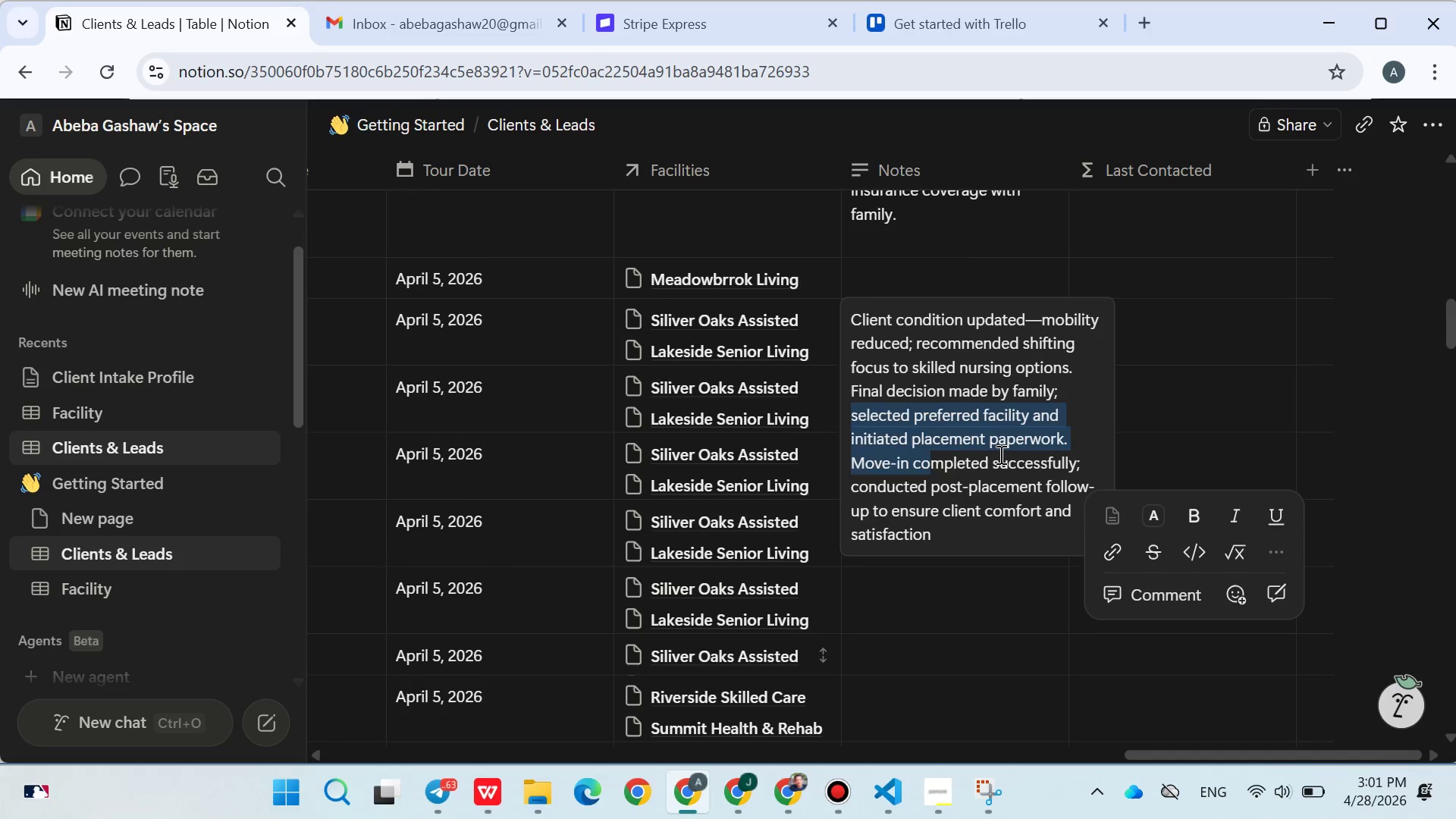 
left_click([999, 454])
 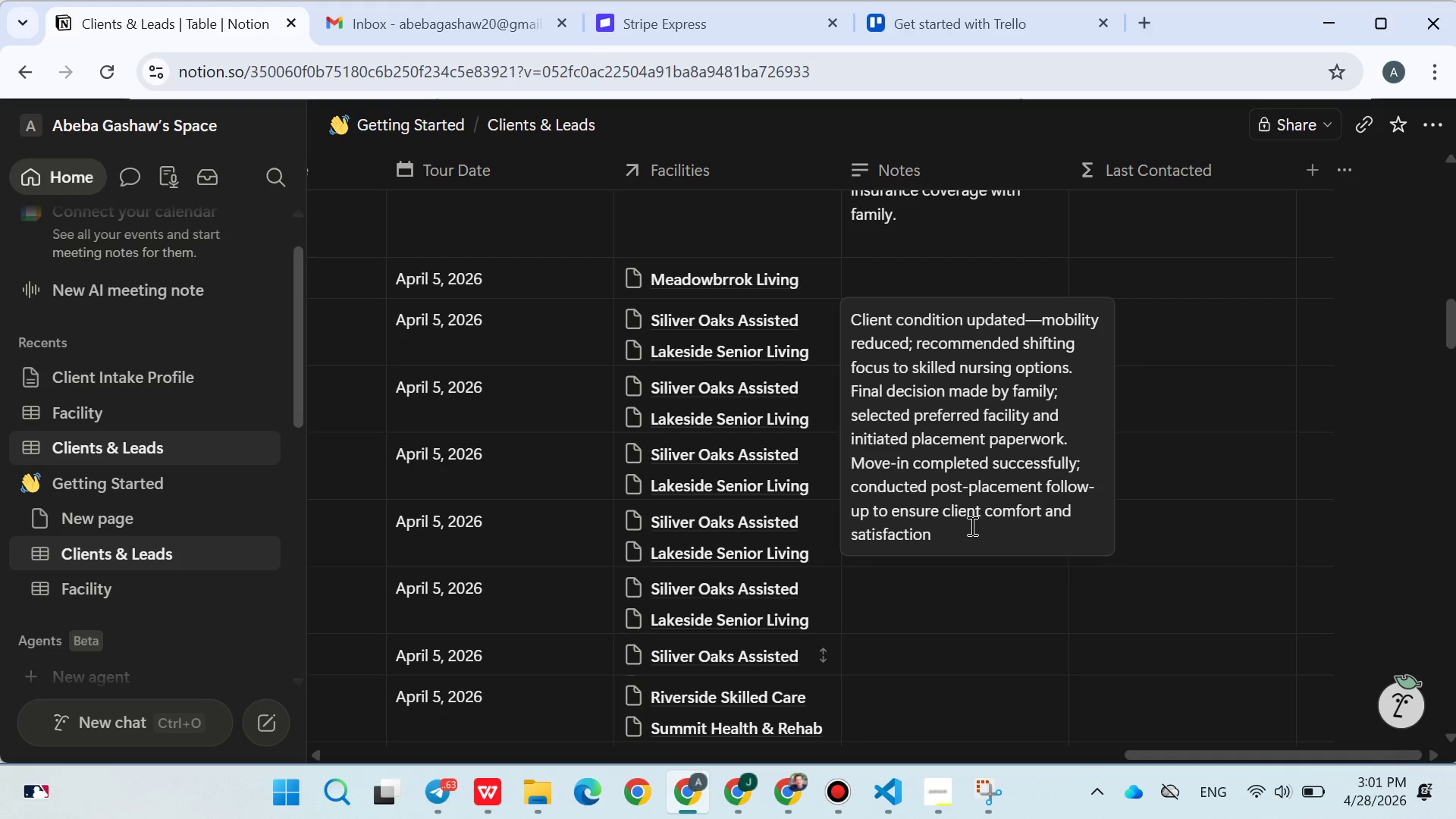 
left_click_drag(start_coordinate=[952, 532], to_coordinate=[835, 454])
 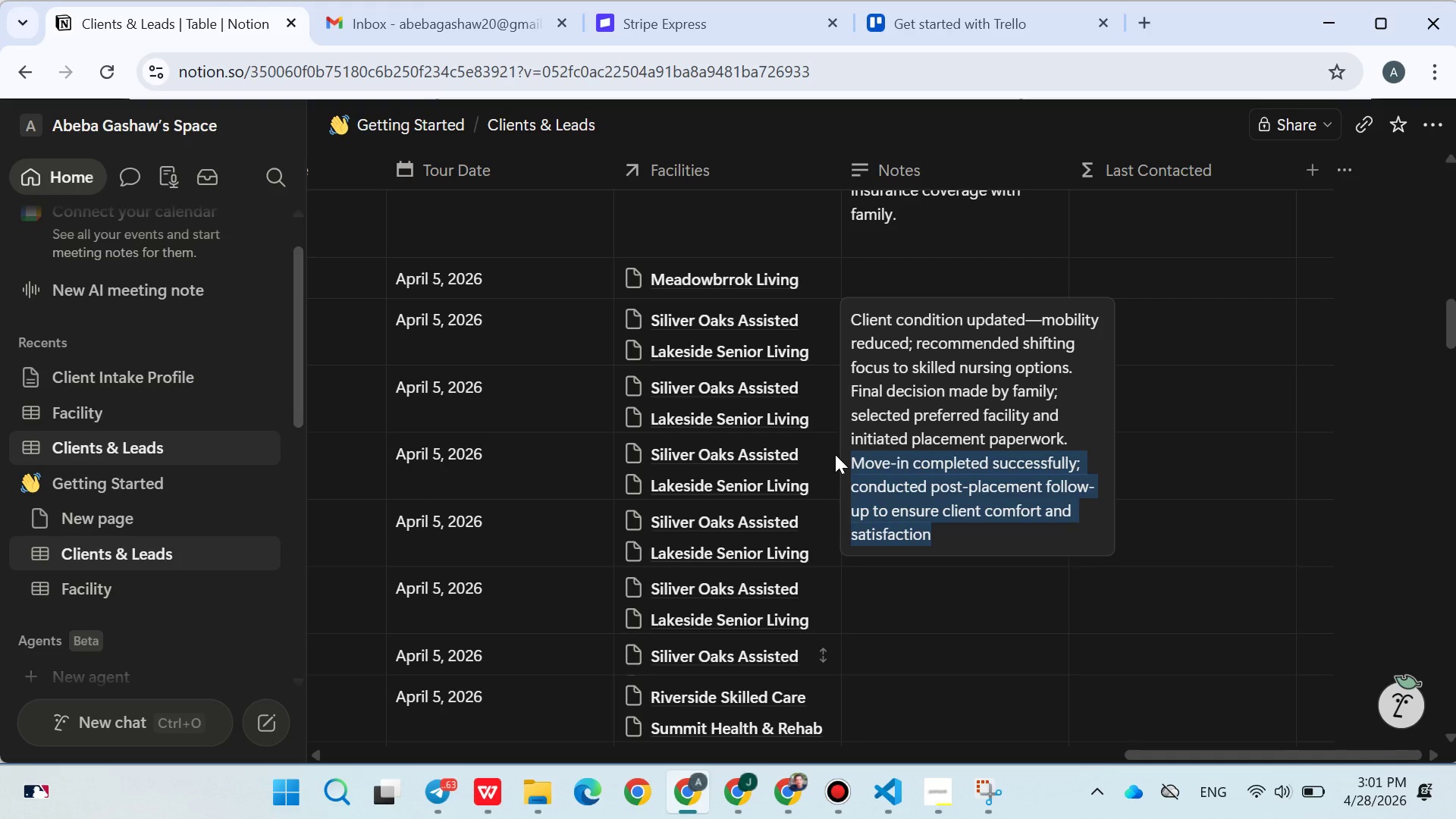 
key(Control+X)
 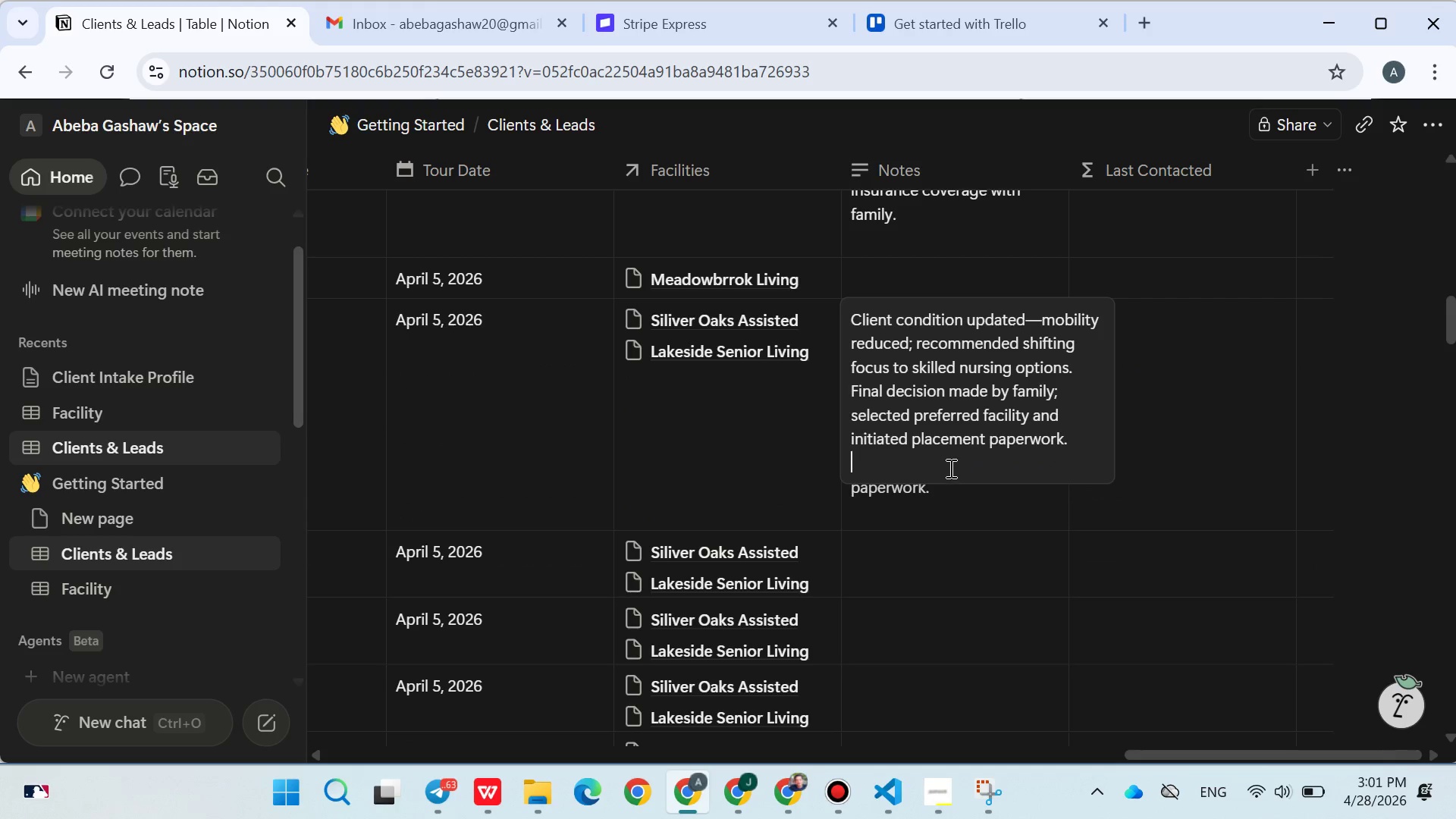 
double_click([912, 549])
 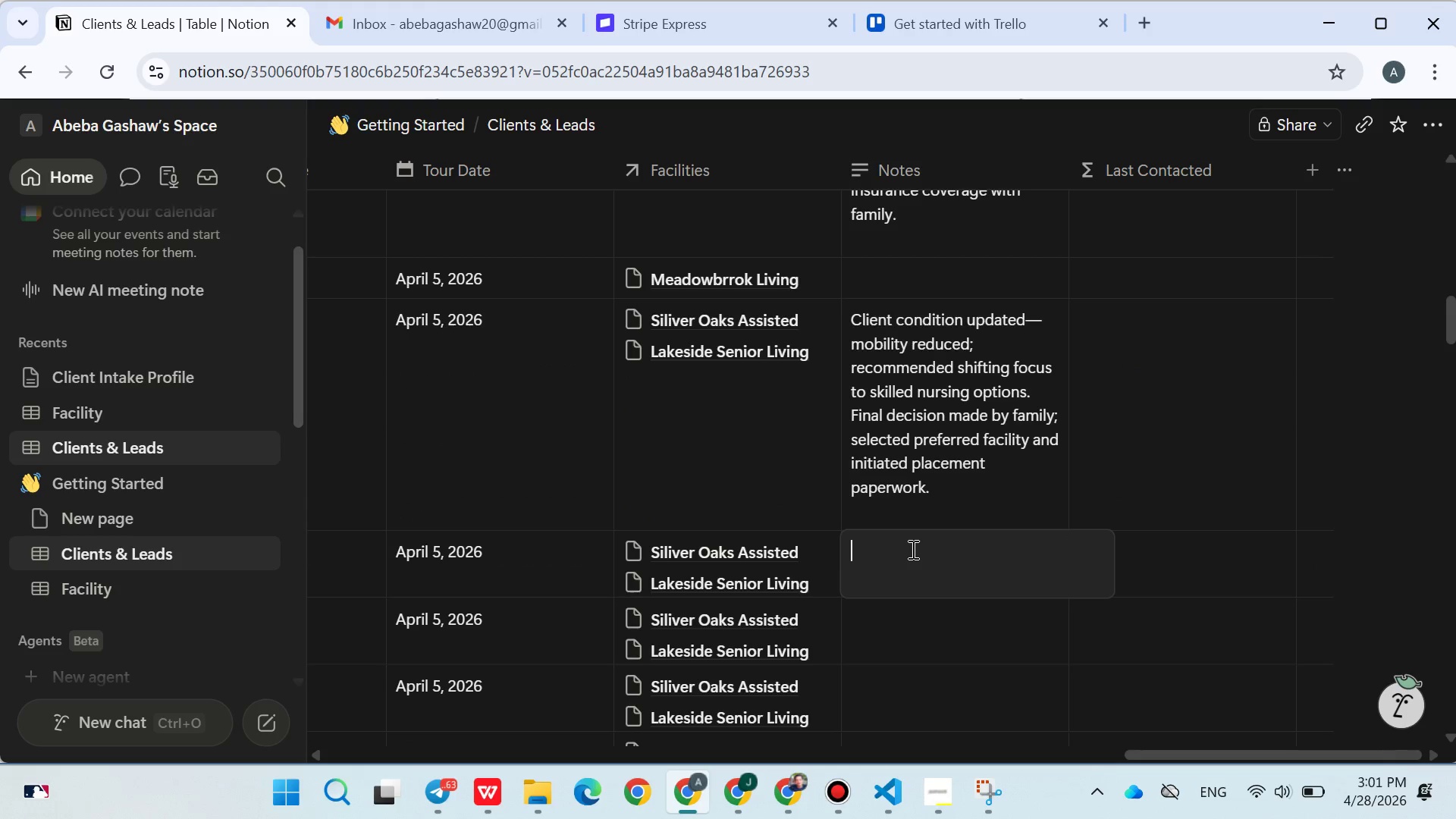 
key(Control+V)
 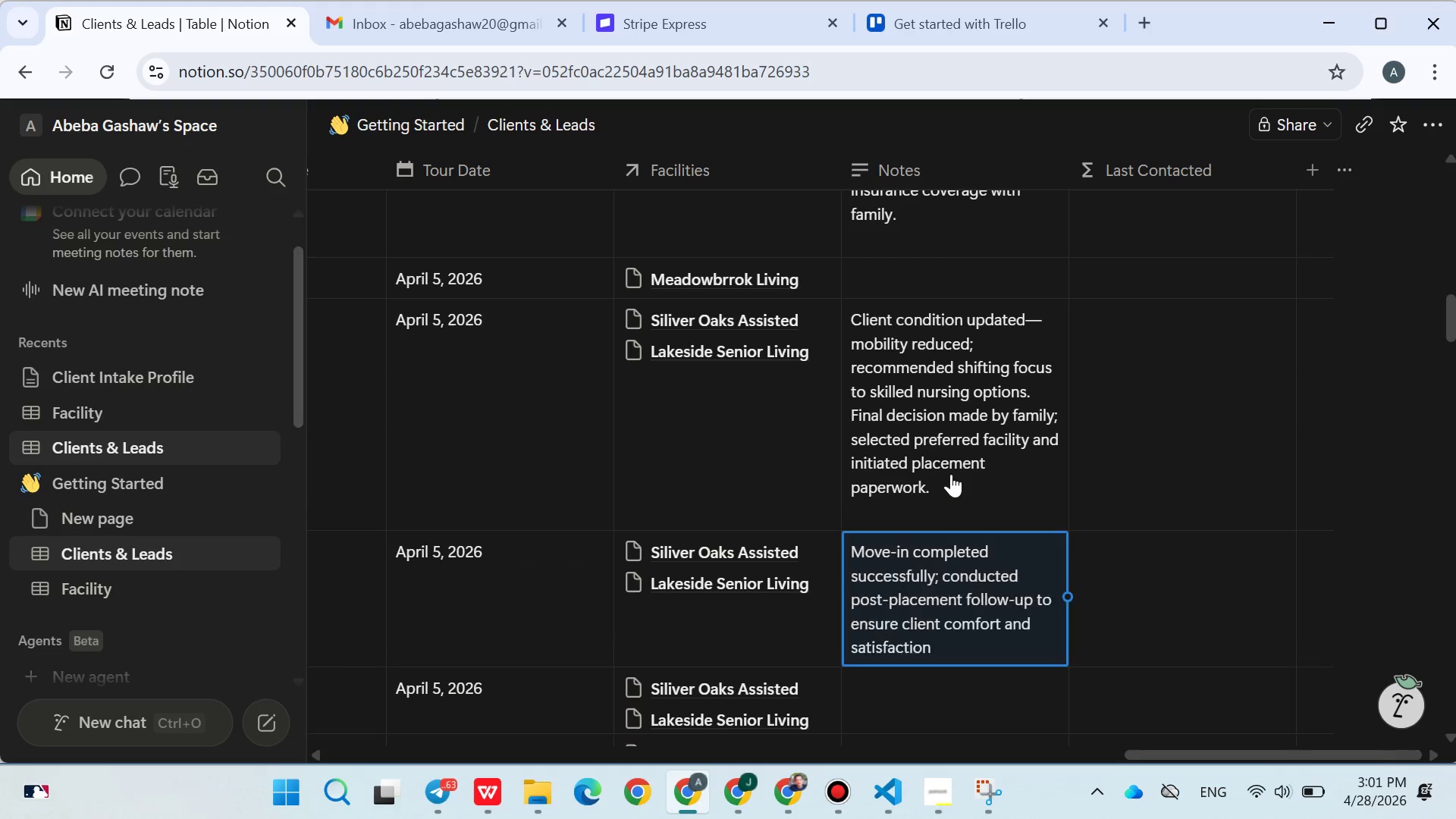 
double_click([940, 488])
 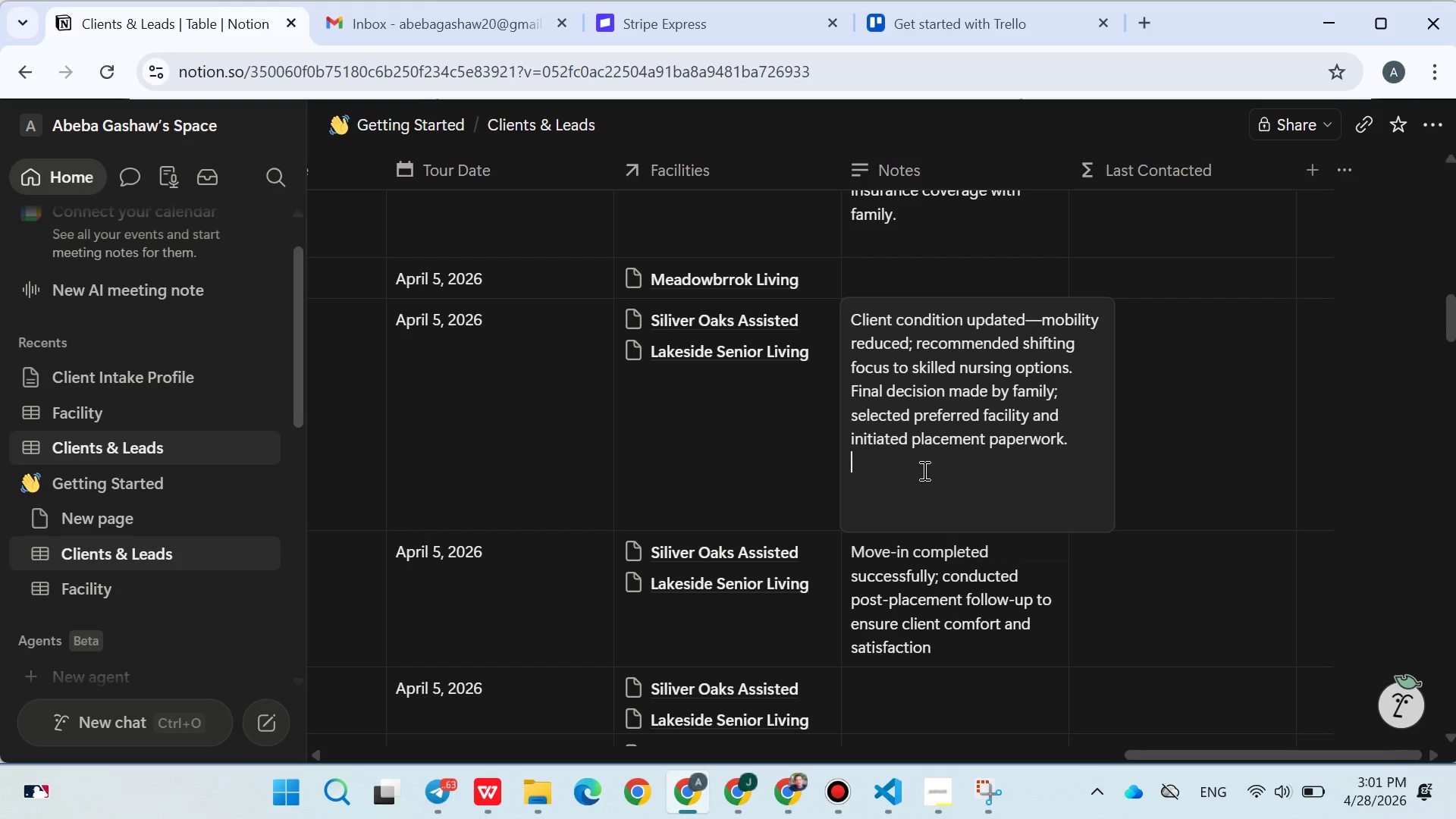 
left_click_drag(start_coordinate=[920, 468], to_coordinate=[849, 394])
 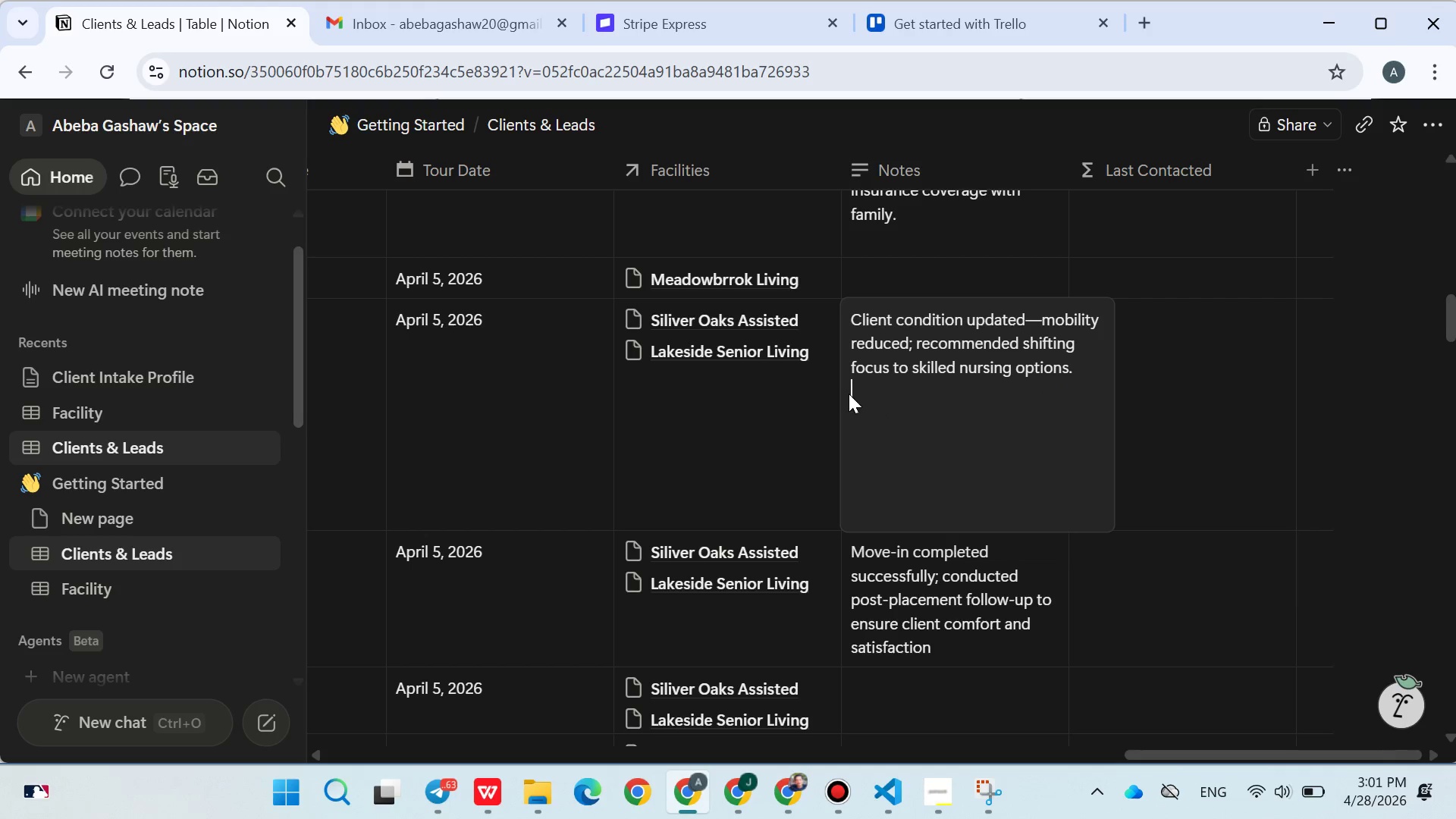 
key(Control+X)
 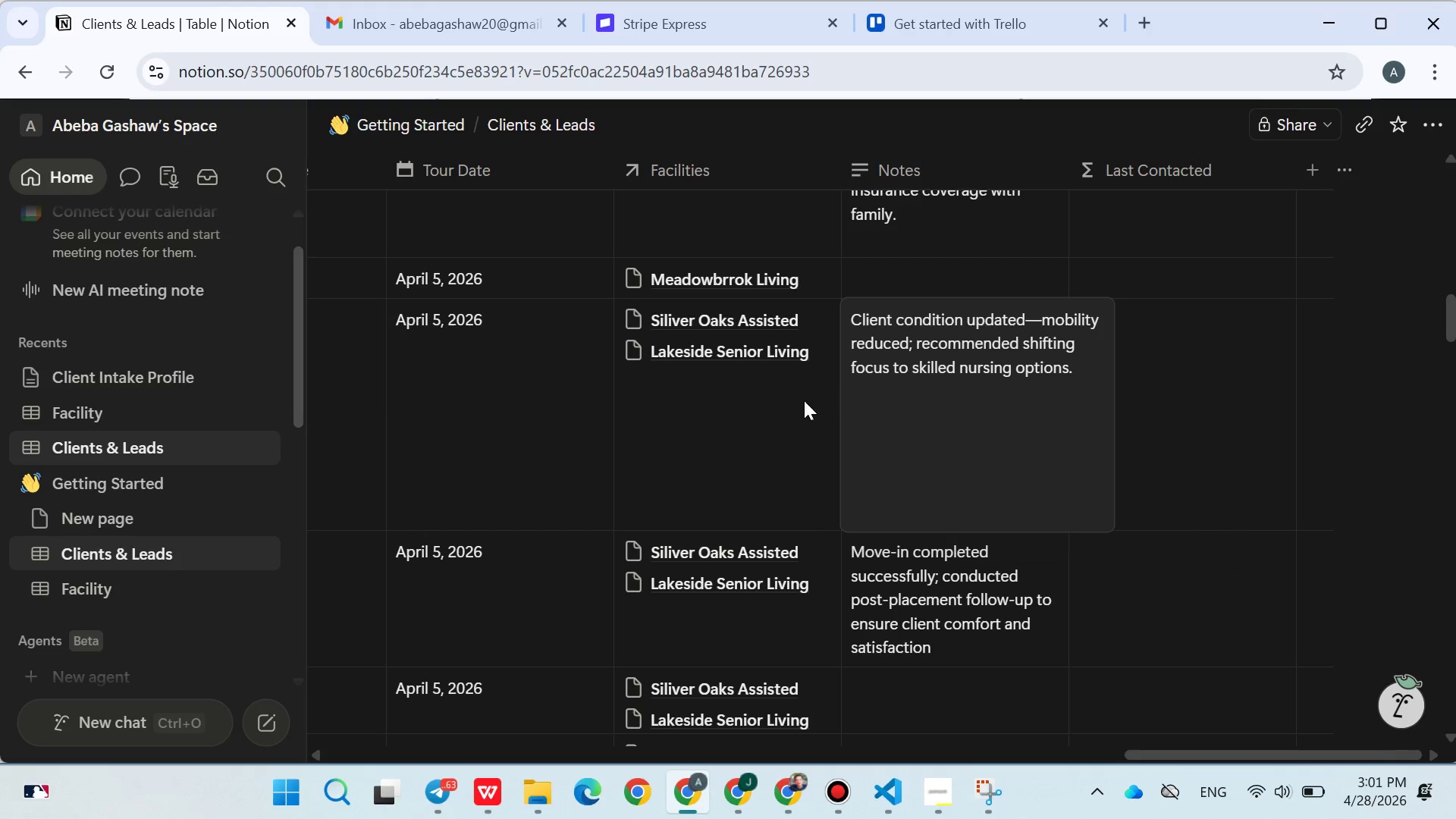 
left_click([803, 400])
 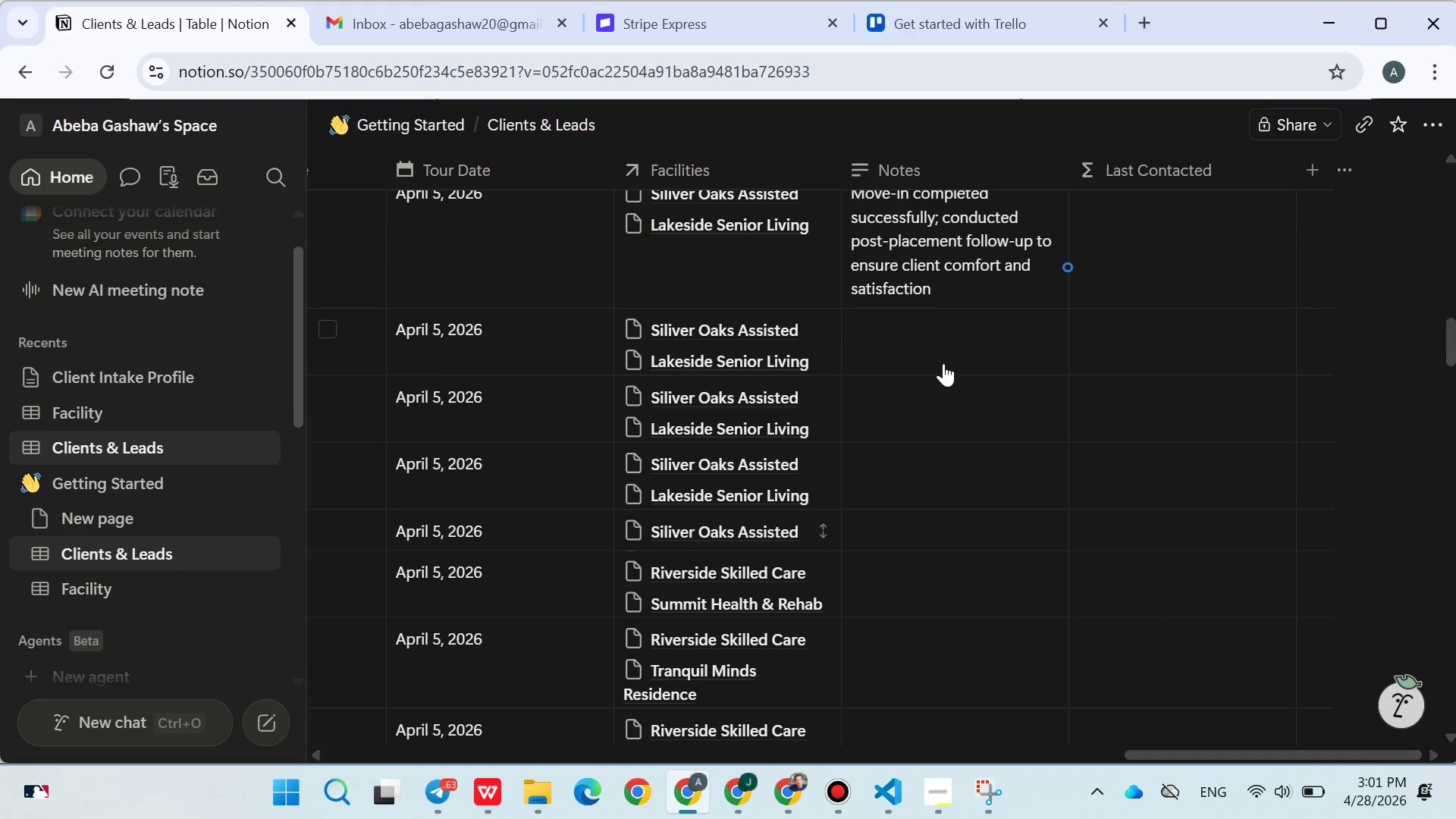 
left_click([930, 430])
 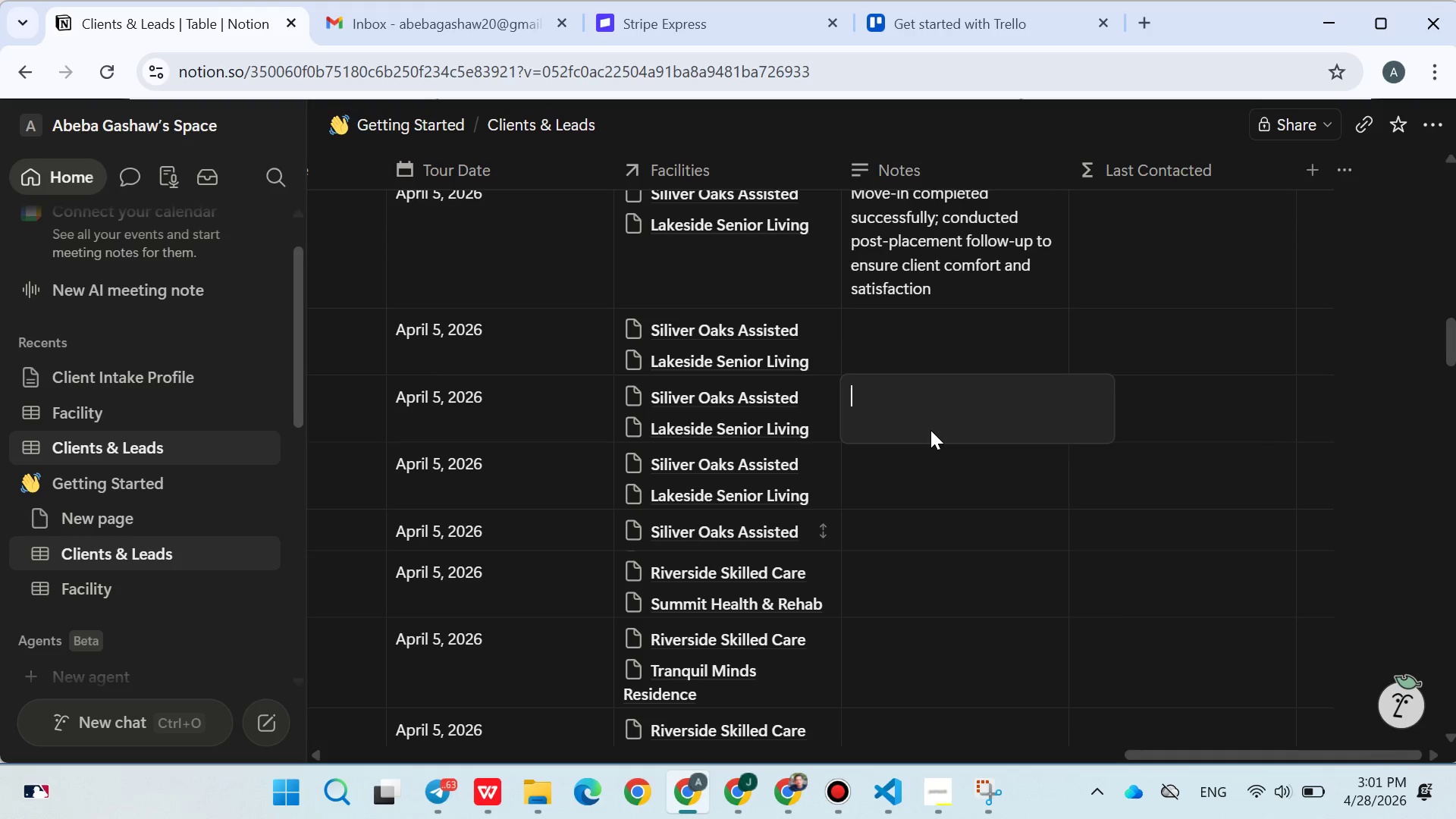 
key(Control+V)
 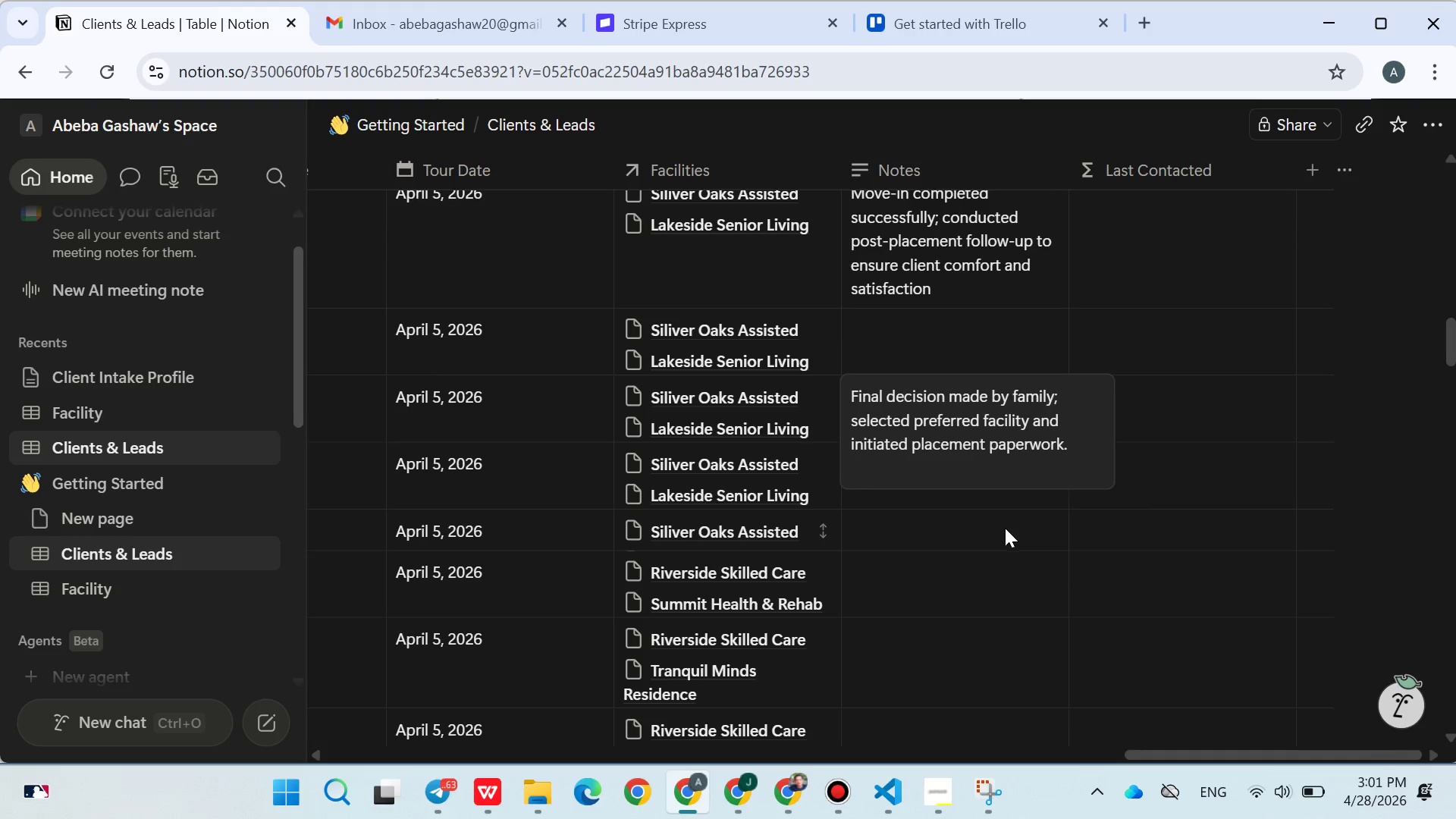 
left_click([1005, 529])
 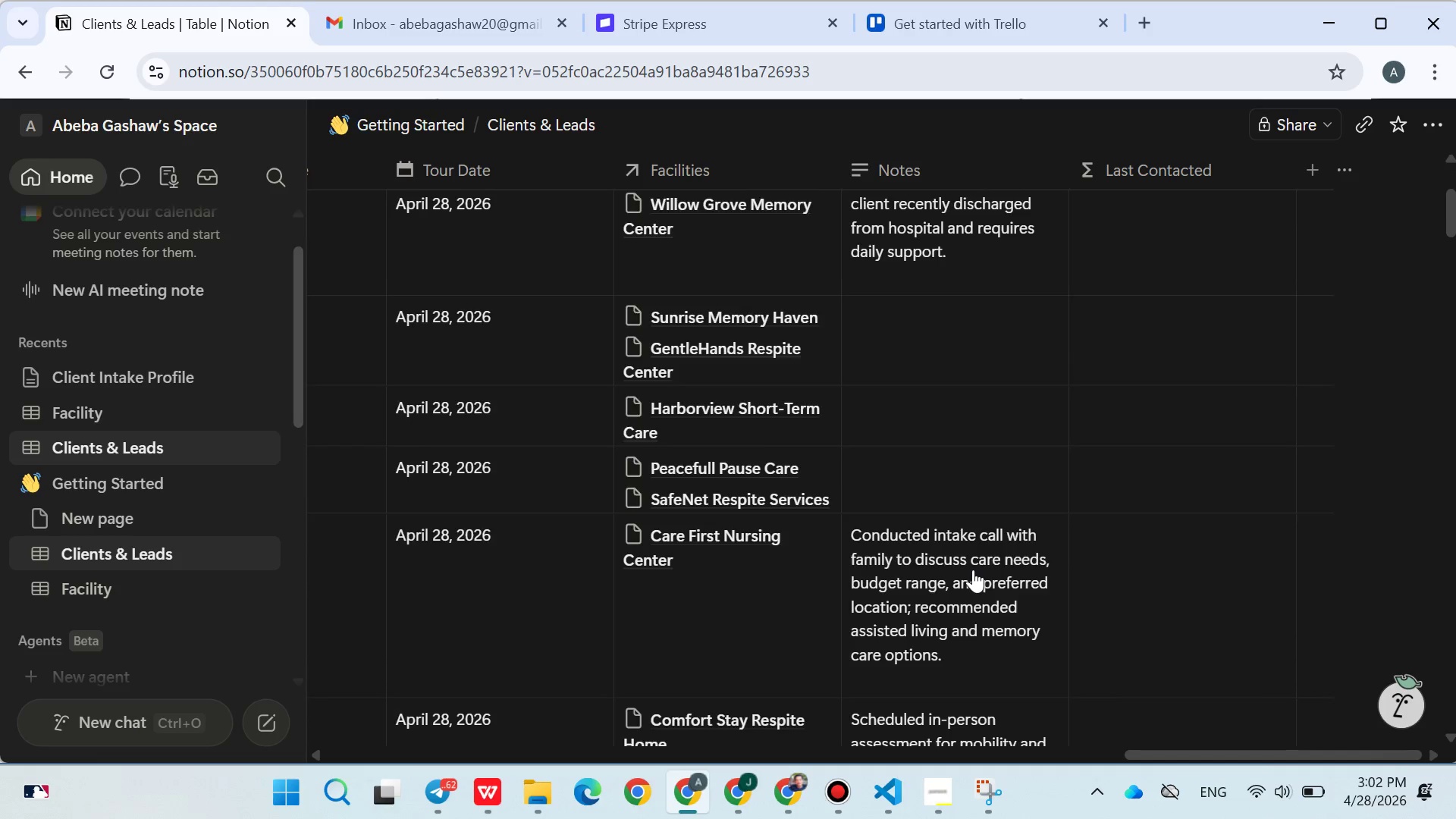 
wait(18.05)
 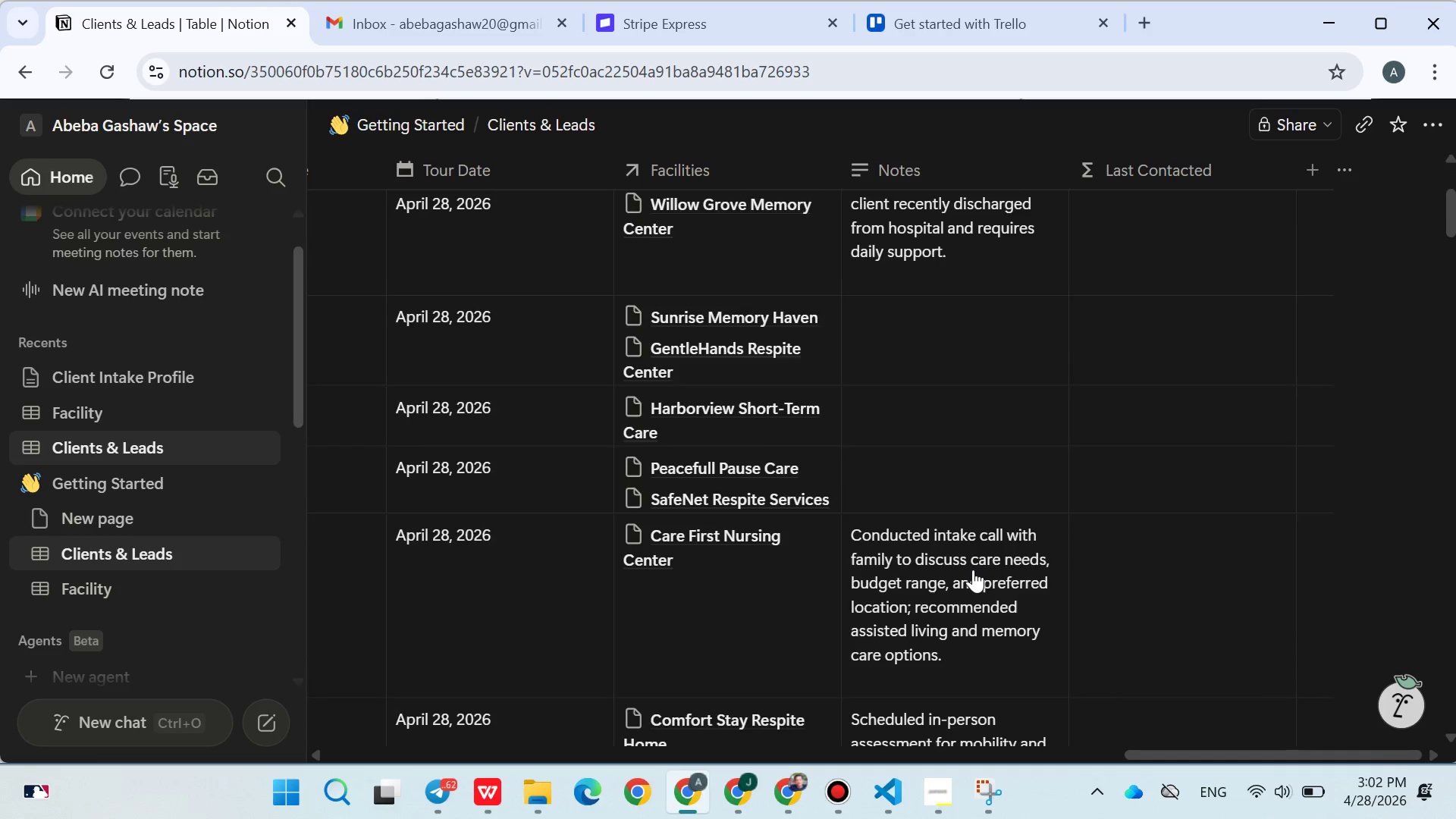 
left_click([974, 489])
 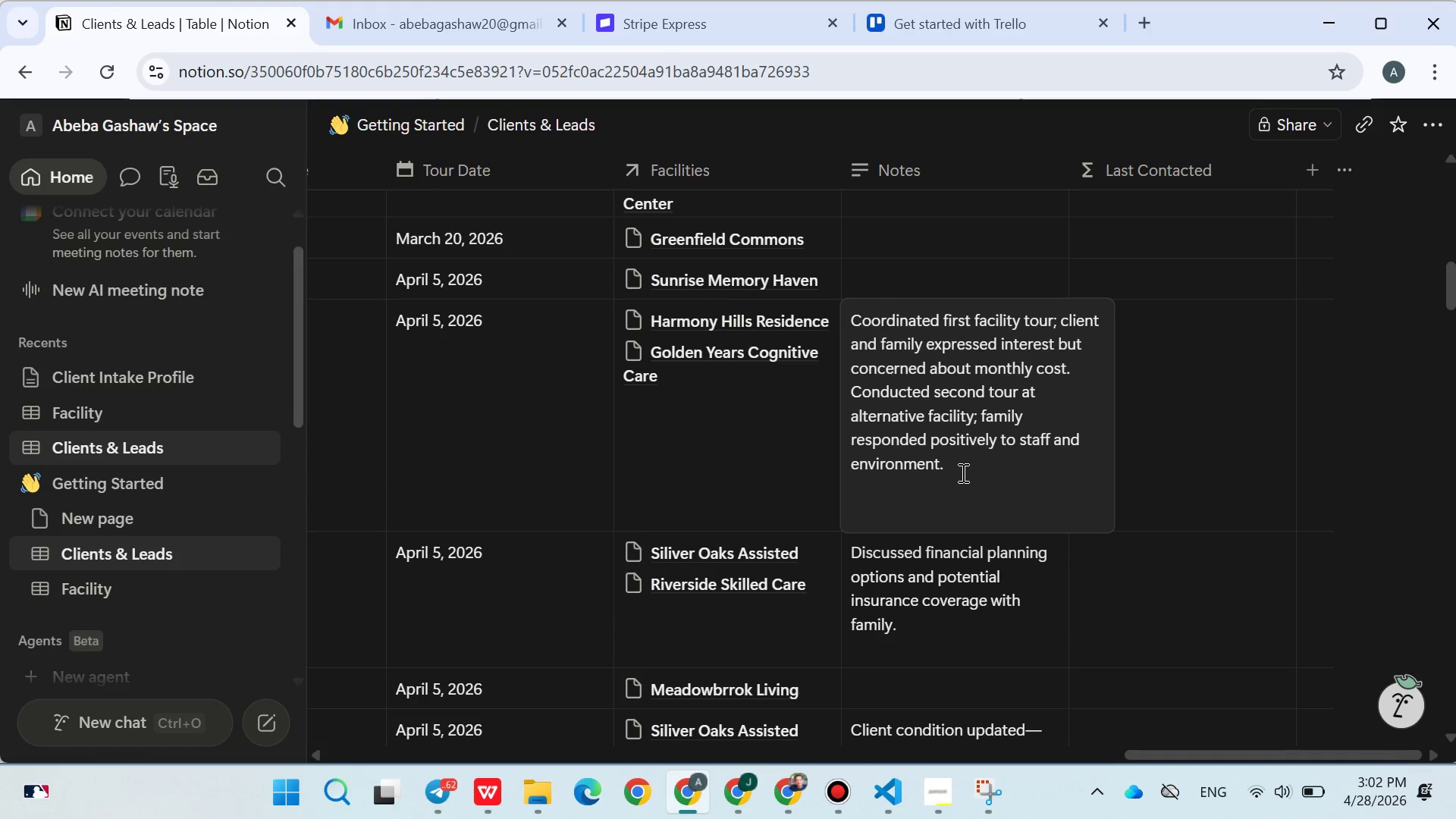 
left_click([960, 472])
 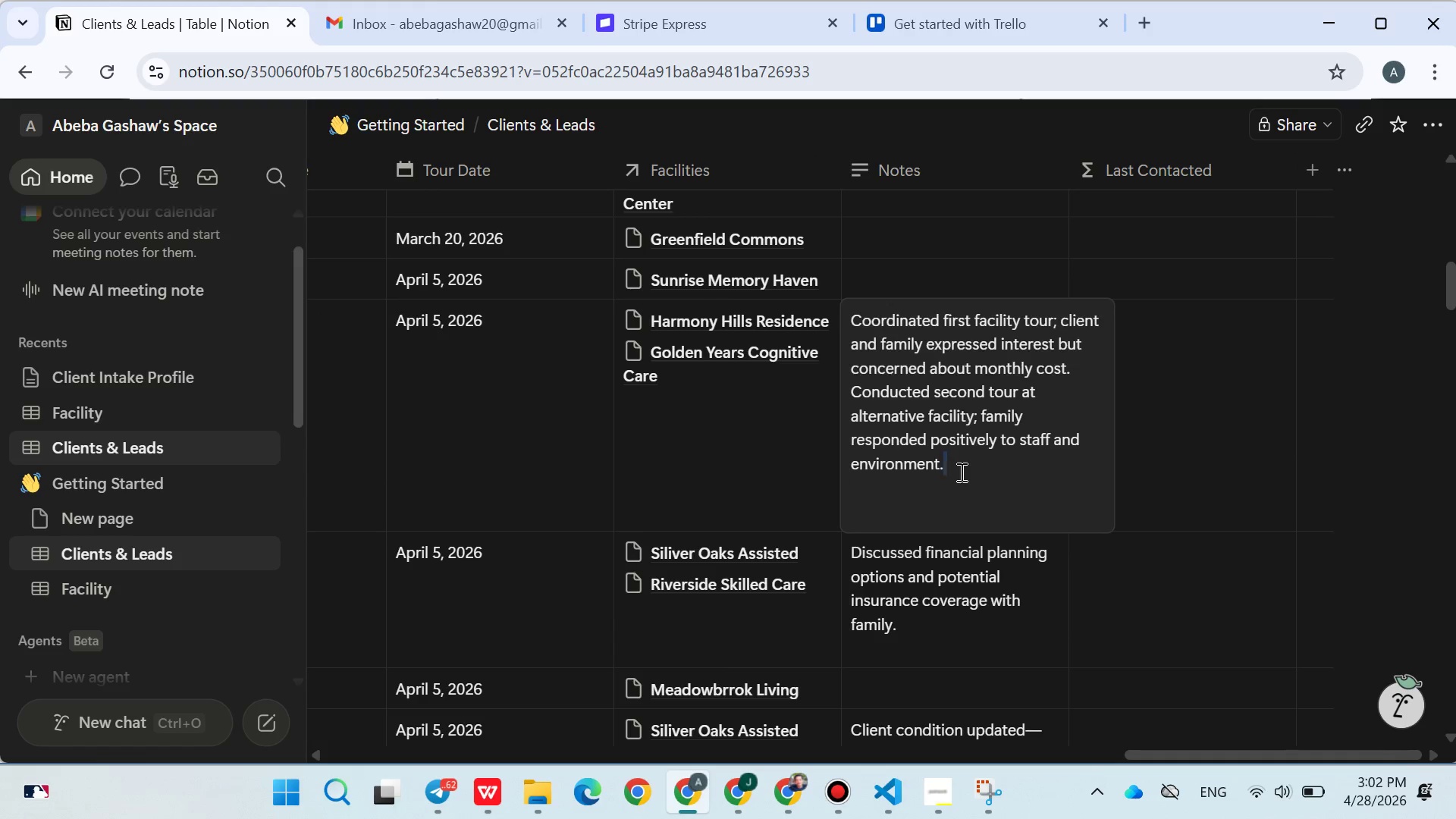 
left_click_drag(start_coordinate=[960, 472], to_coordinate=[852, 420])
 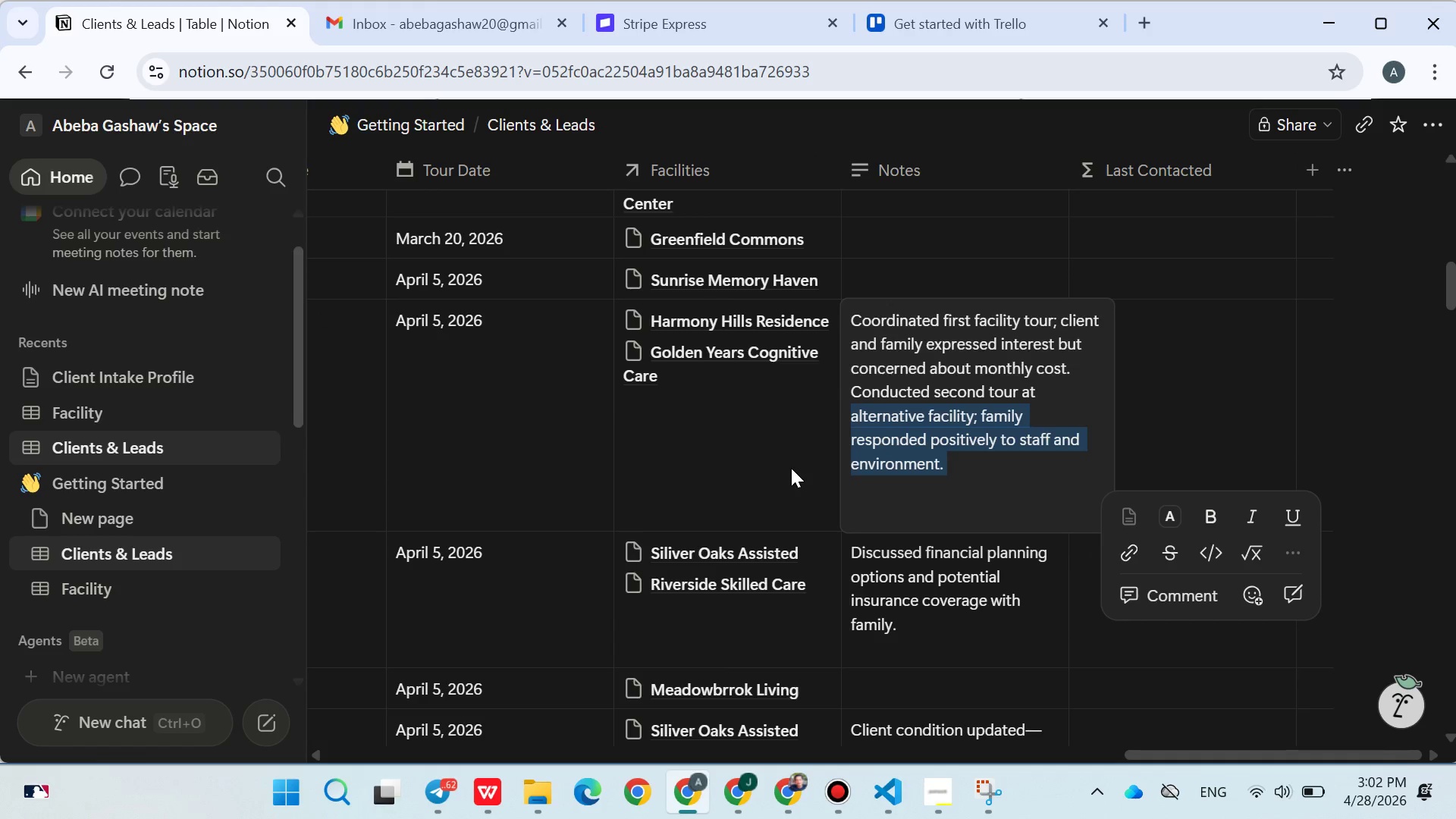 
left_click([791, 468])
 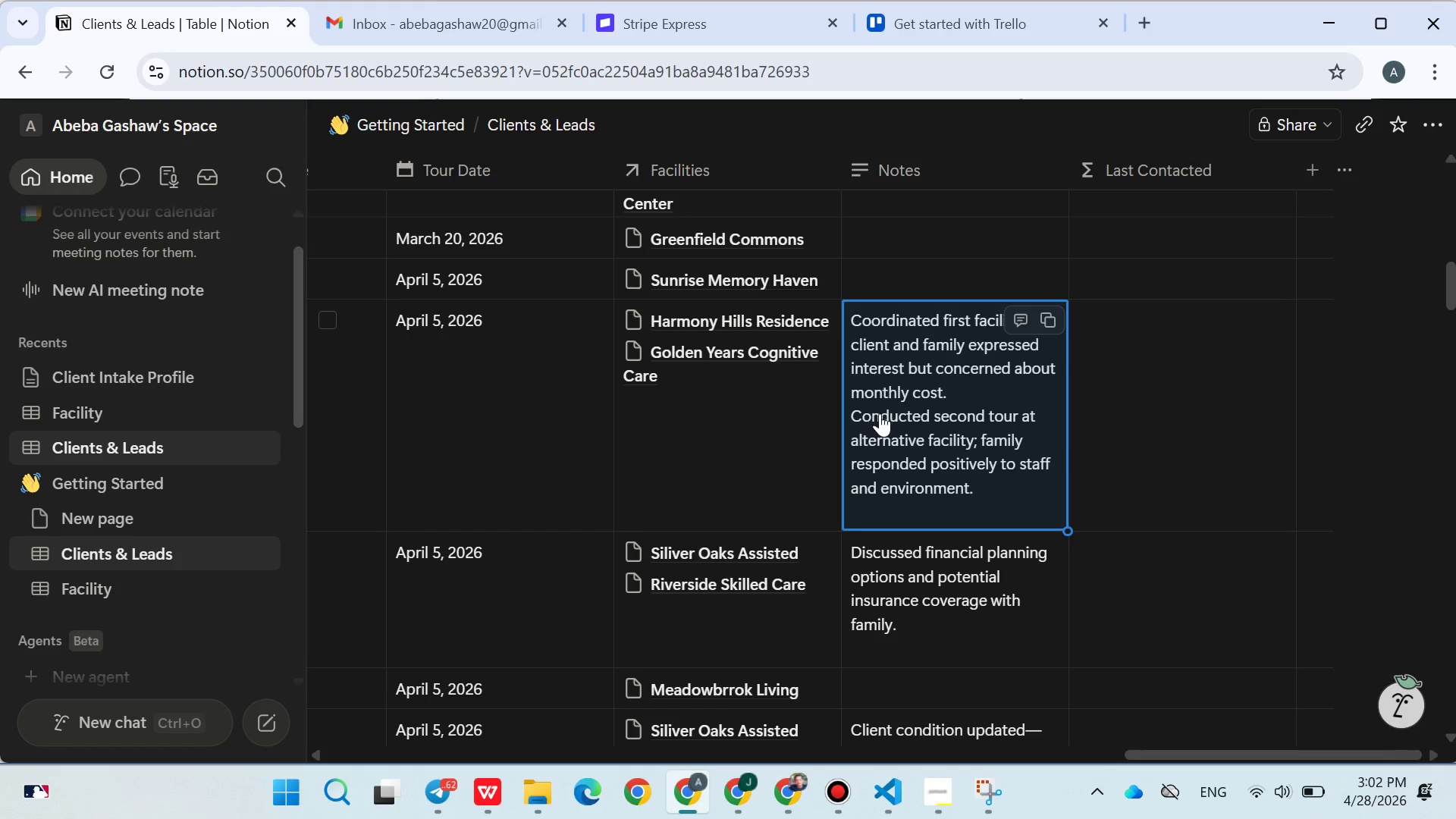 
left_click([861, 412])
 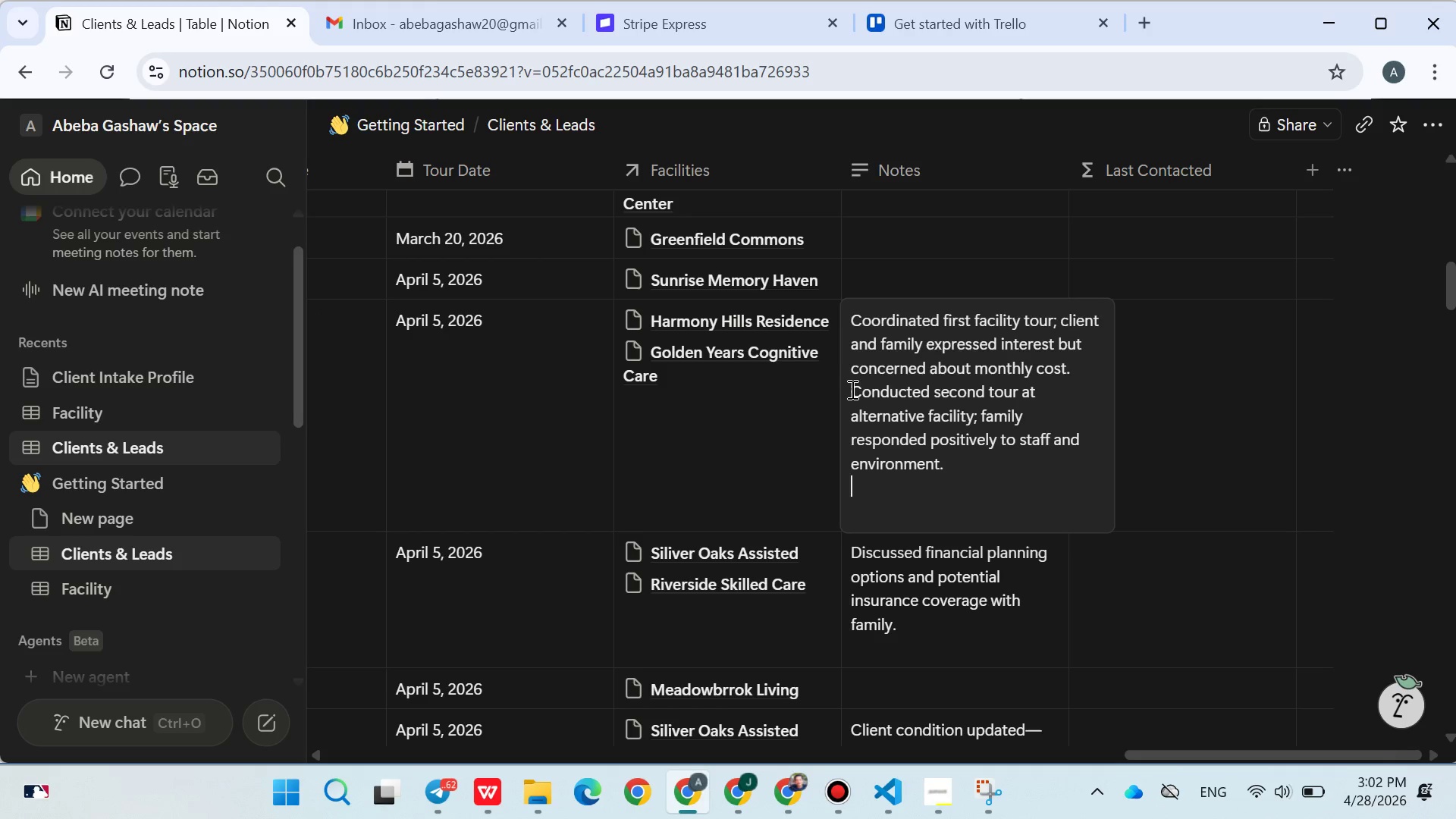 
left_click_drag(start_coordinate=[851, 391], to_coordinate=[1004, 477])
 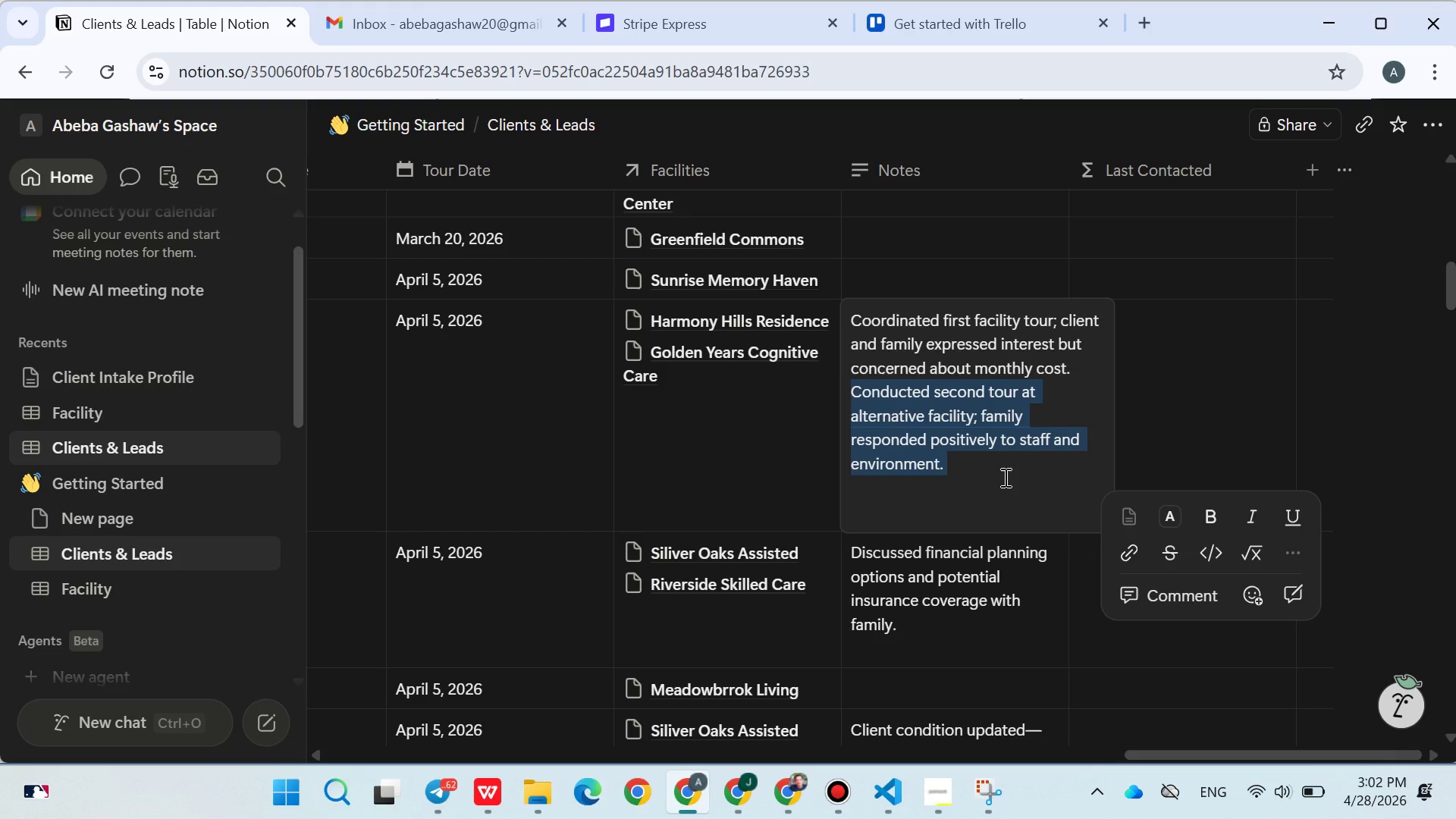 
key(Control+X)
 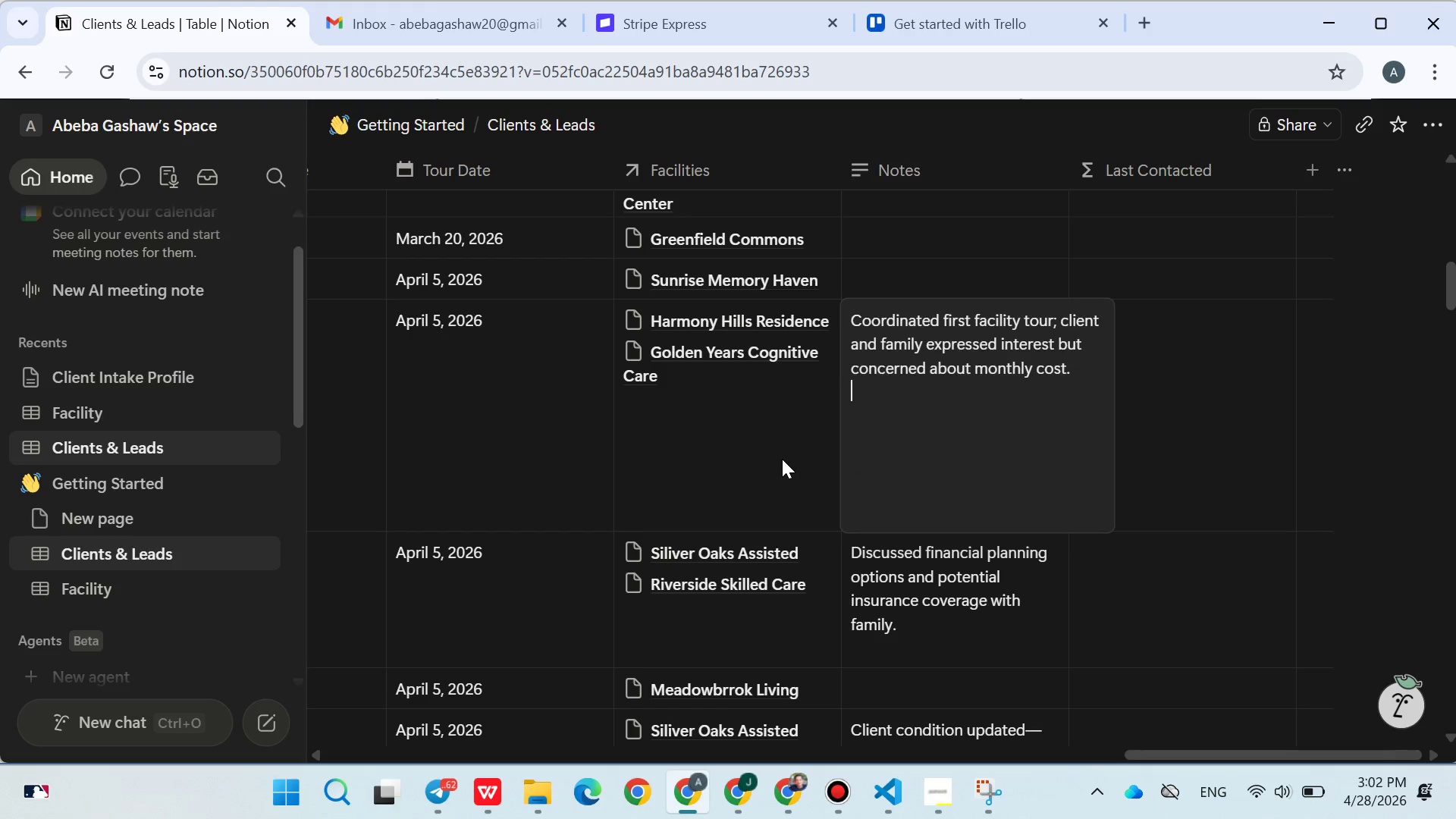 
left_click([782, 459])
 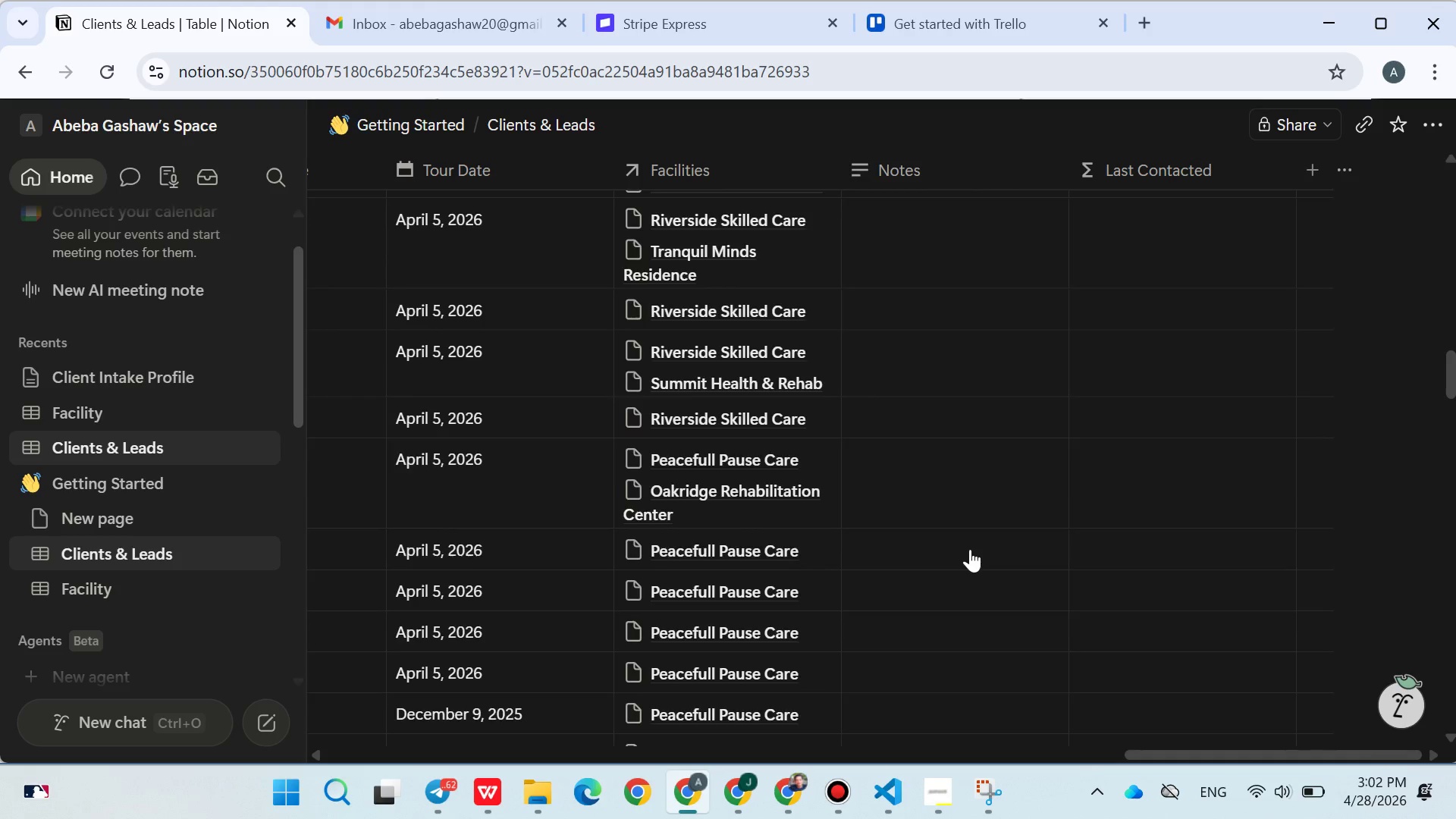 
left_click([931, 497])
 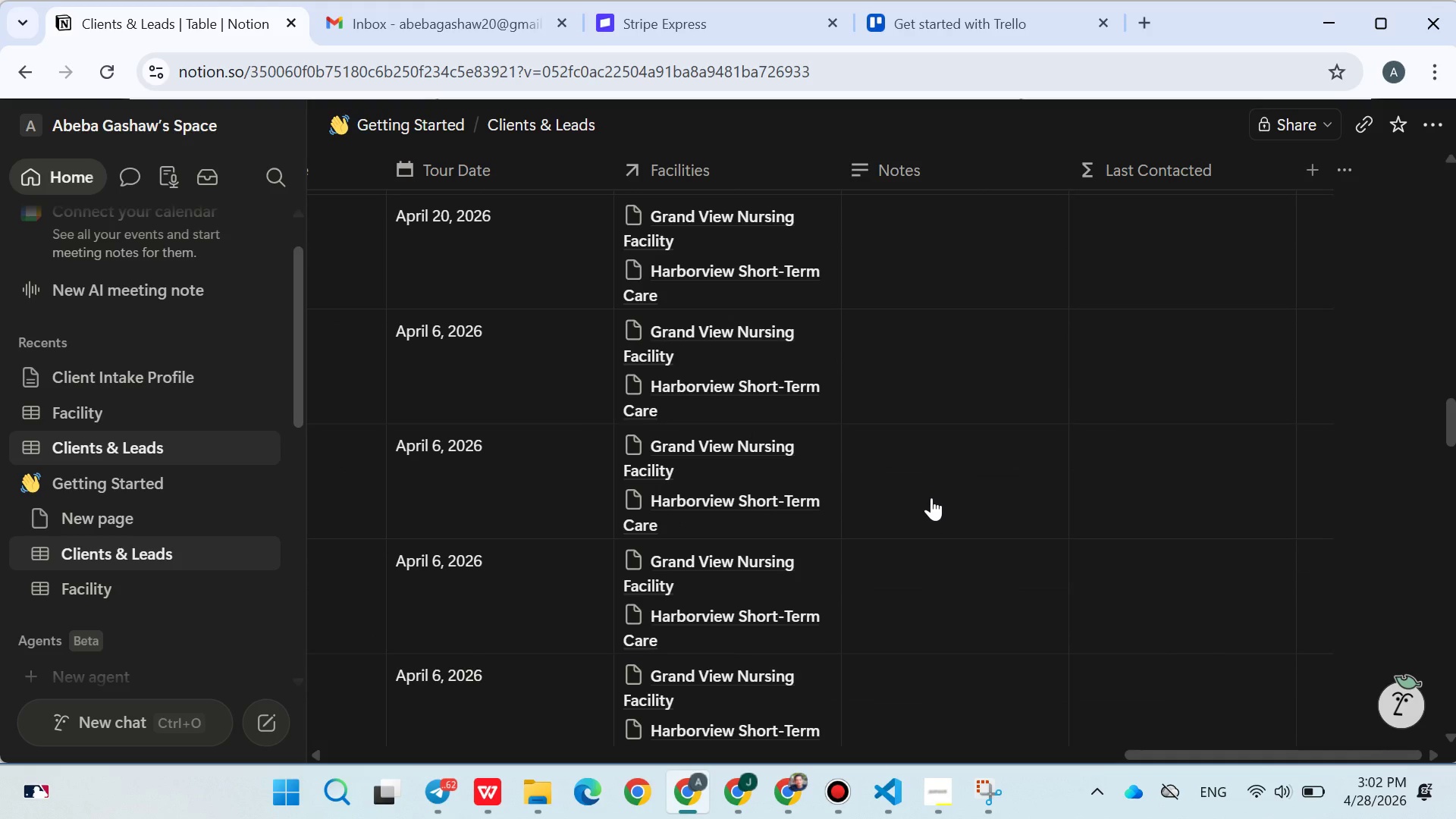 
key(Control+V)
 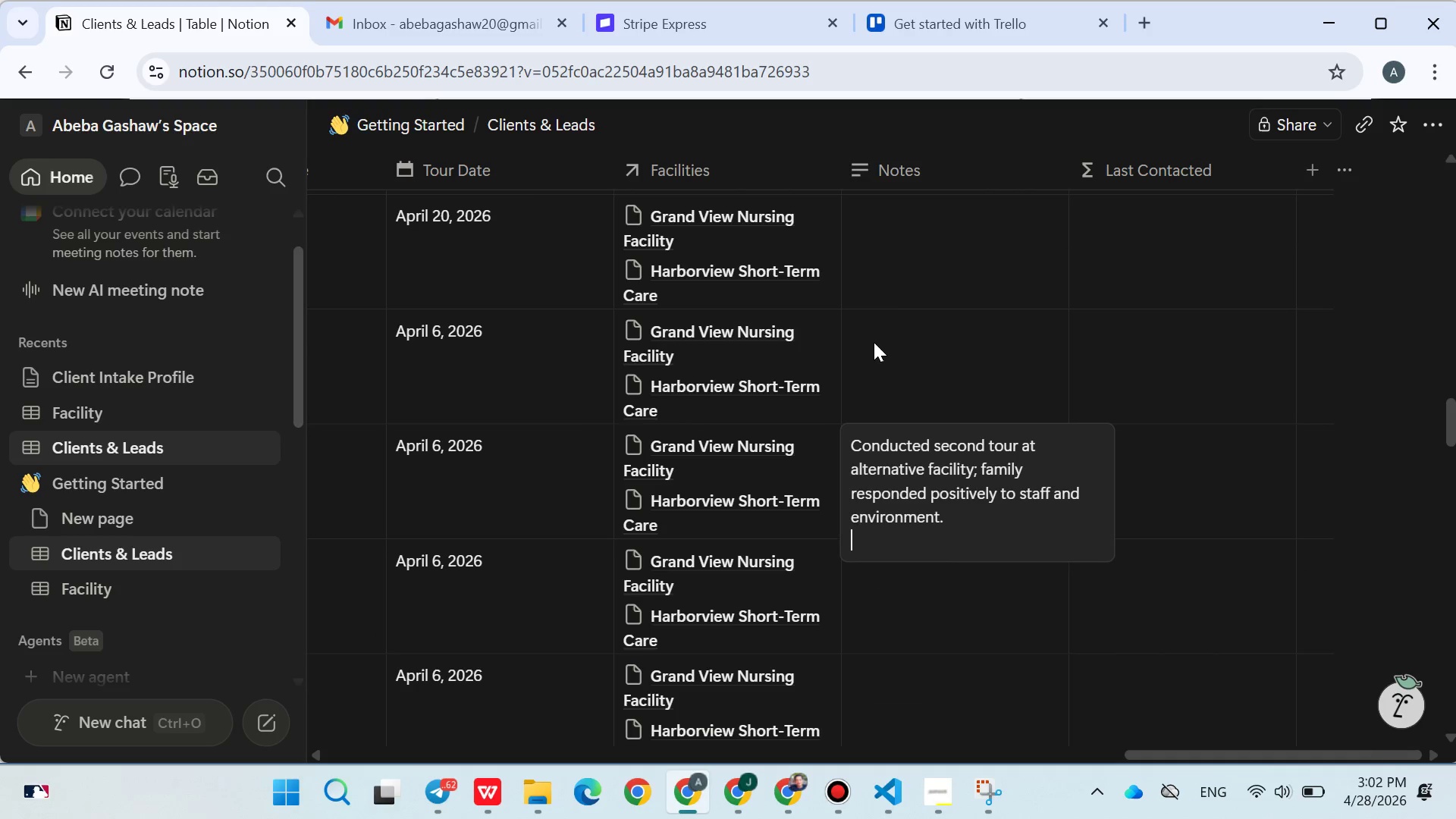 
left_click([880, 347])
 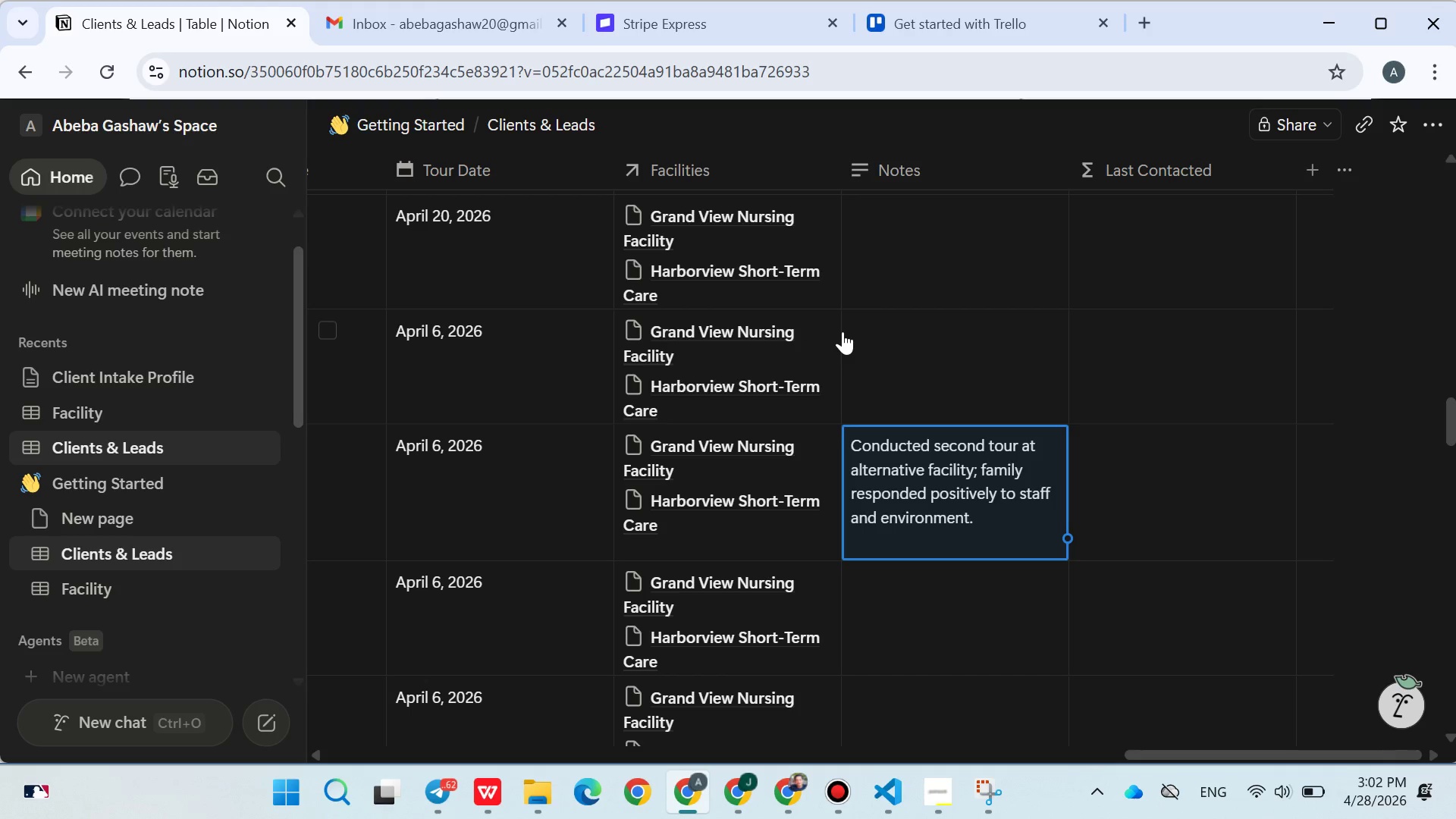 
wait(36.3)
 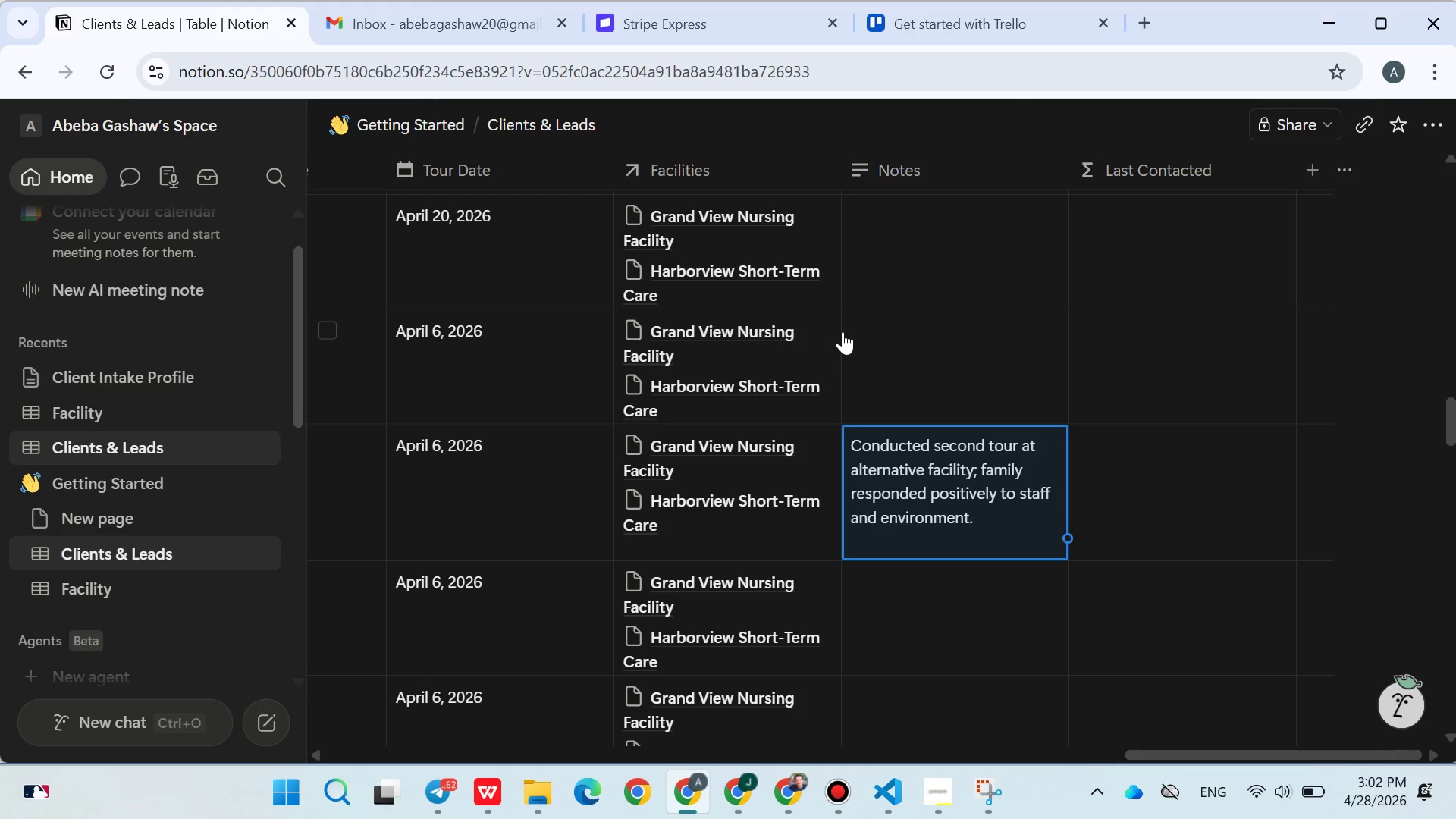 
left_click([425, 777])
 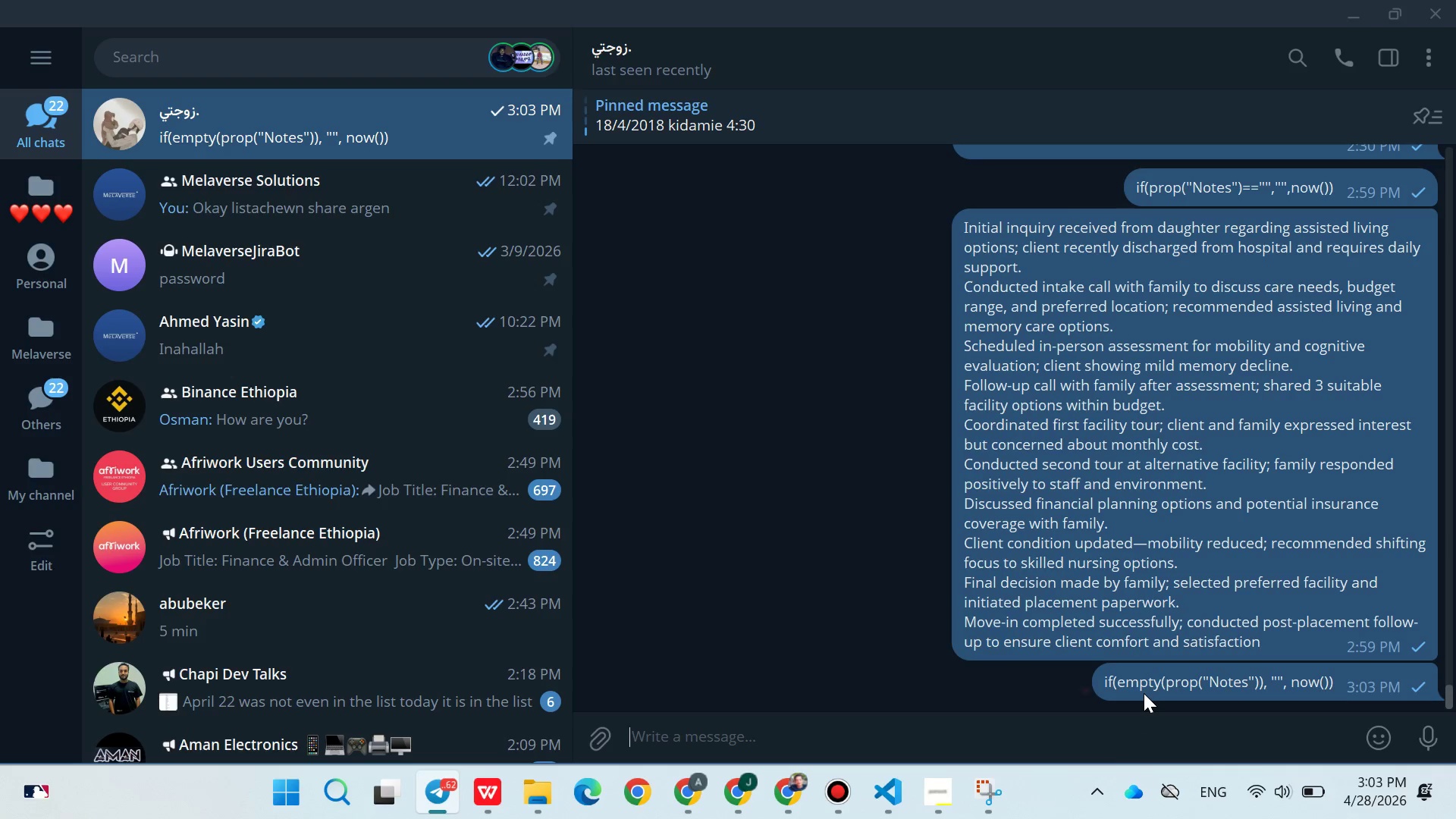 
double_click([1144, 693])
 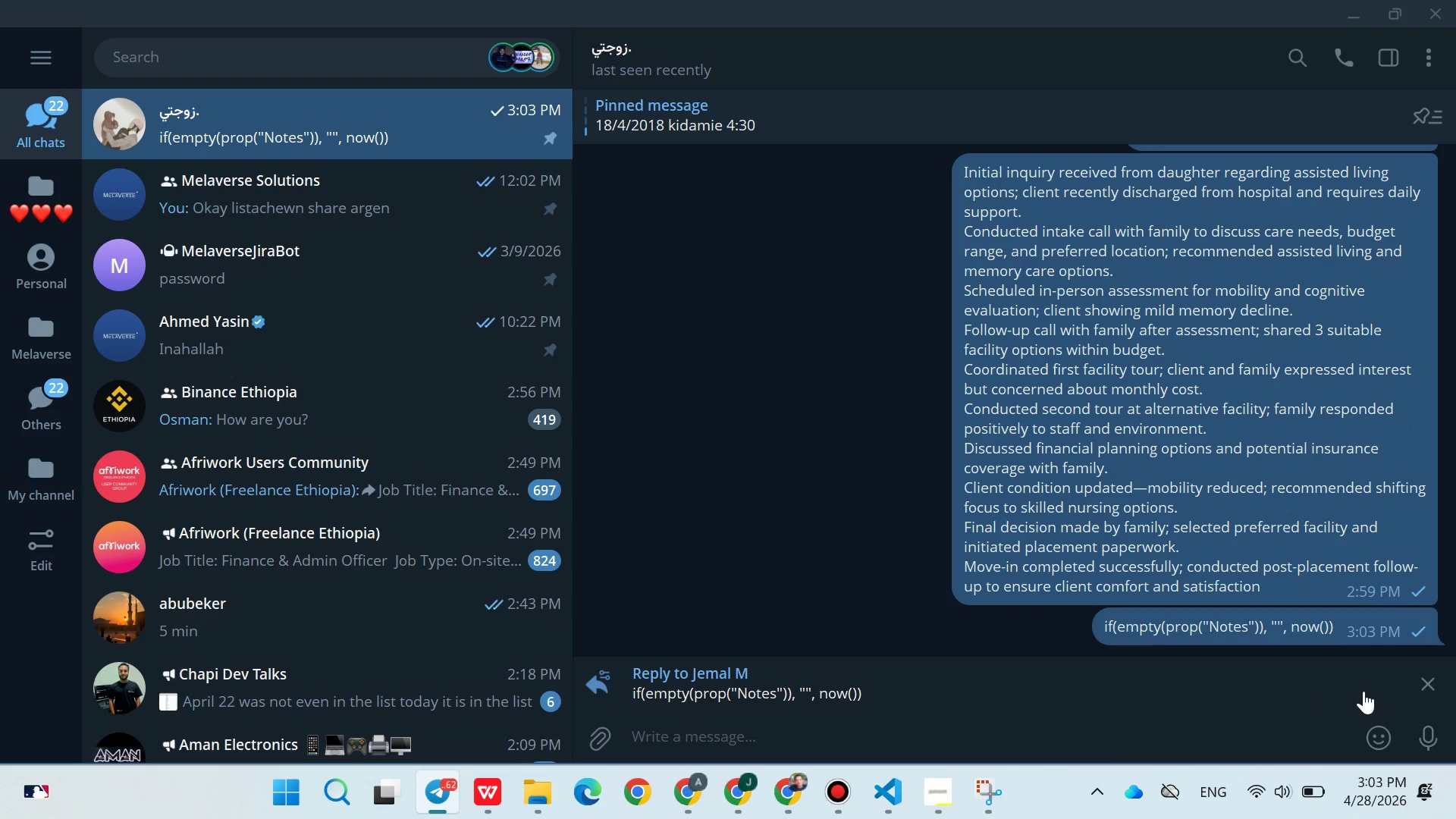 
left_click([1438, 695])
 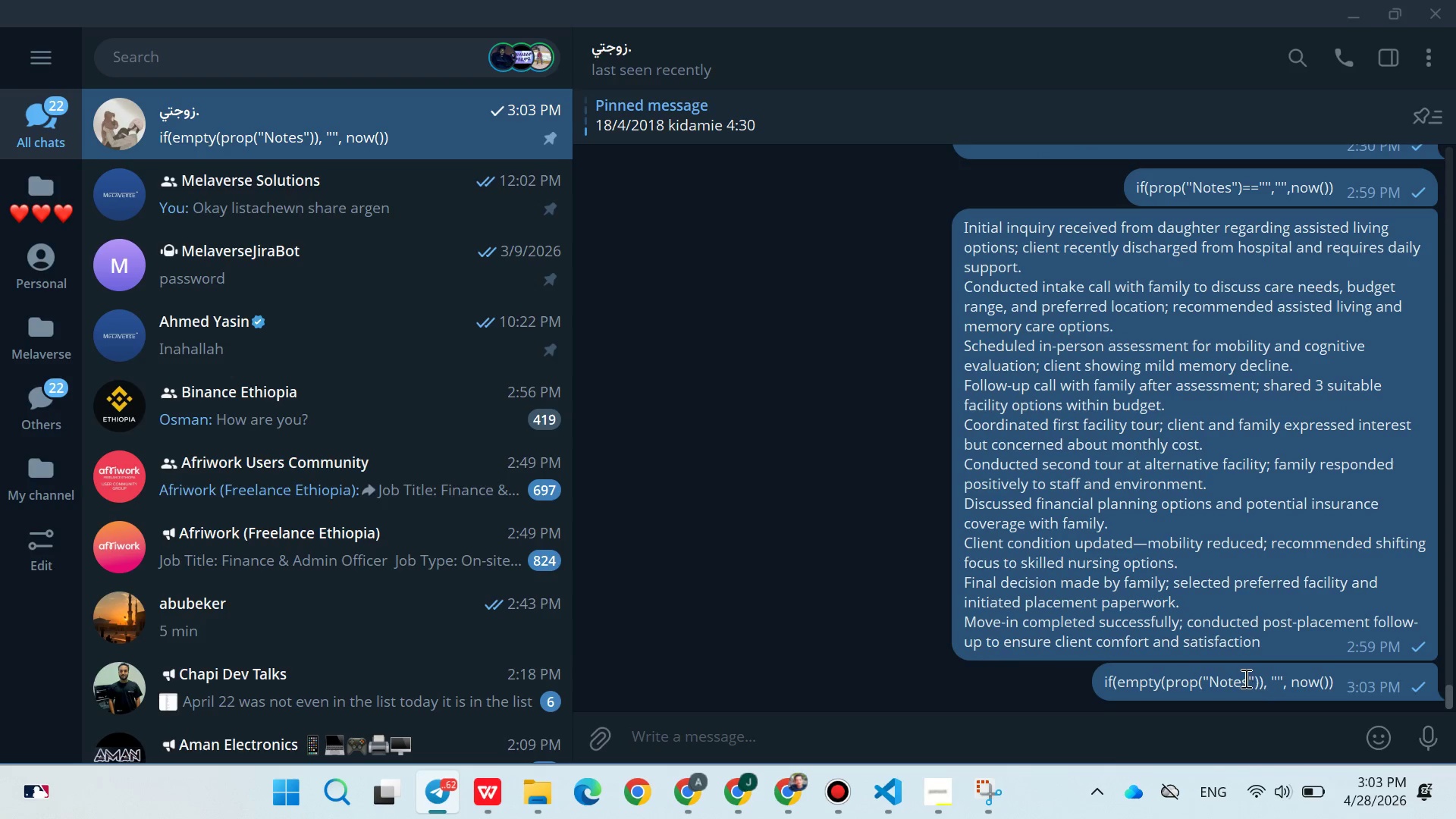 
double_click([1244, 678])
 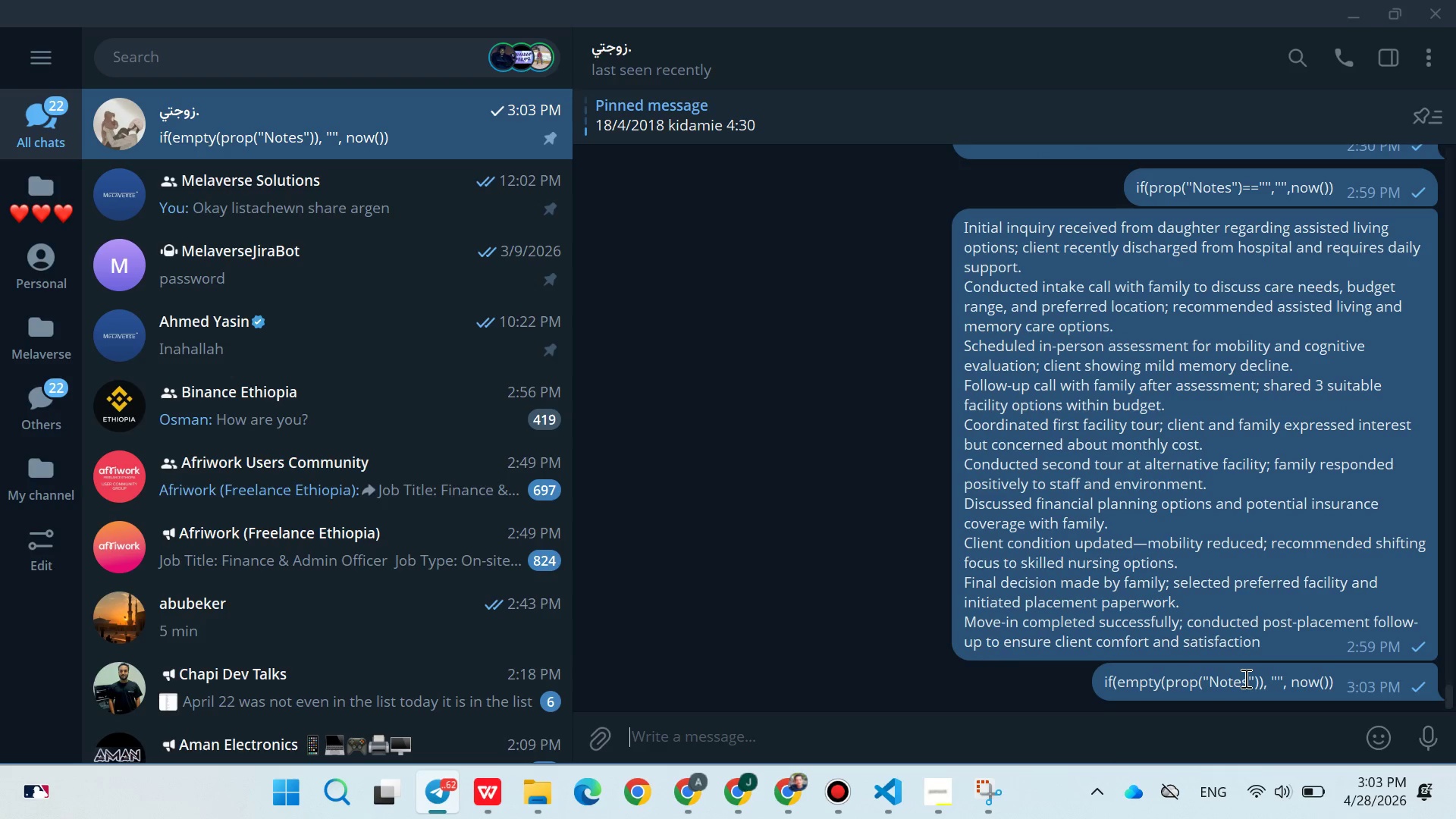 
triple_click([1244, 678])
 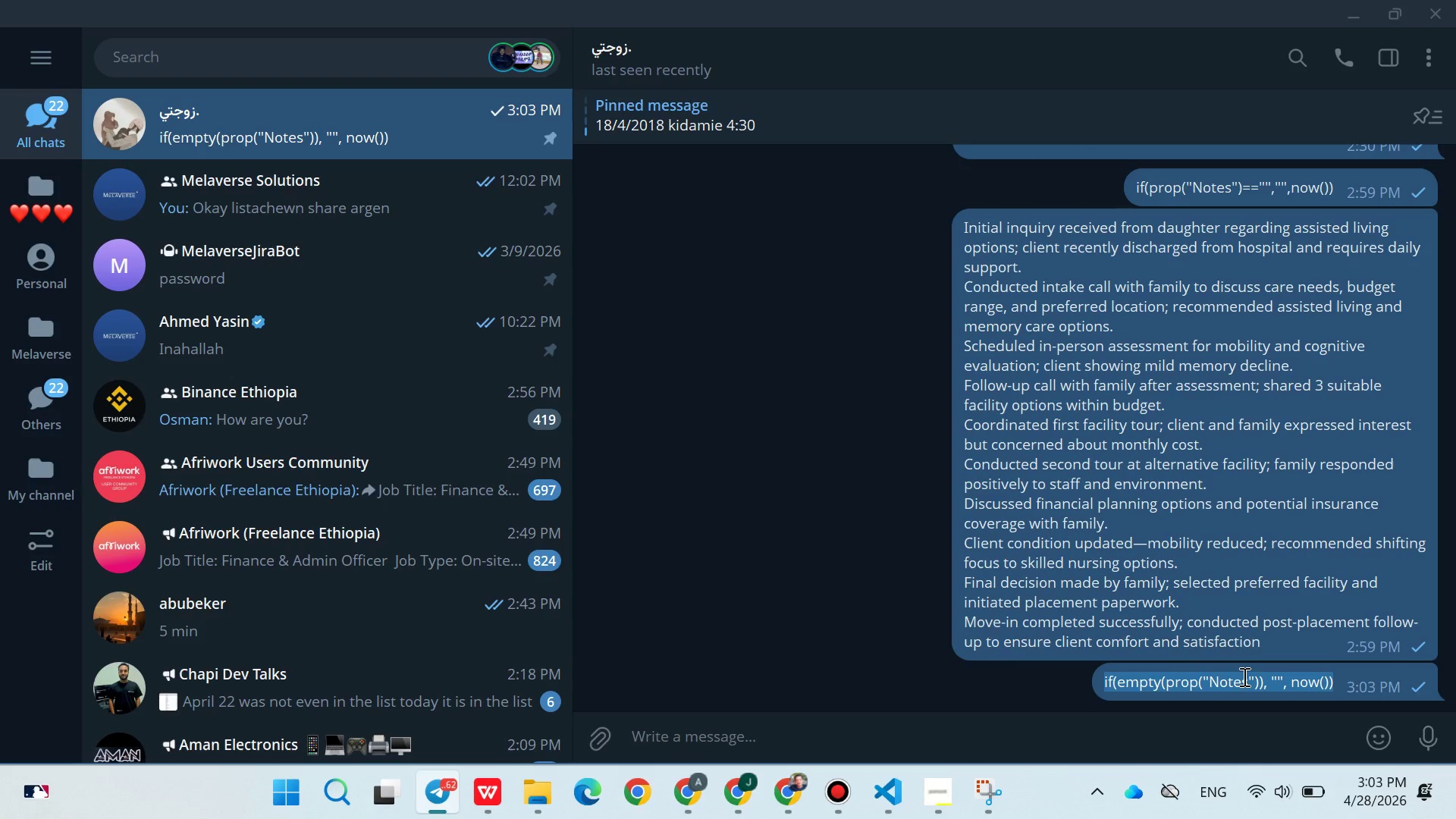 
hold_key(key=ControlLeft, duration=0.64)
 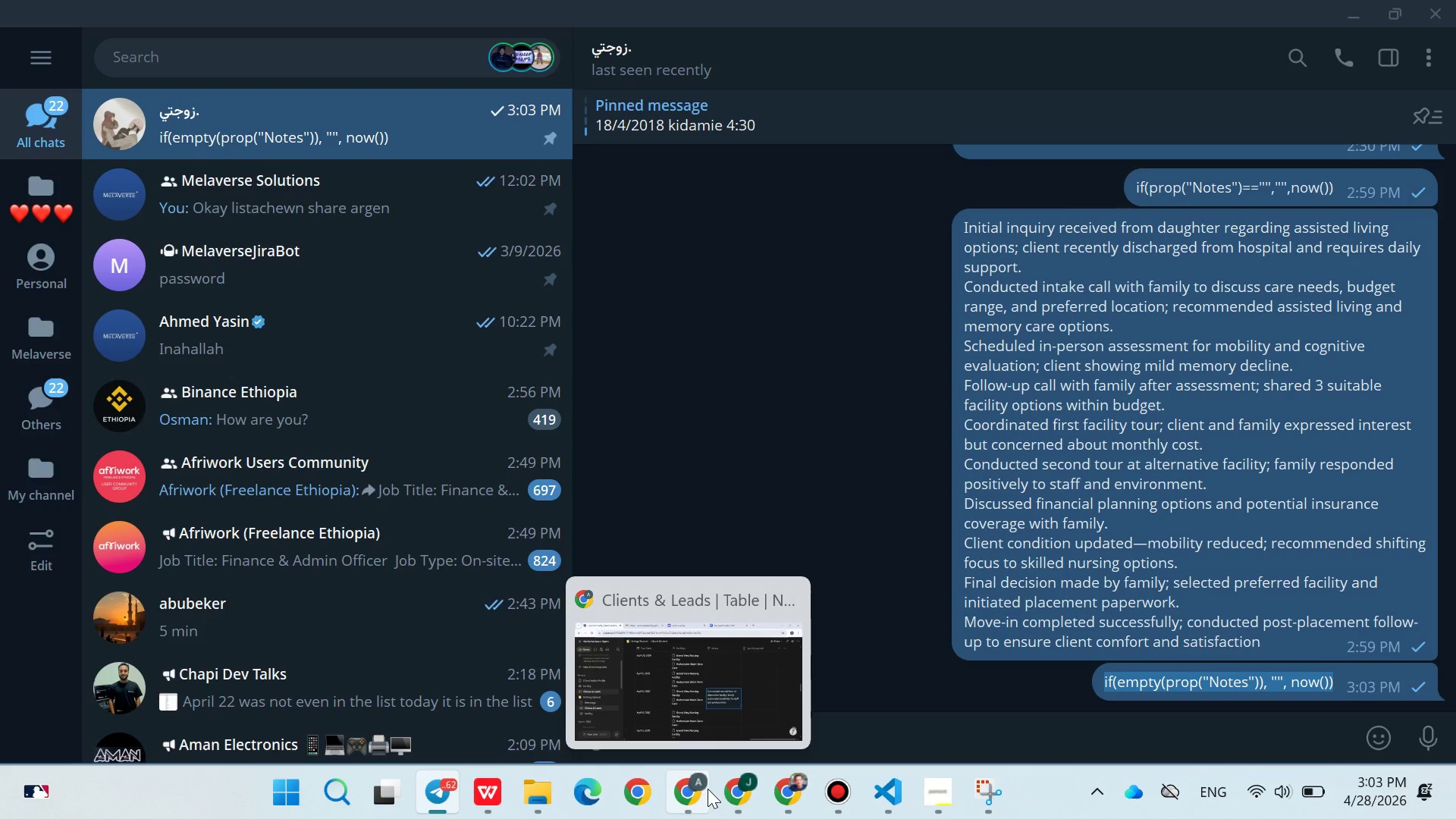 
left_click([708, 789])
 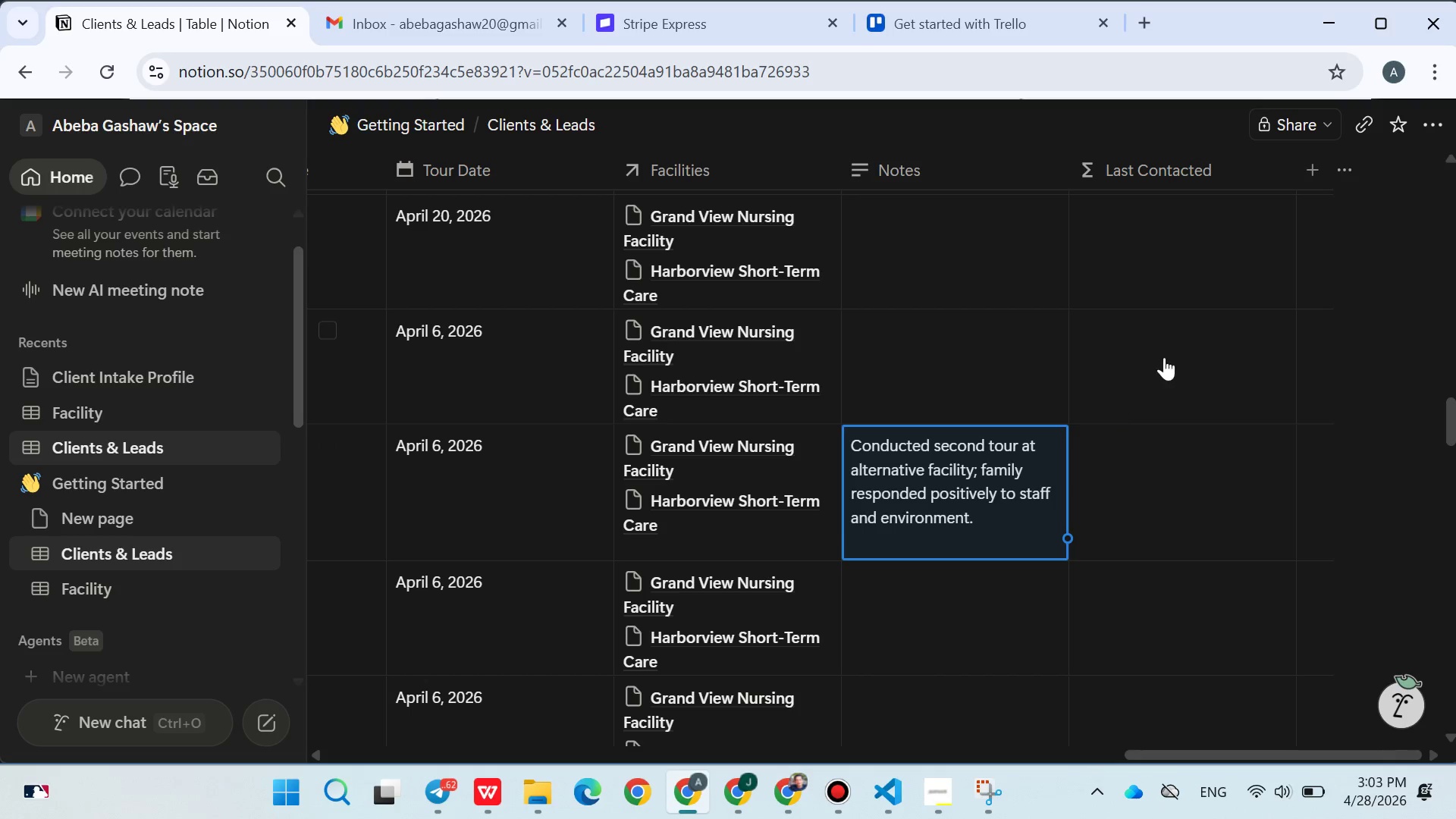 
left_click([1123, 237])
 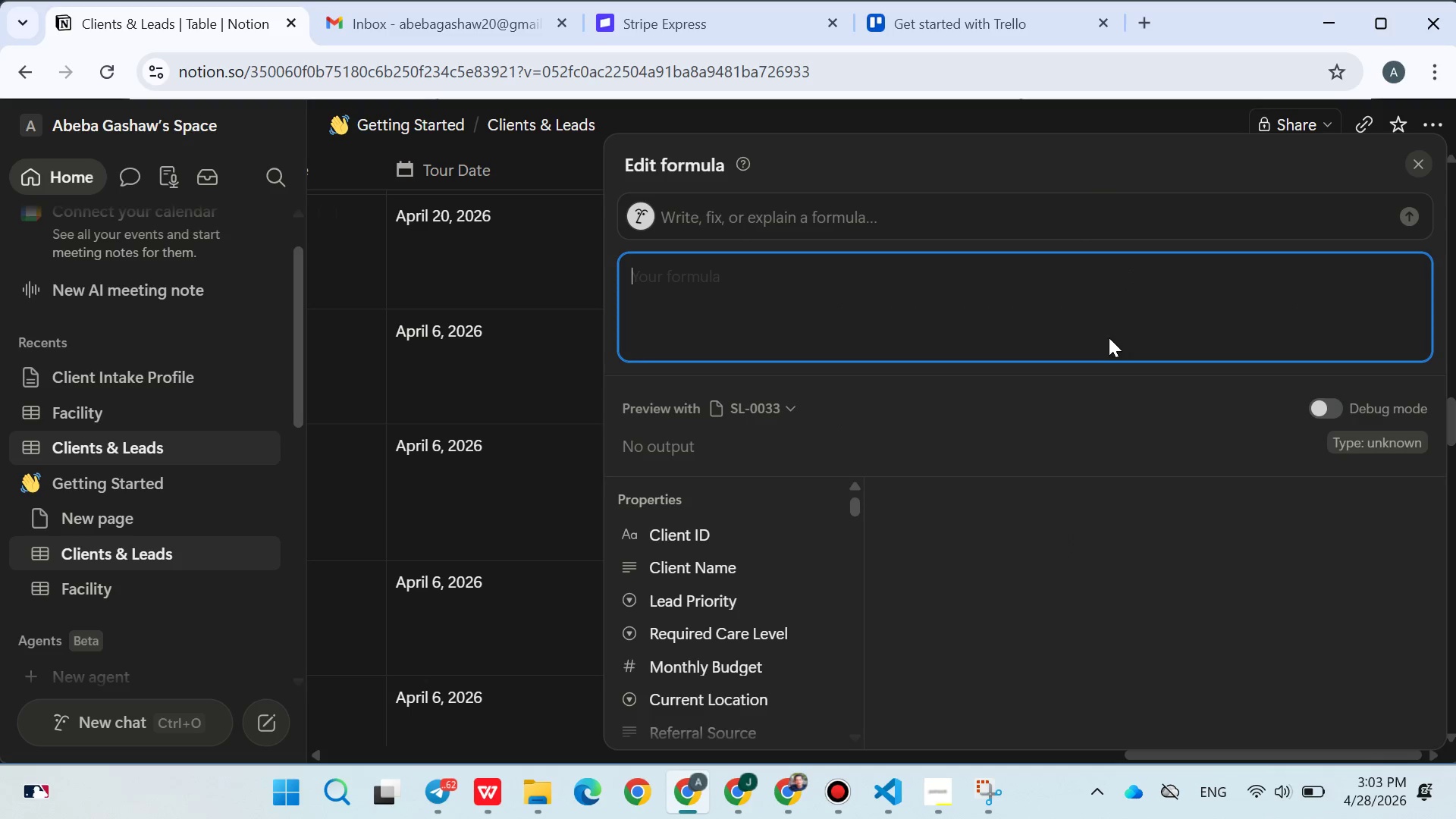 
scroll: coordinate [1109, 337], scroll_direction: up, amount: 5.0
 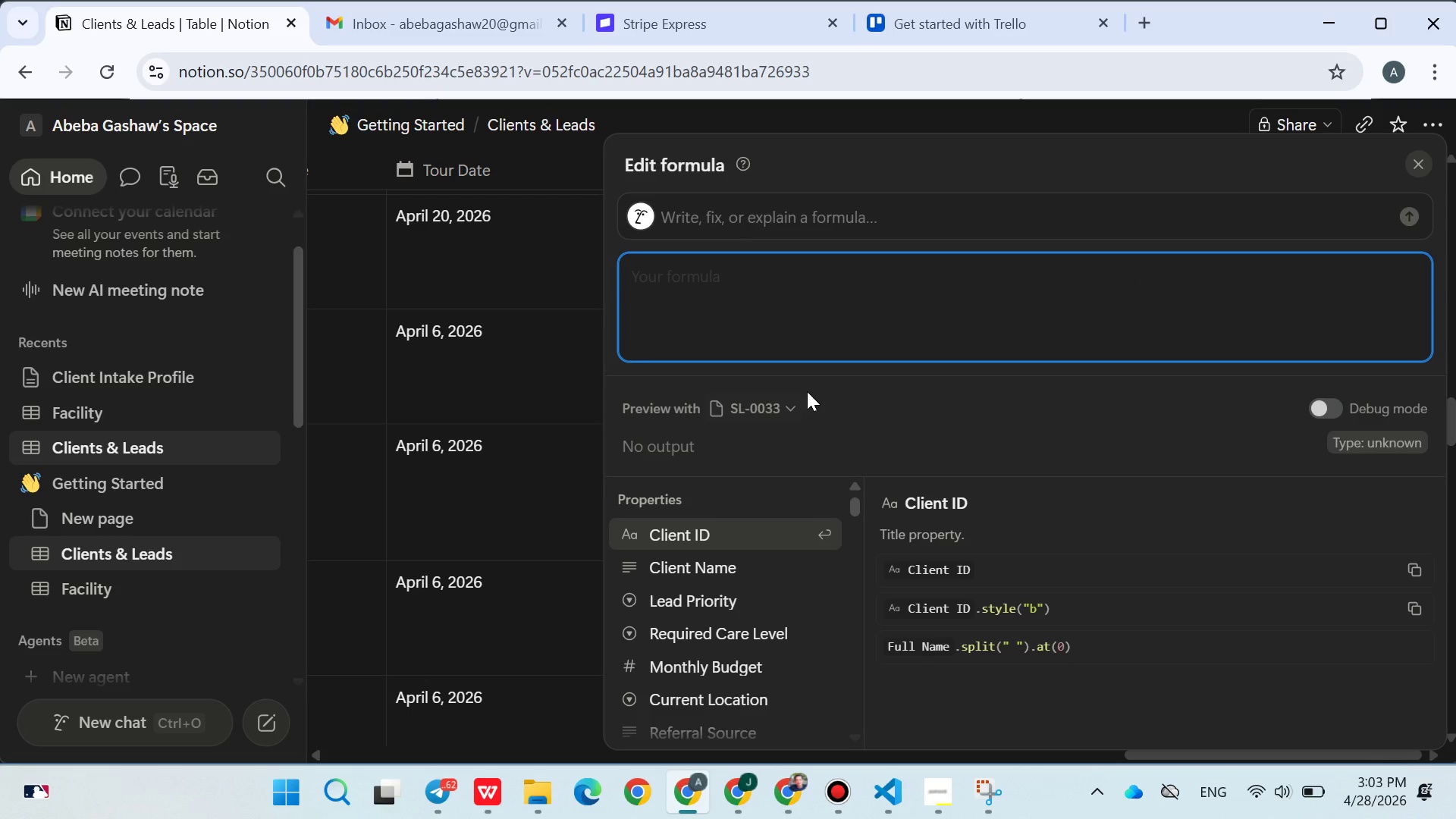 
key(Control+V)
 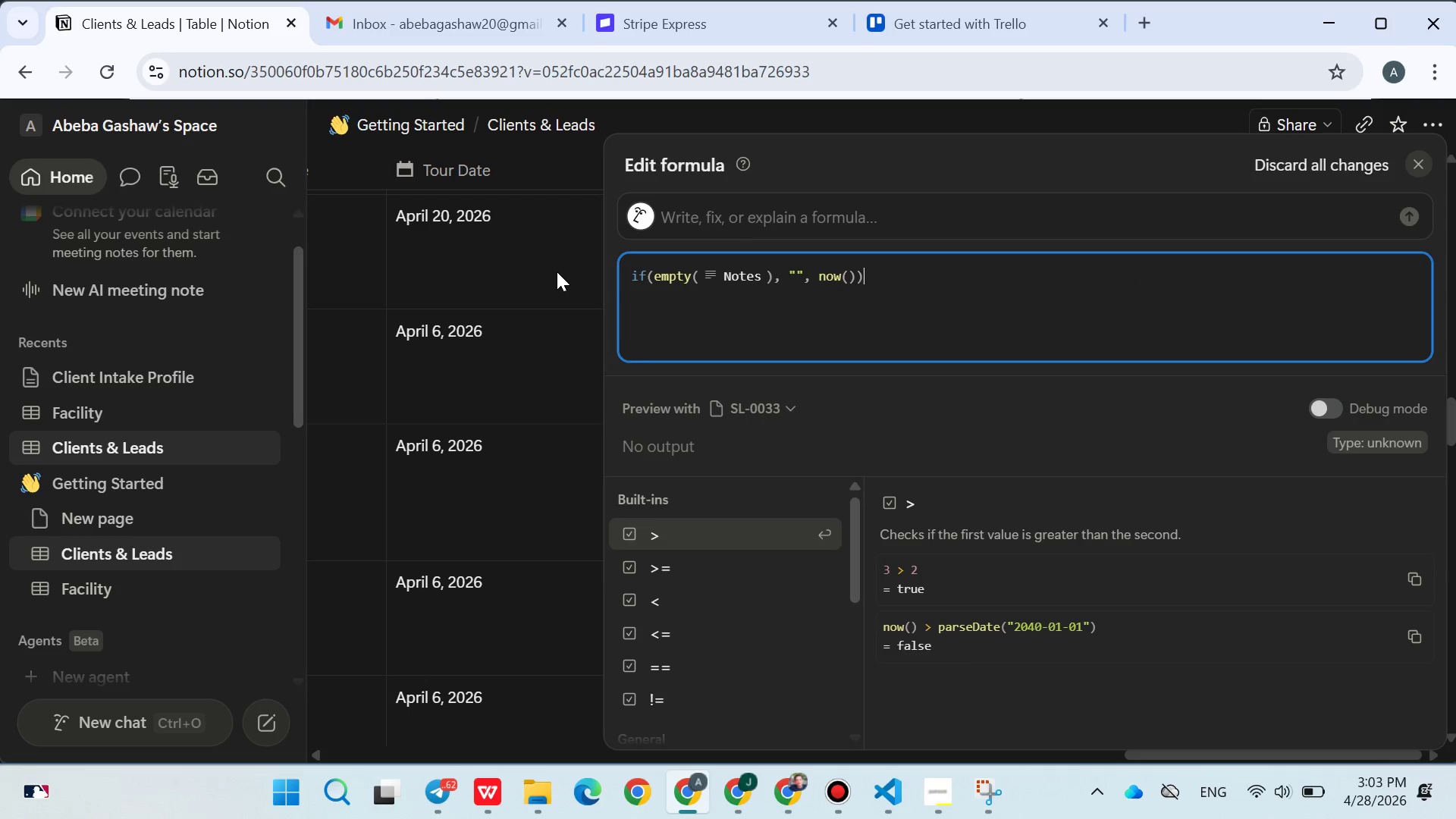 
left_click([557, 271])
 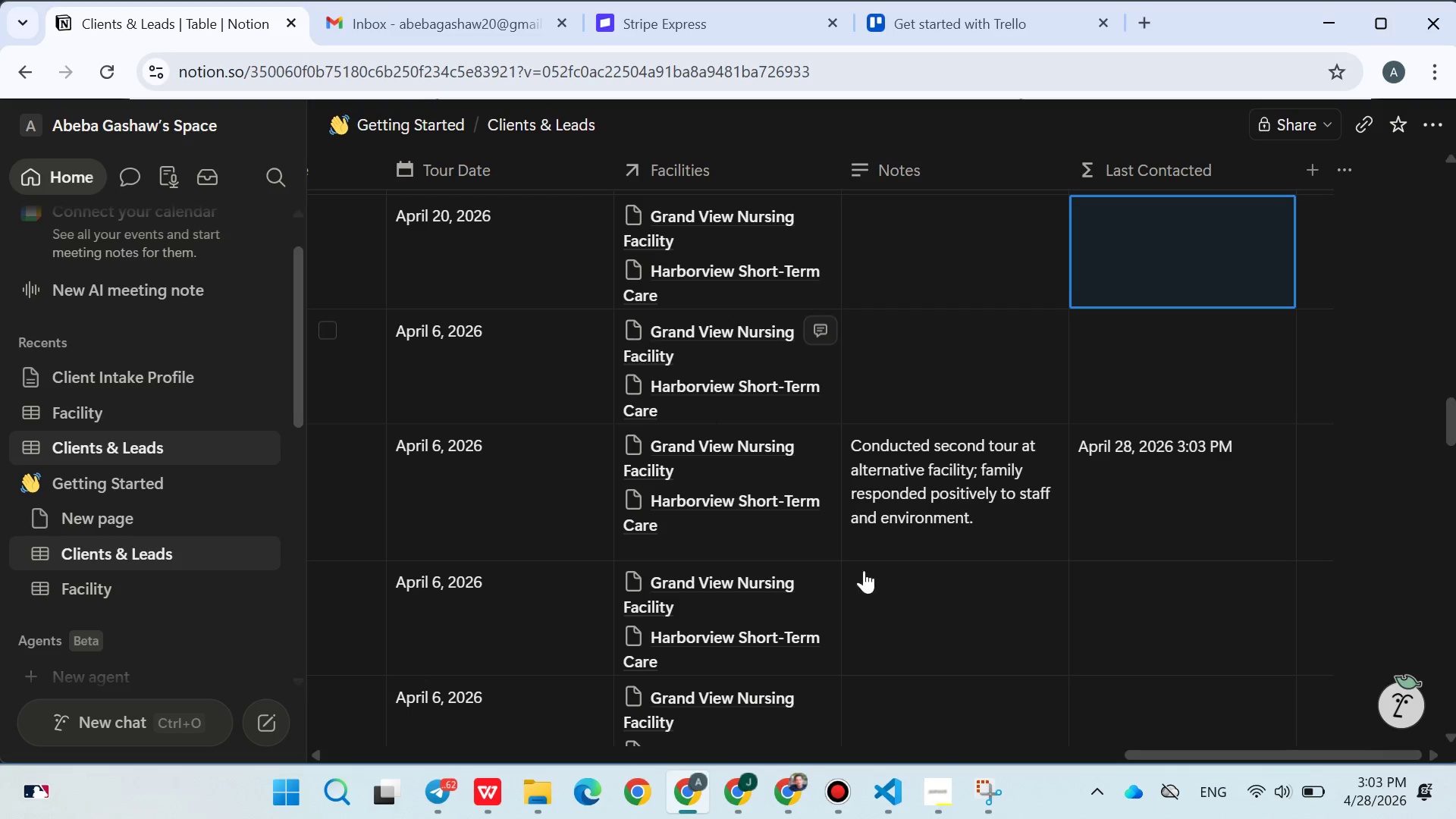 
left_click([971, 657])
 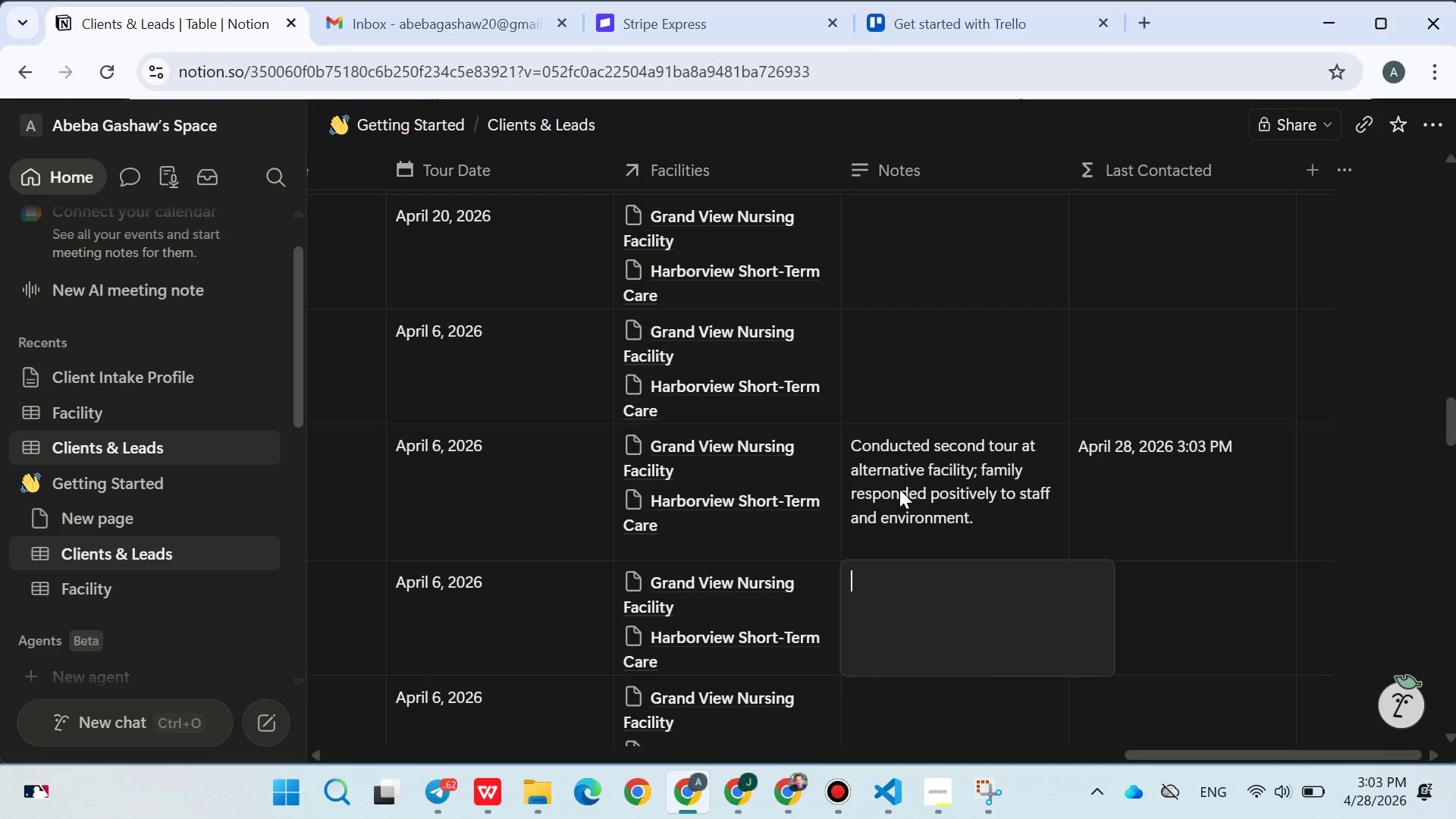 
left_click([914, 441])
 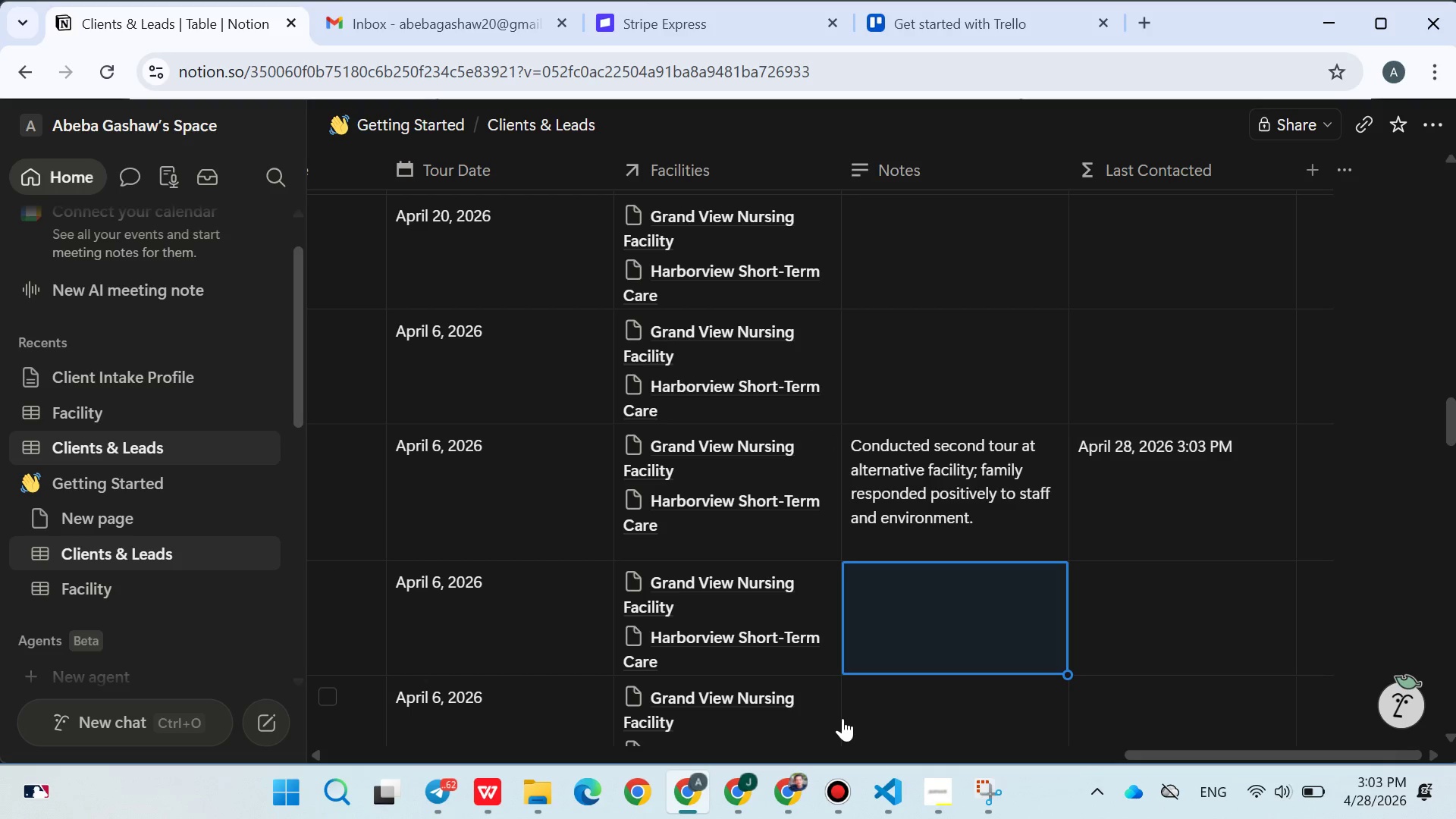 
left_click([1025, 780])
 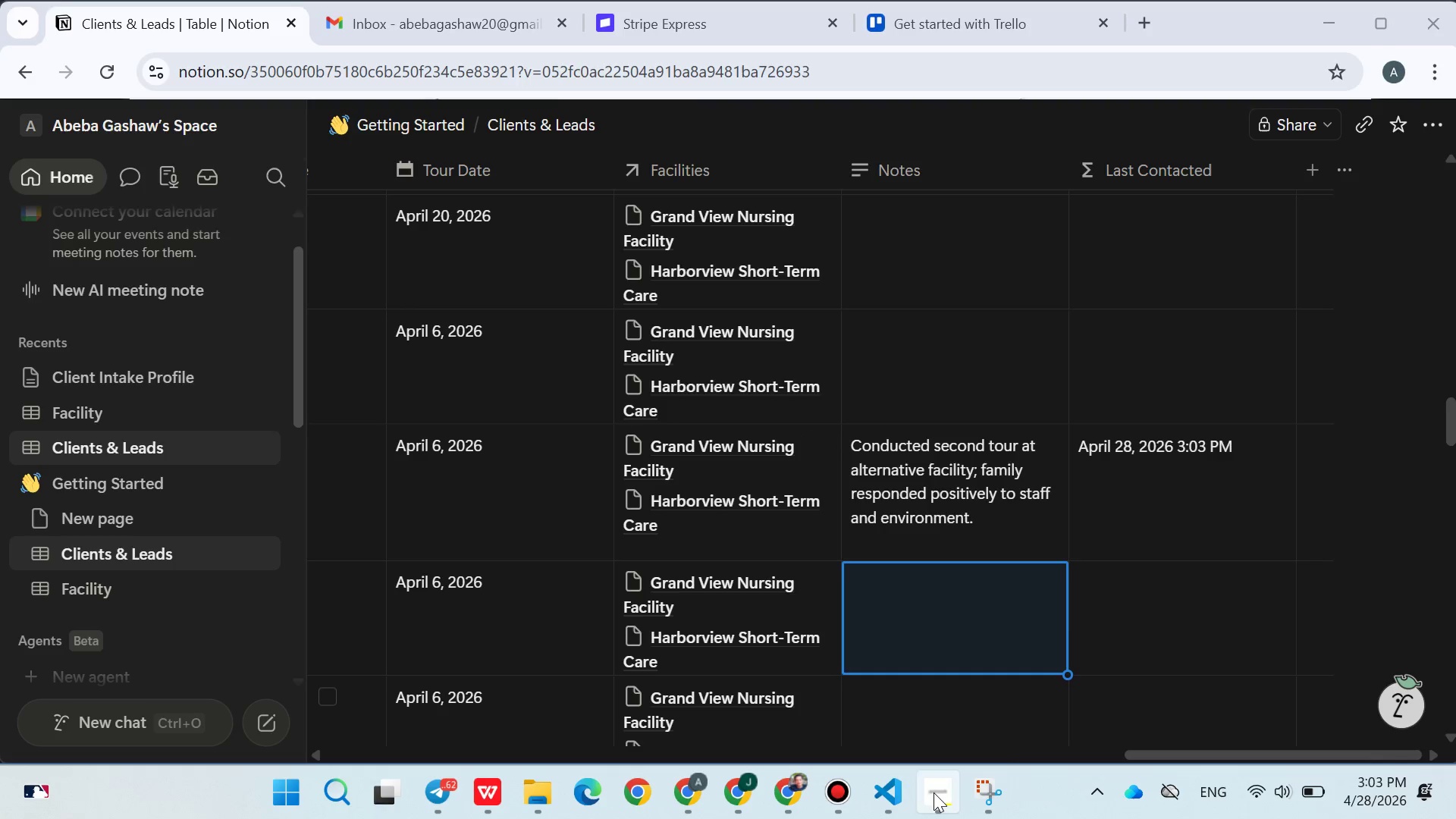 
left_click([933, 792])